 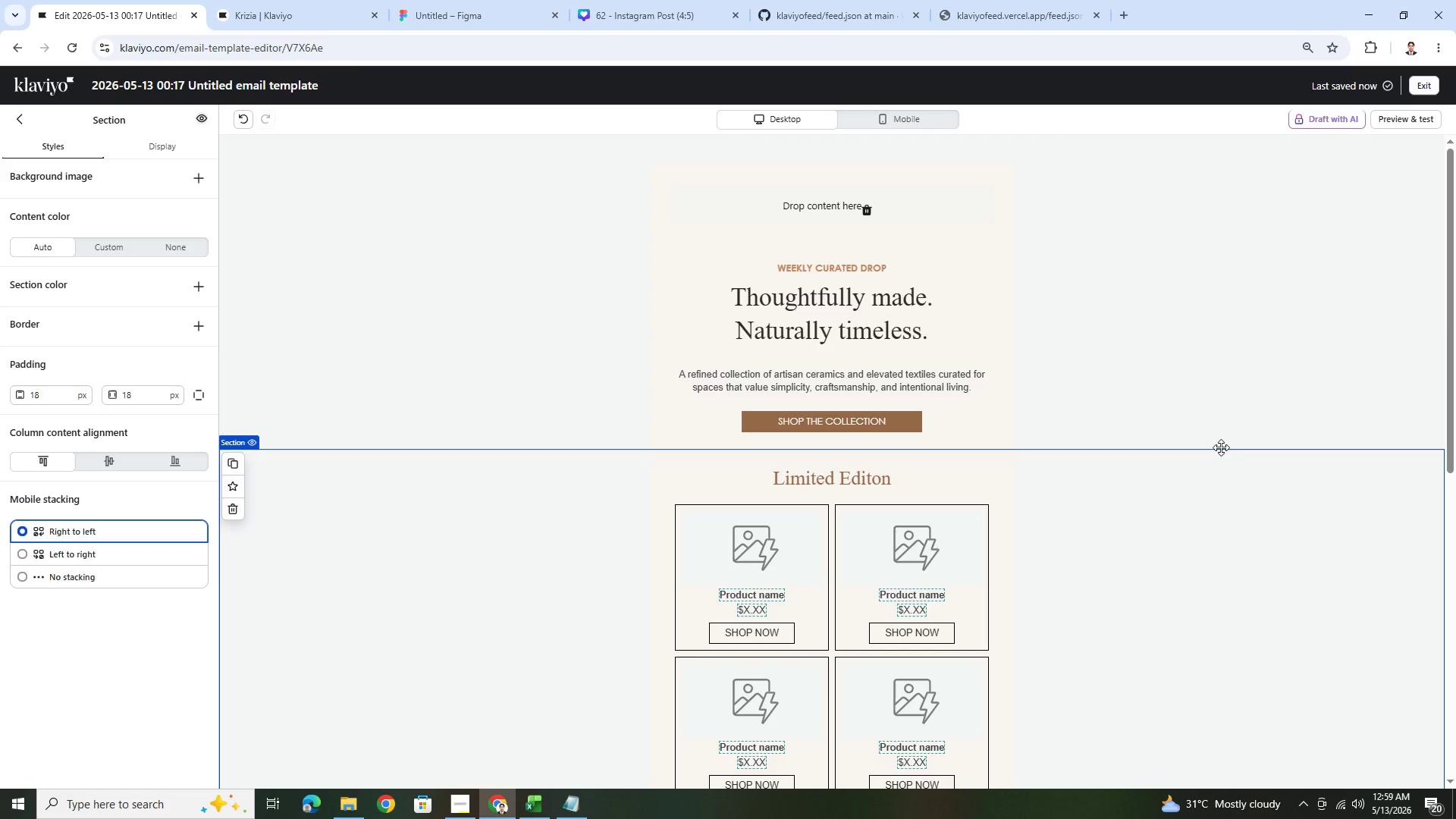 
scroll: coordinate [1118, 552], scroll_direction: down, amount: 1.0
 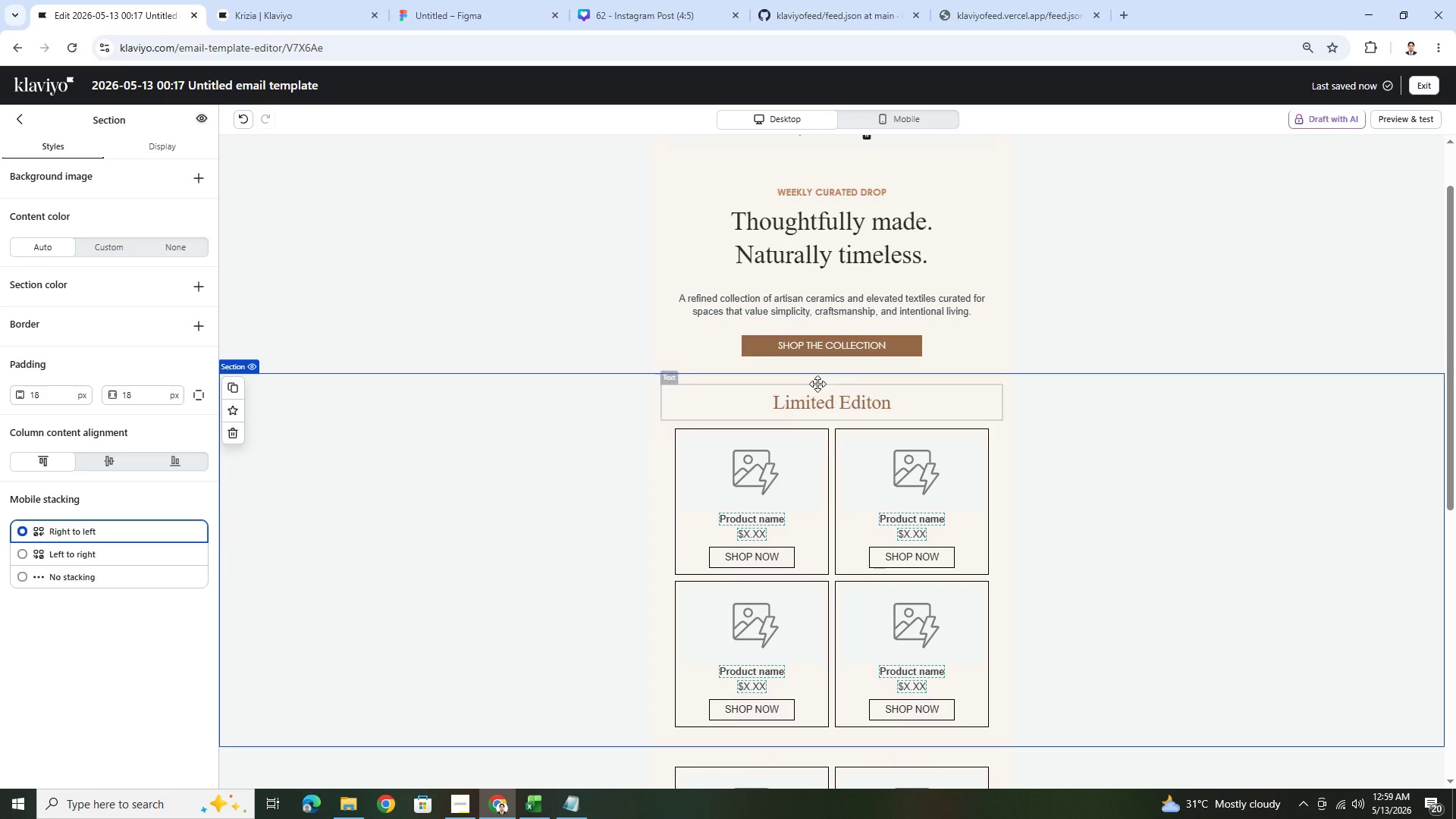 
left_click([826, 352])
 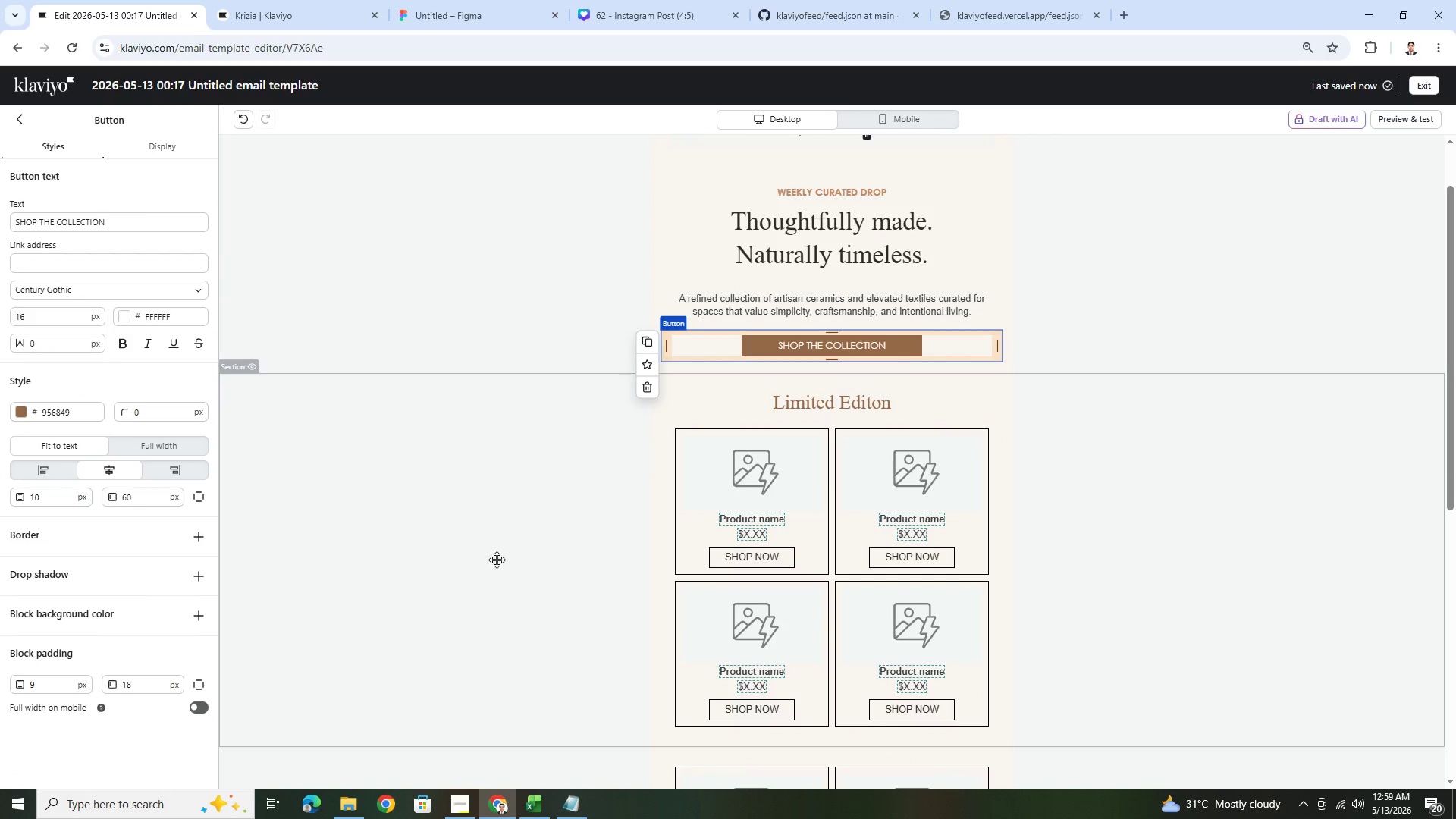 
left_click([774, 561])
 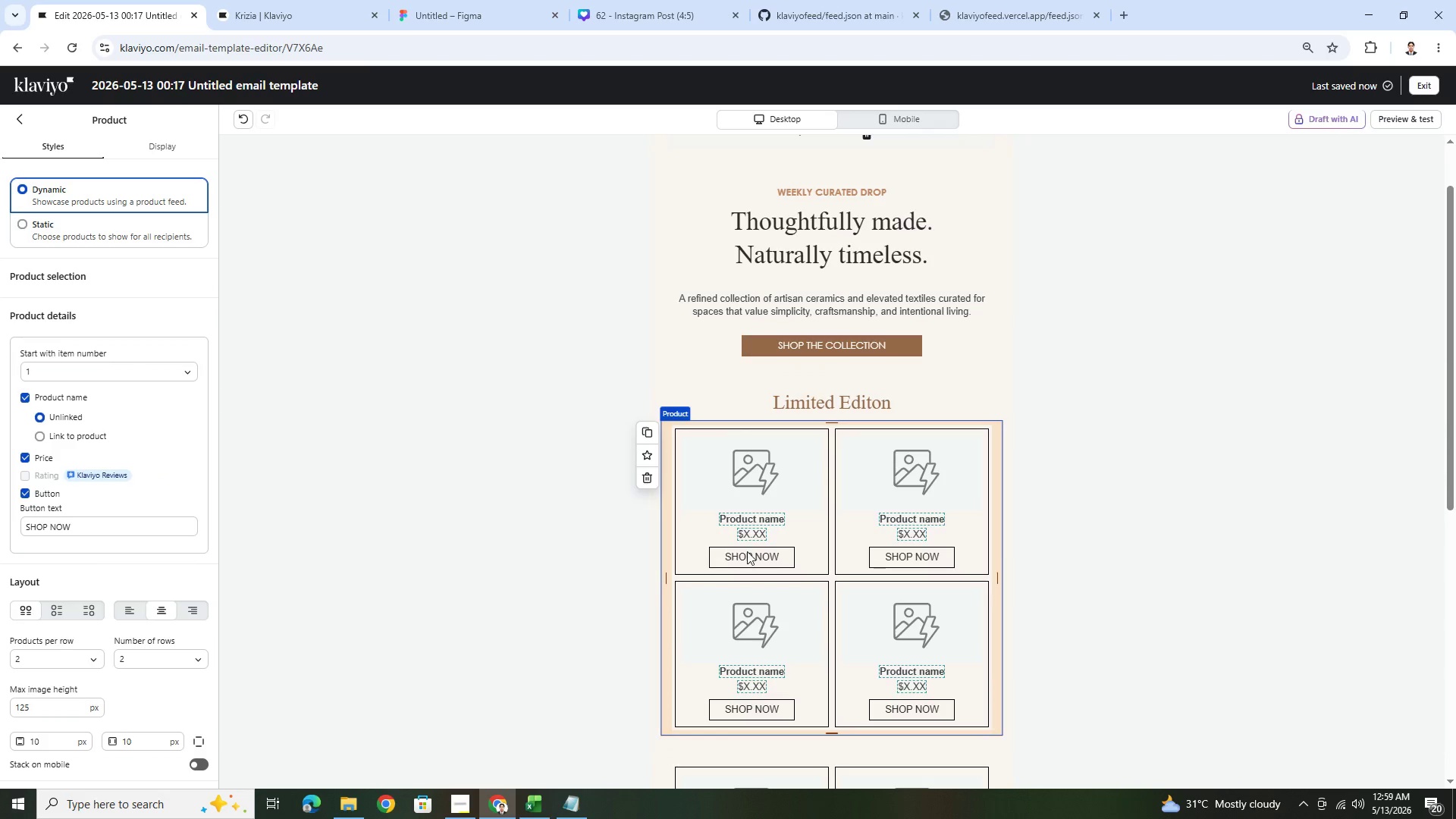 
left_click([748, 553])
 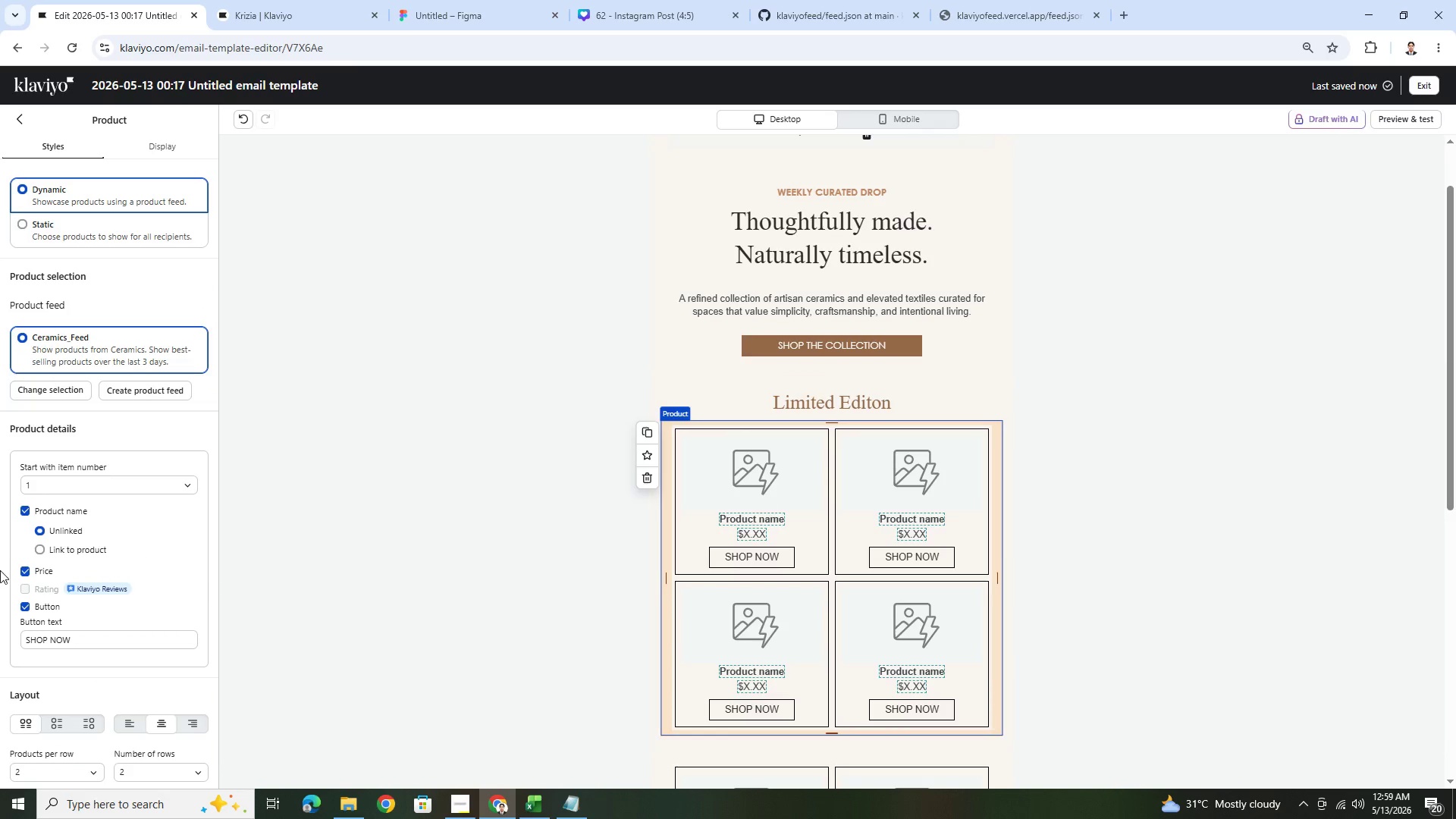 
scroll: coordinate [69, 565], scroll_direction: down, amount: 11.0
 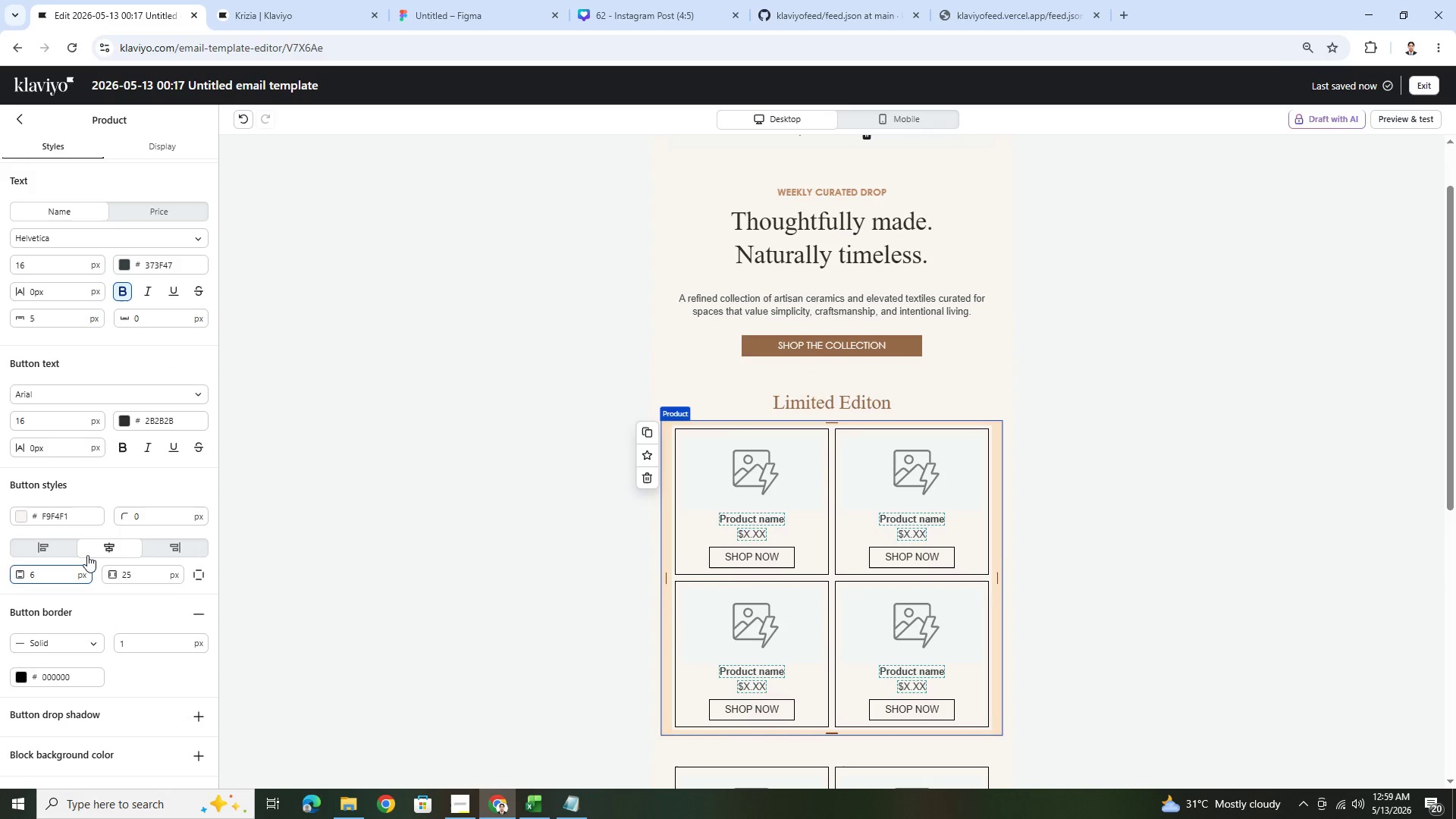 
left_click([109, 384])
 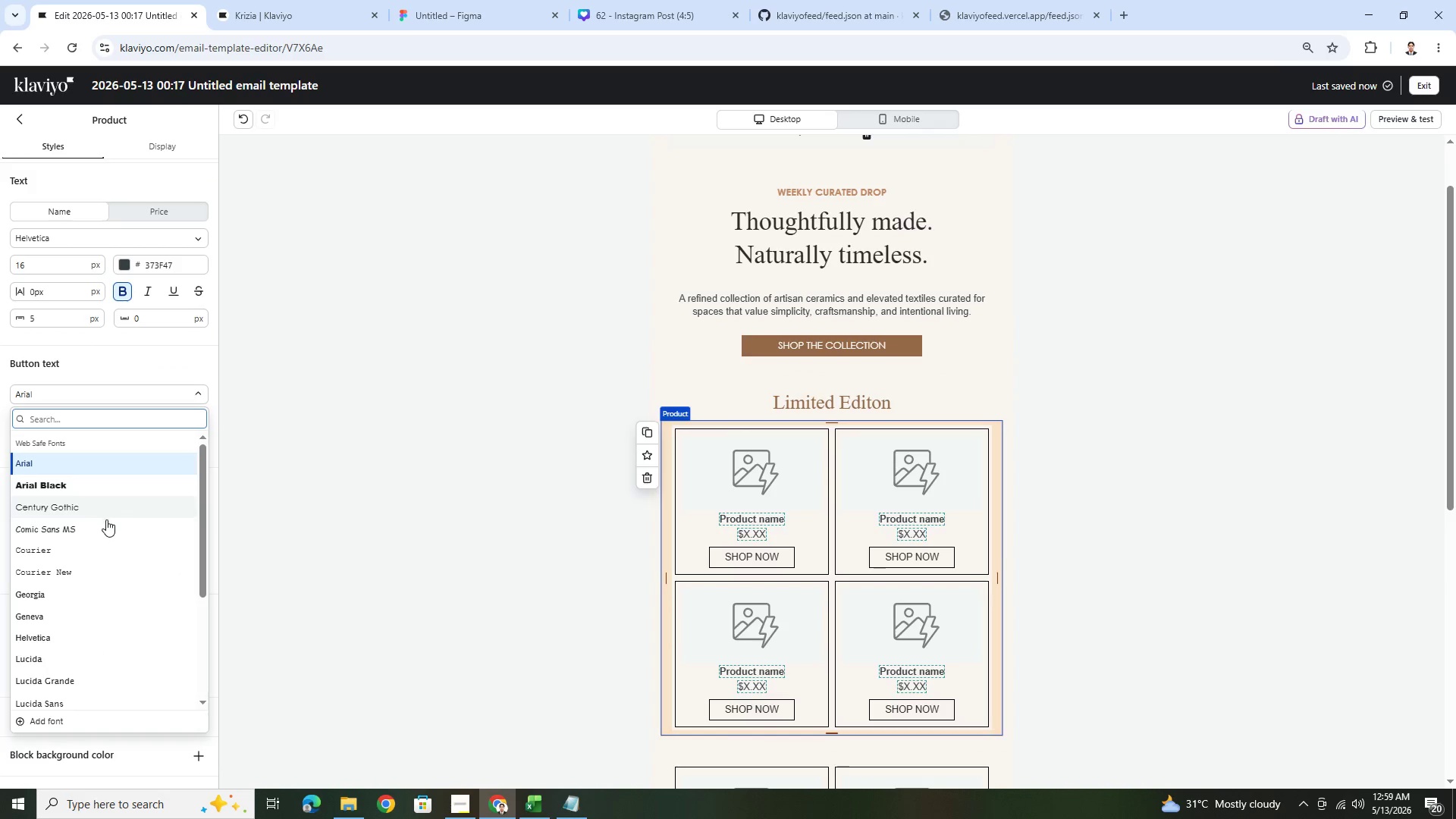 
left_click([105, 511])
 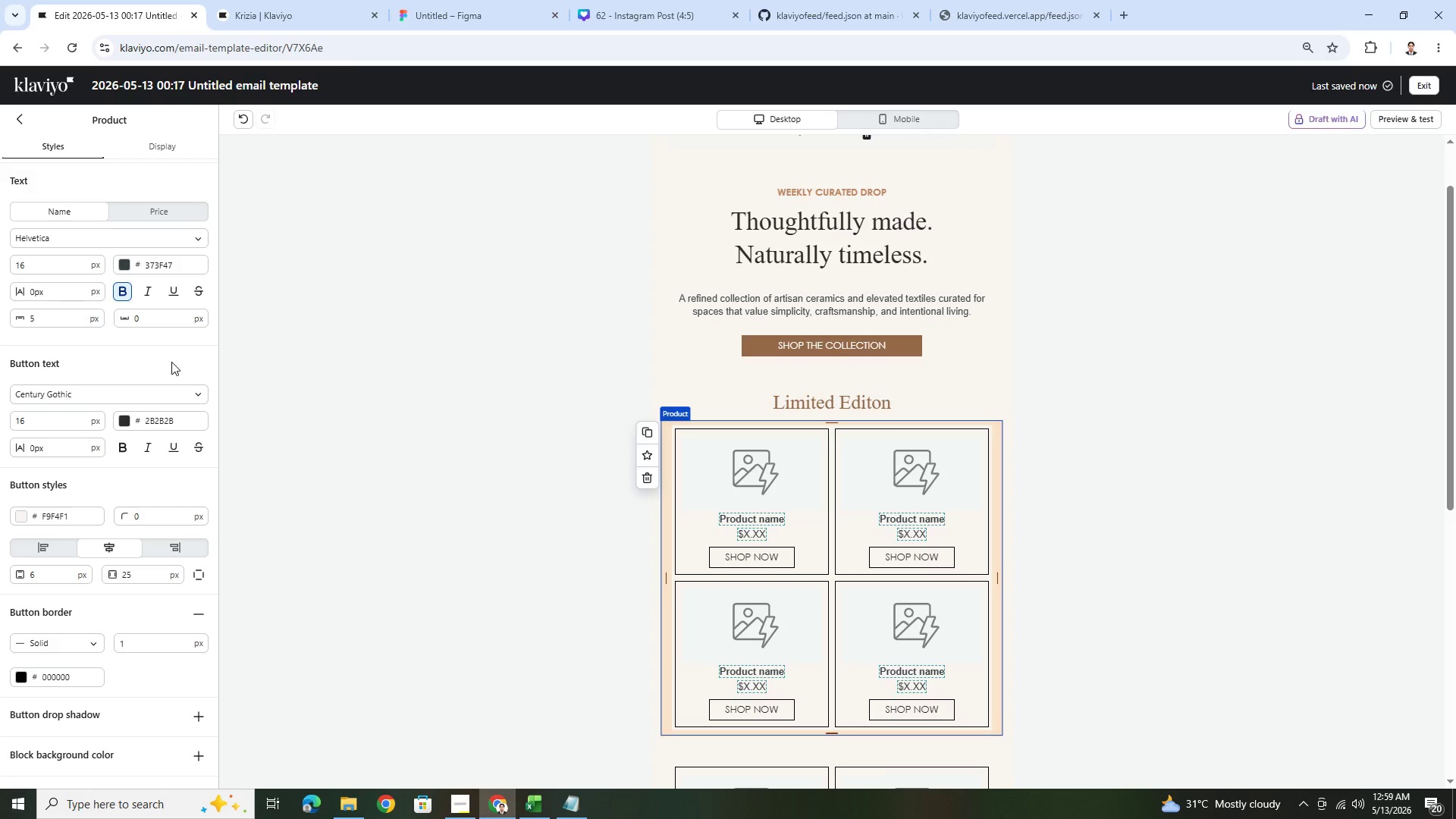 
double_click([57, 572])
 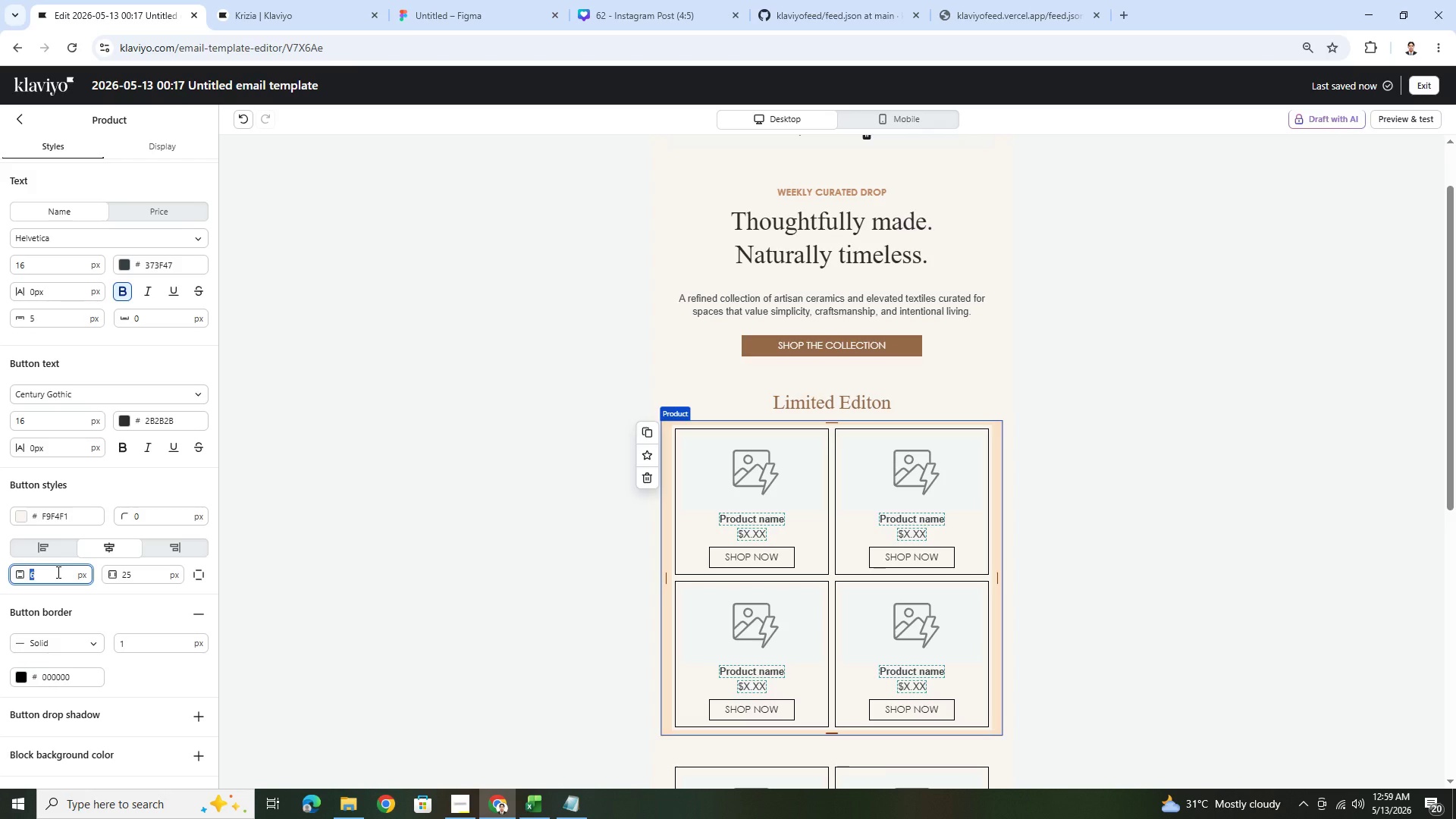 
key(Numpad1)
 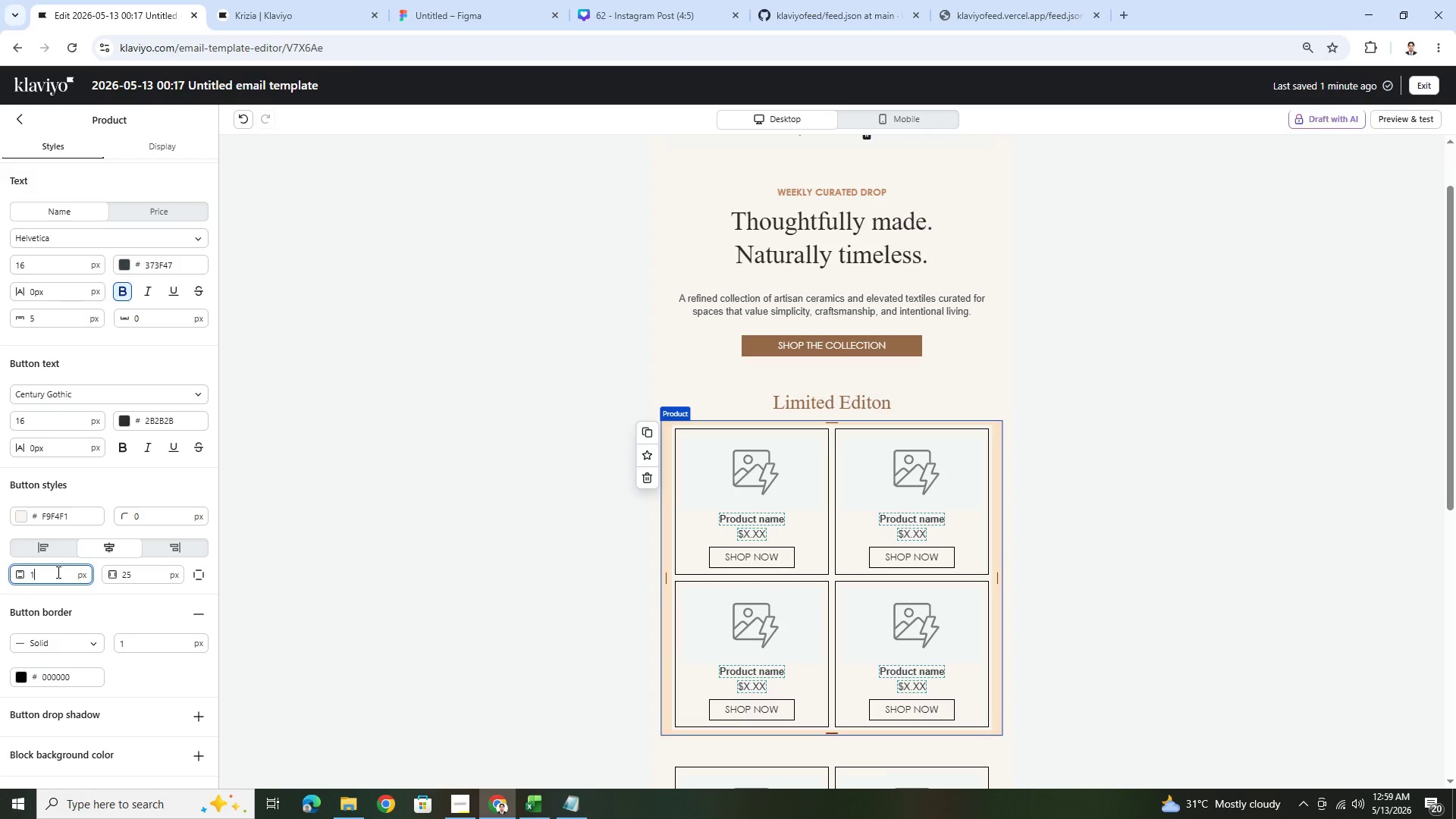 
key(Numpad0)
 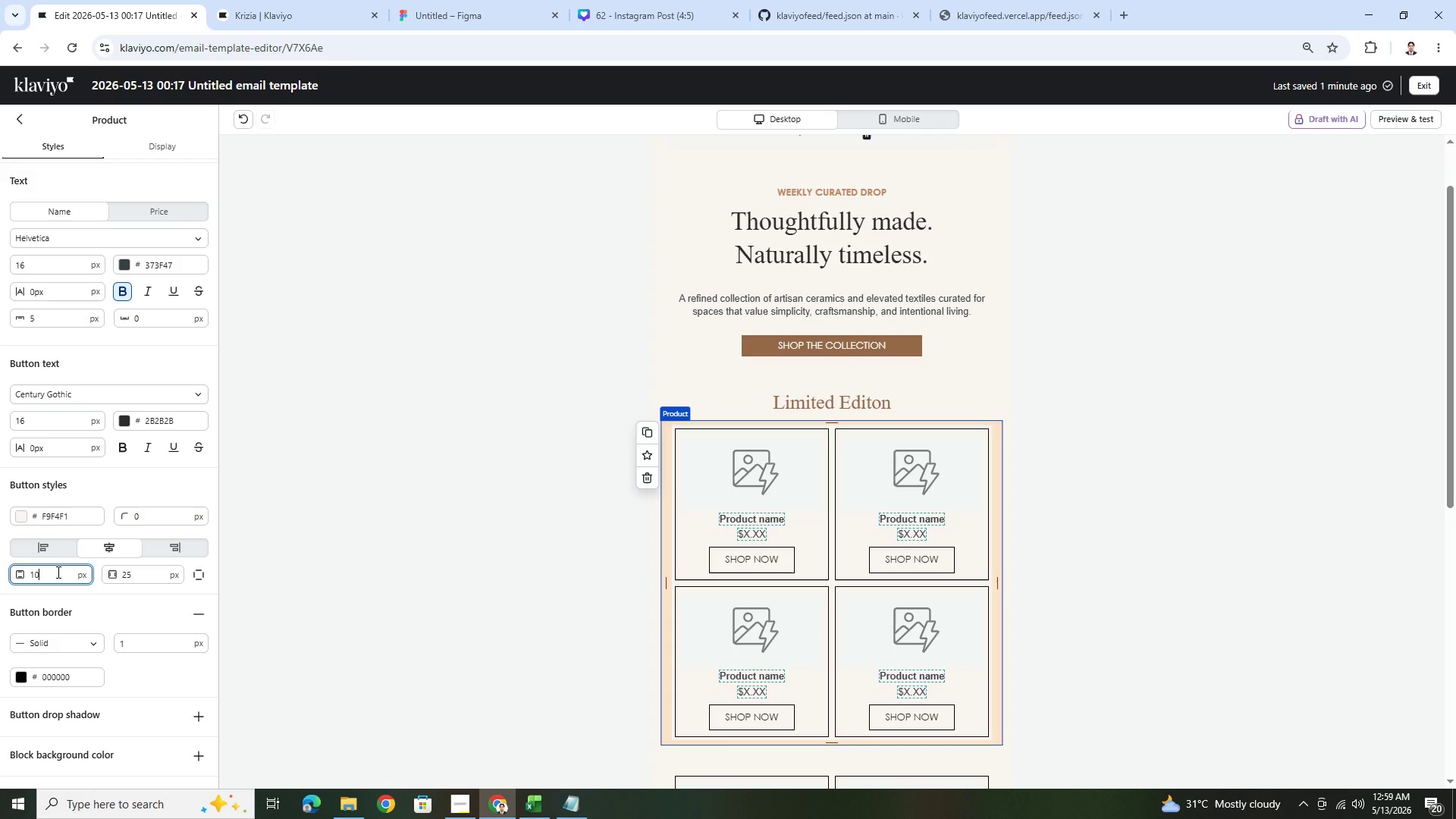 
key(Backspace)
 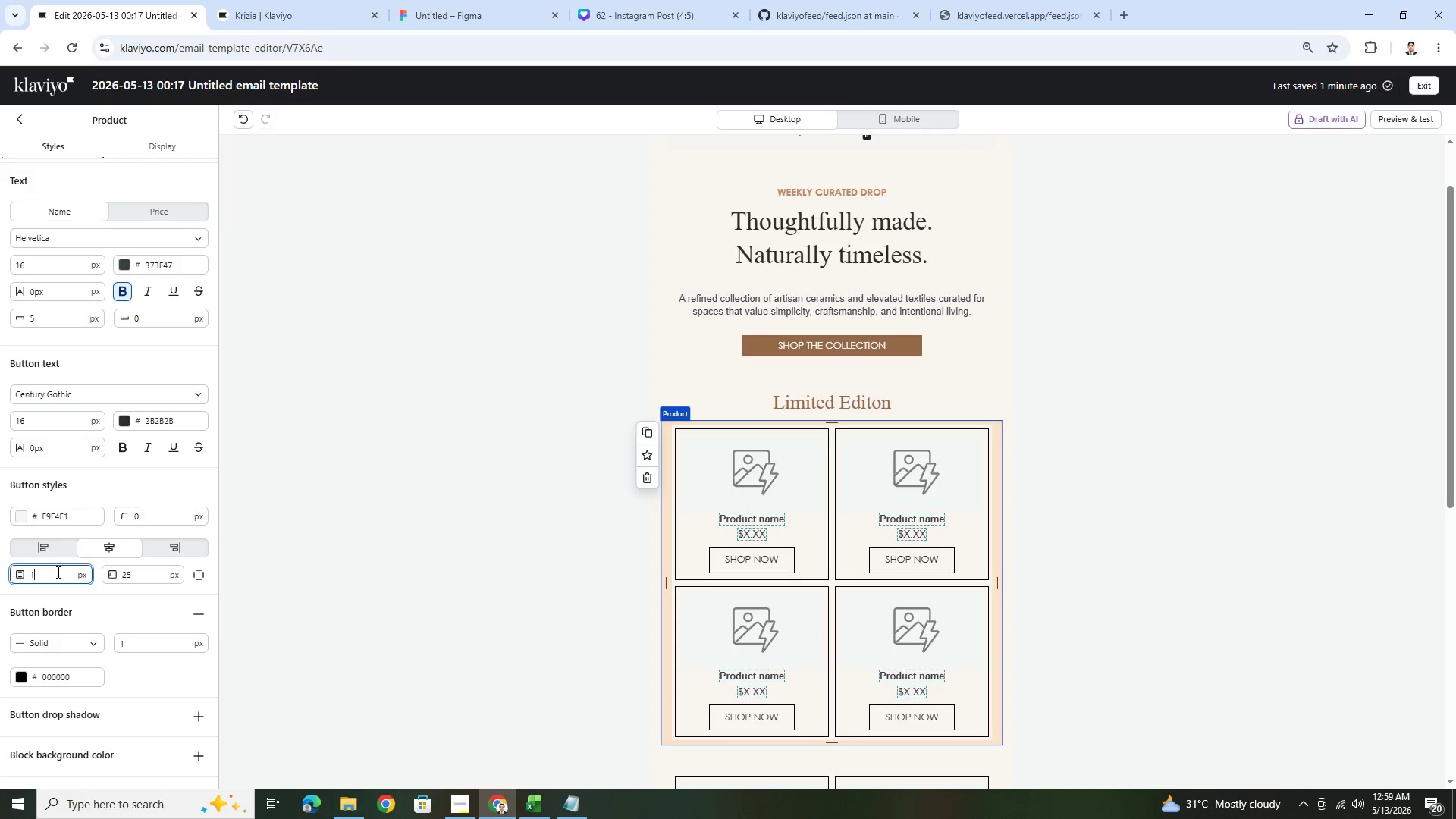 
key(Backspace)
 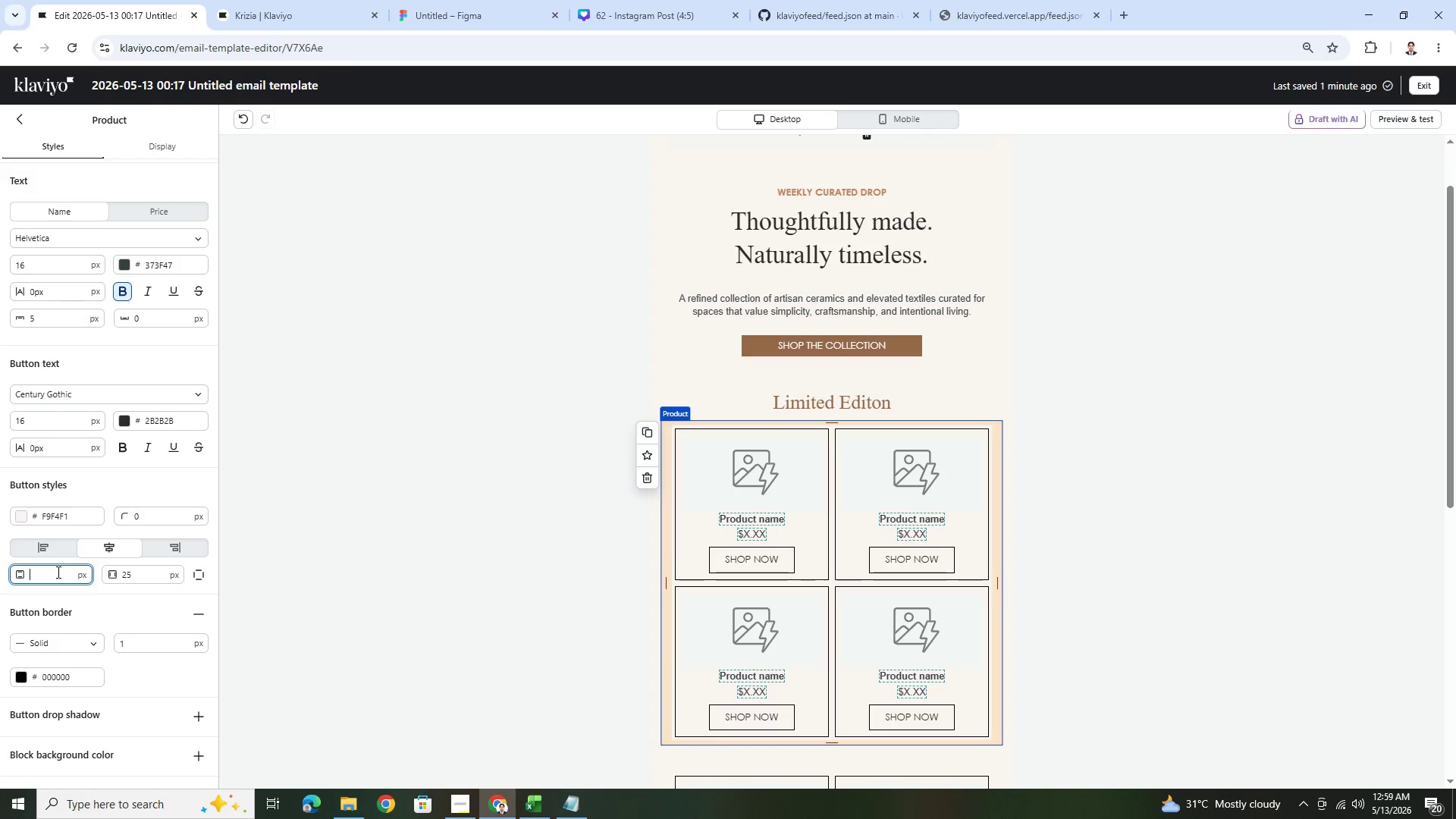 
key(Numpad5)
 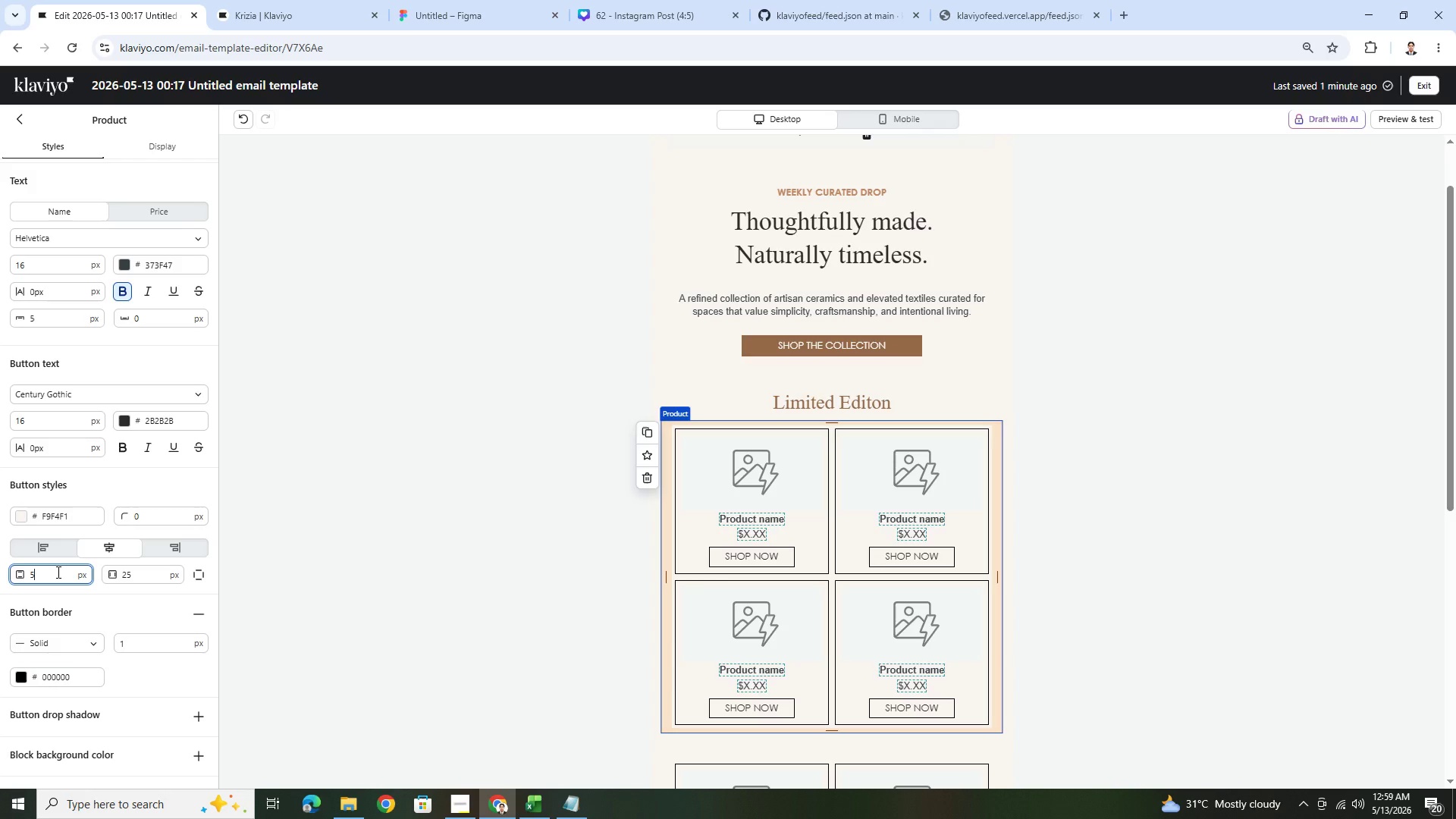 
wait(8.64)
 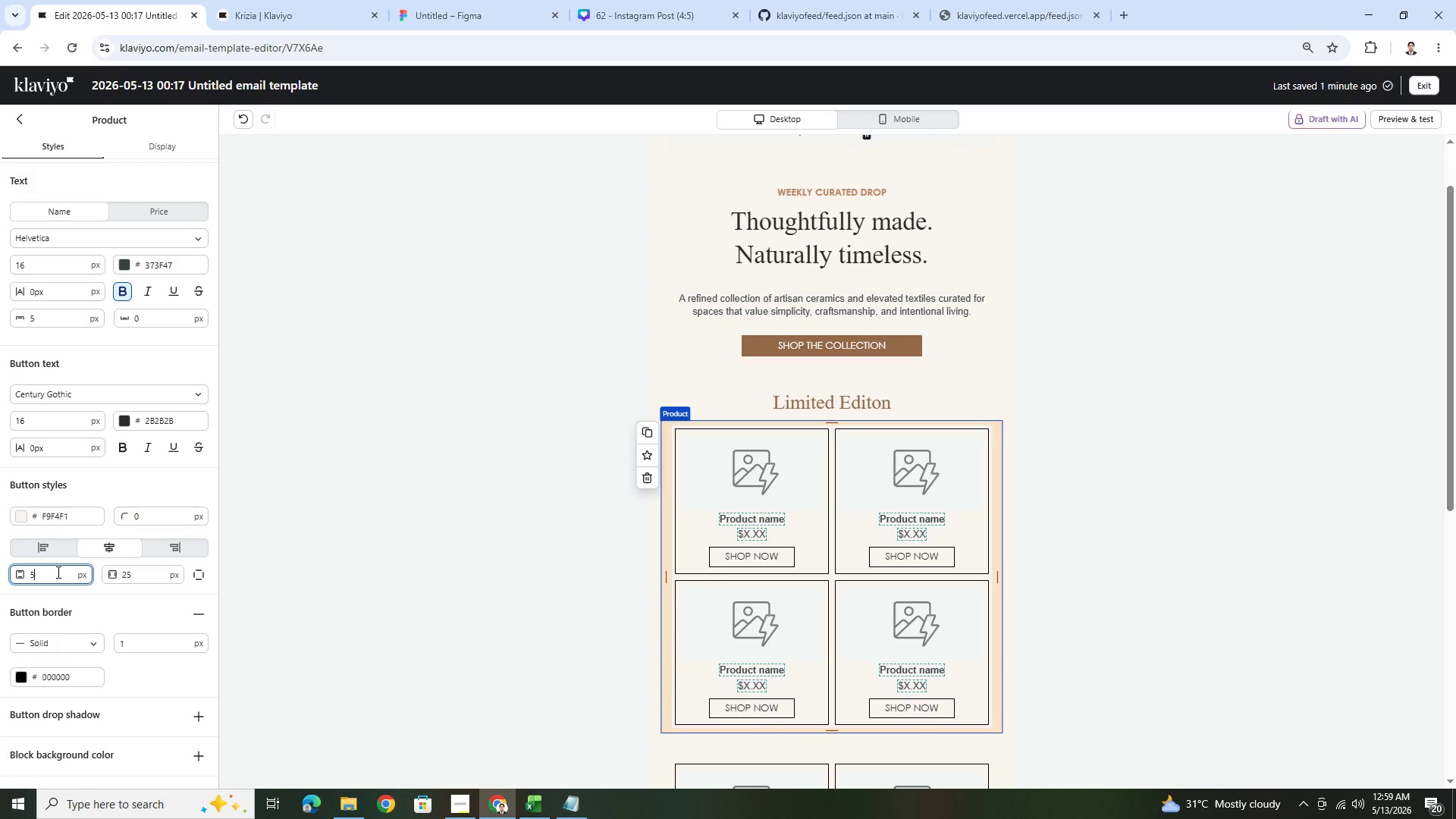 
scroll: coordinate [189, 592], scroll_direction: down, amount: 3.0
 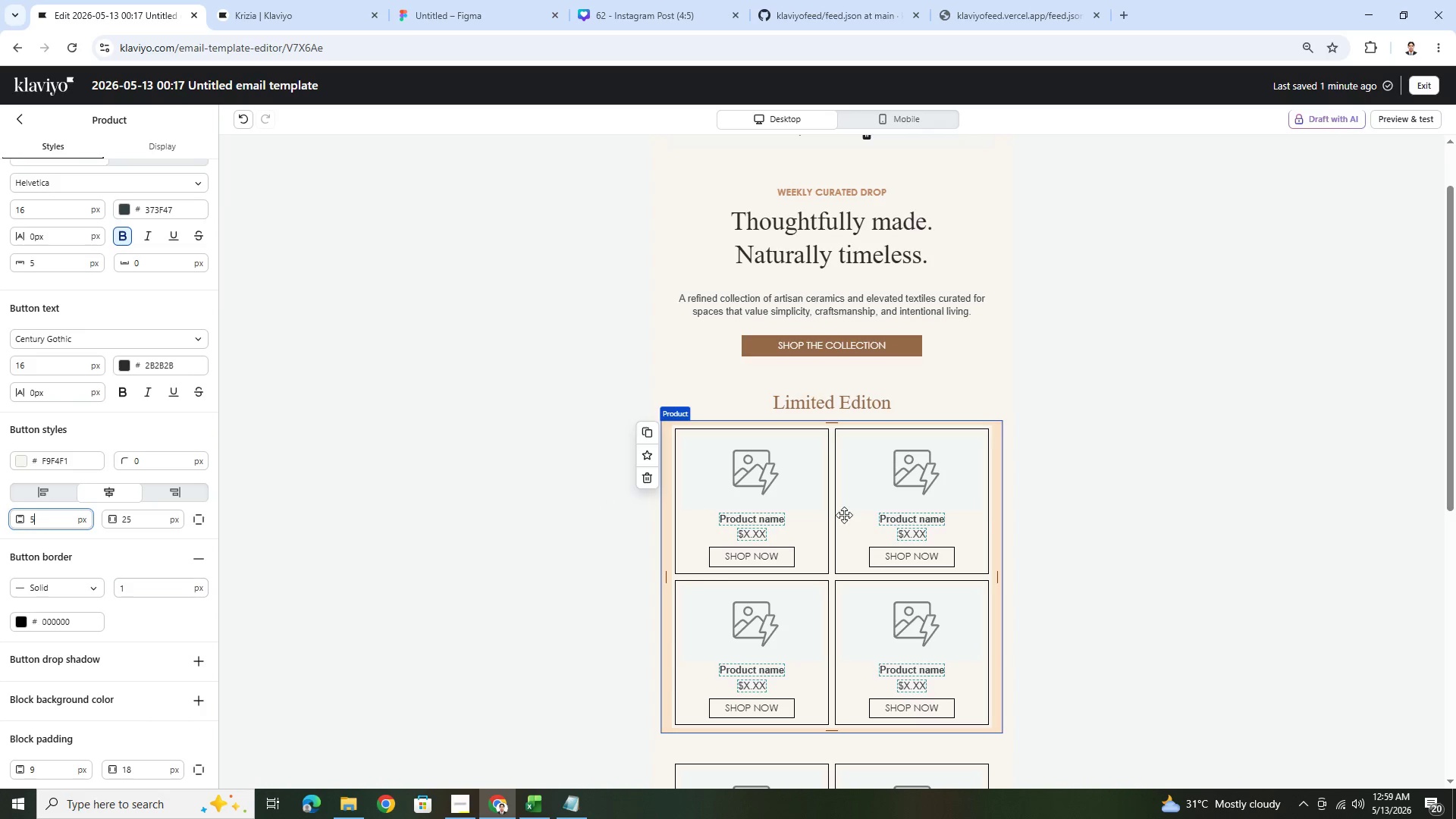 
left_click([1062, 526])
 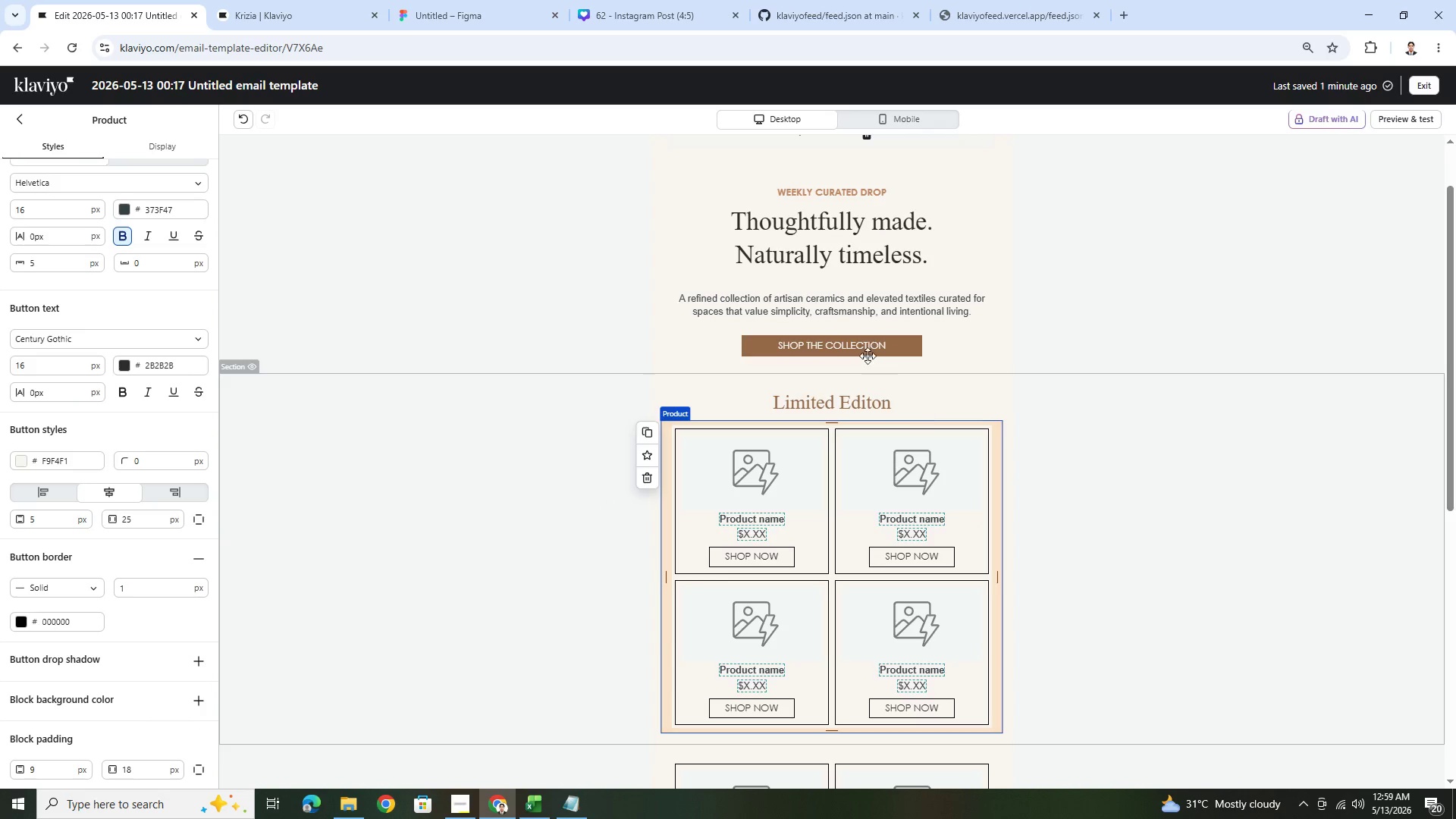 
left_click([866, 353])
 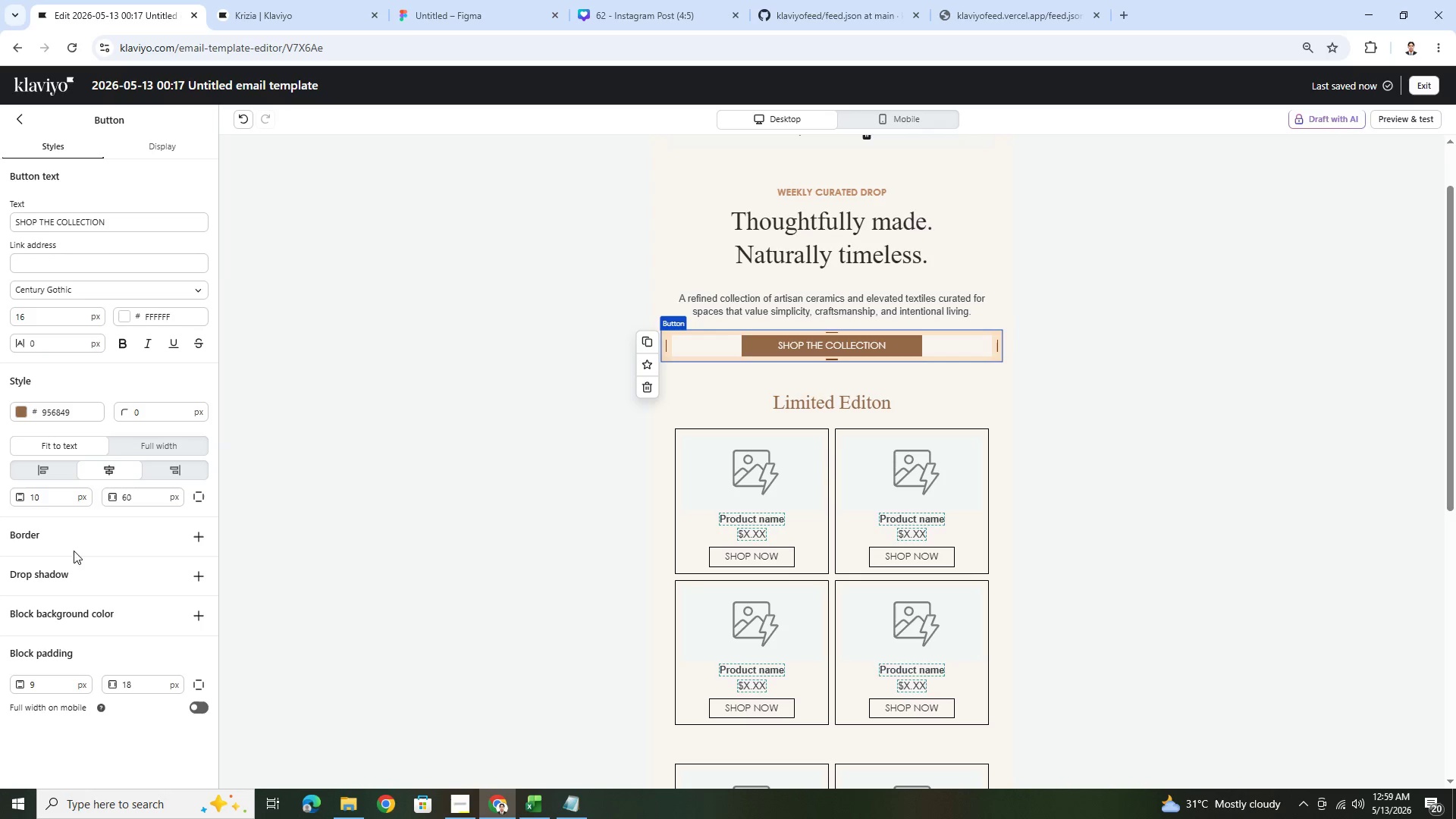 
double_click([60, 502])
 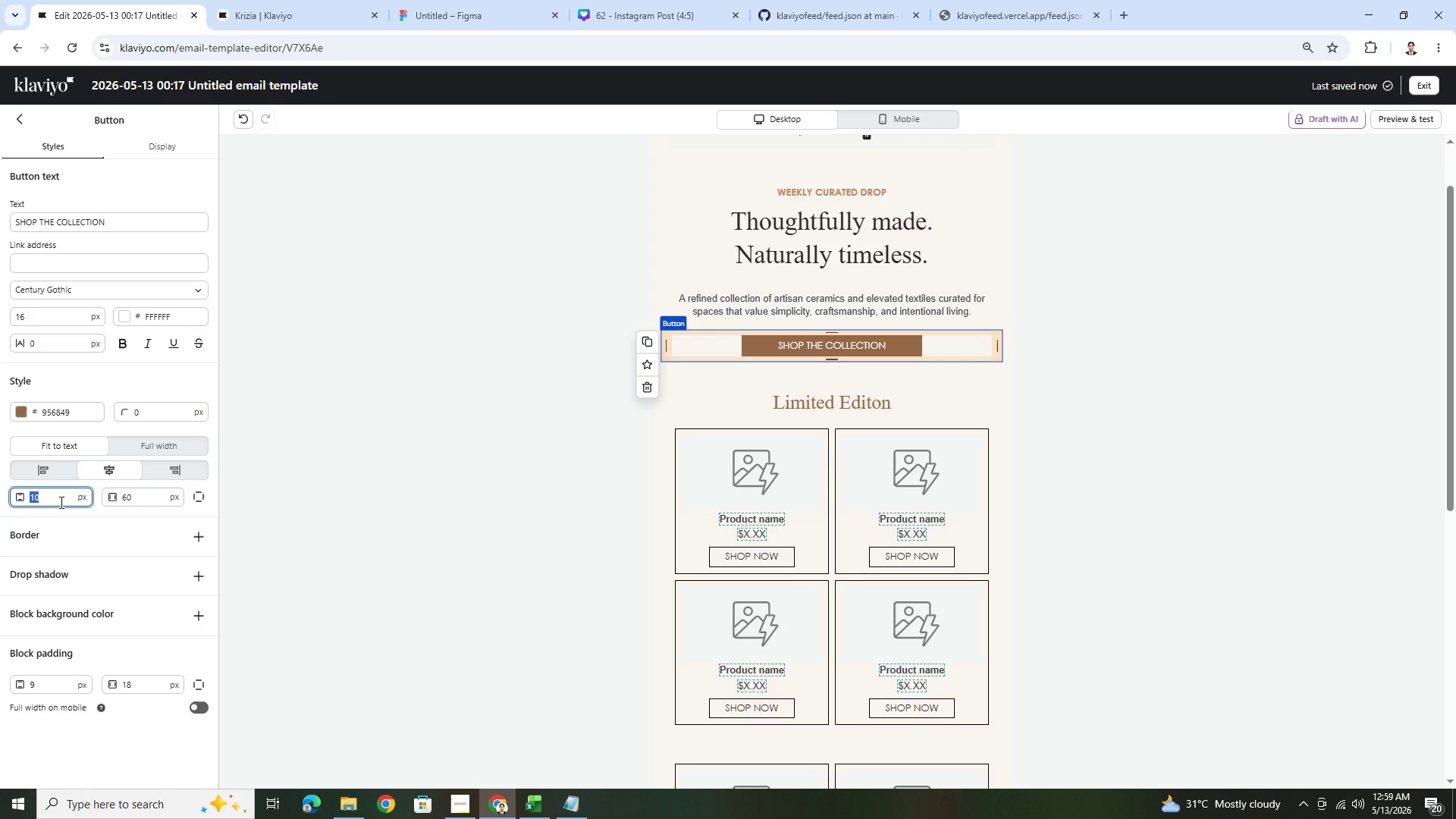 
key(Numpad1)
 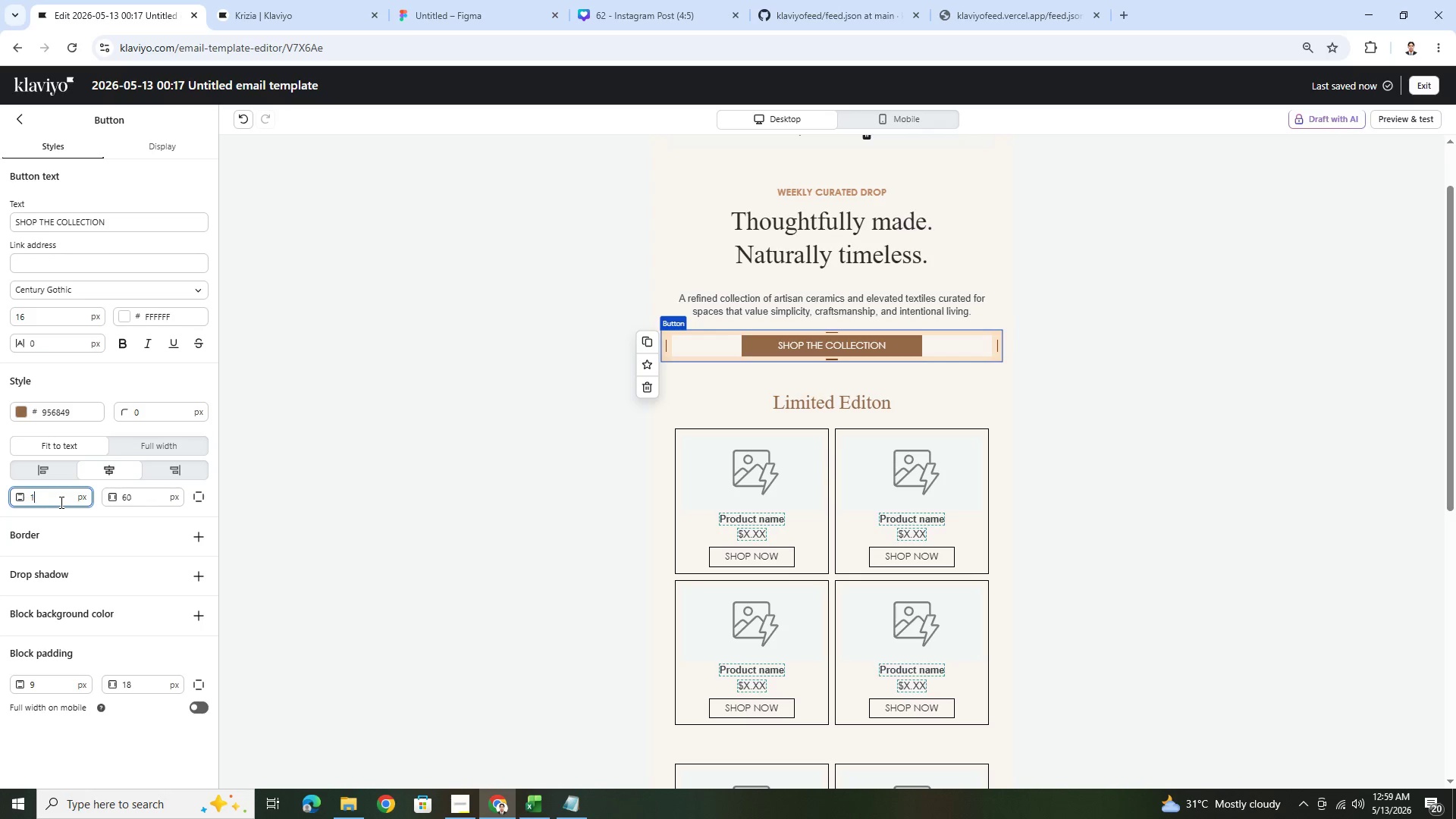 
key(Numpad5)
 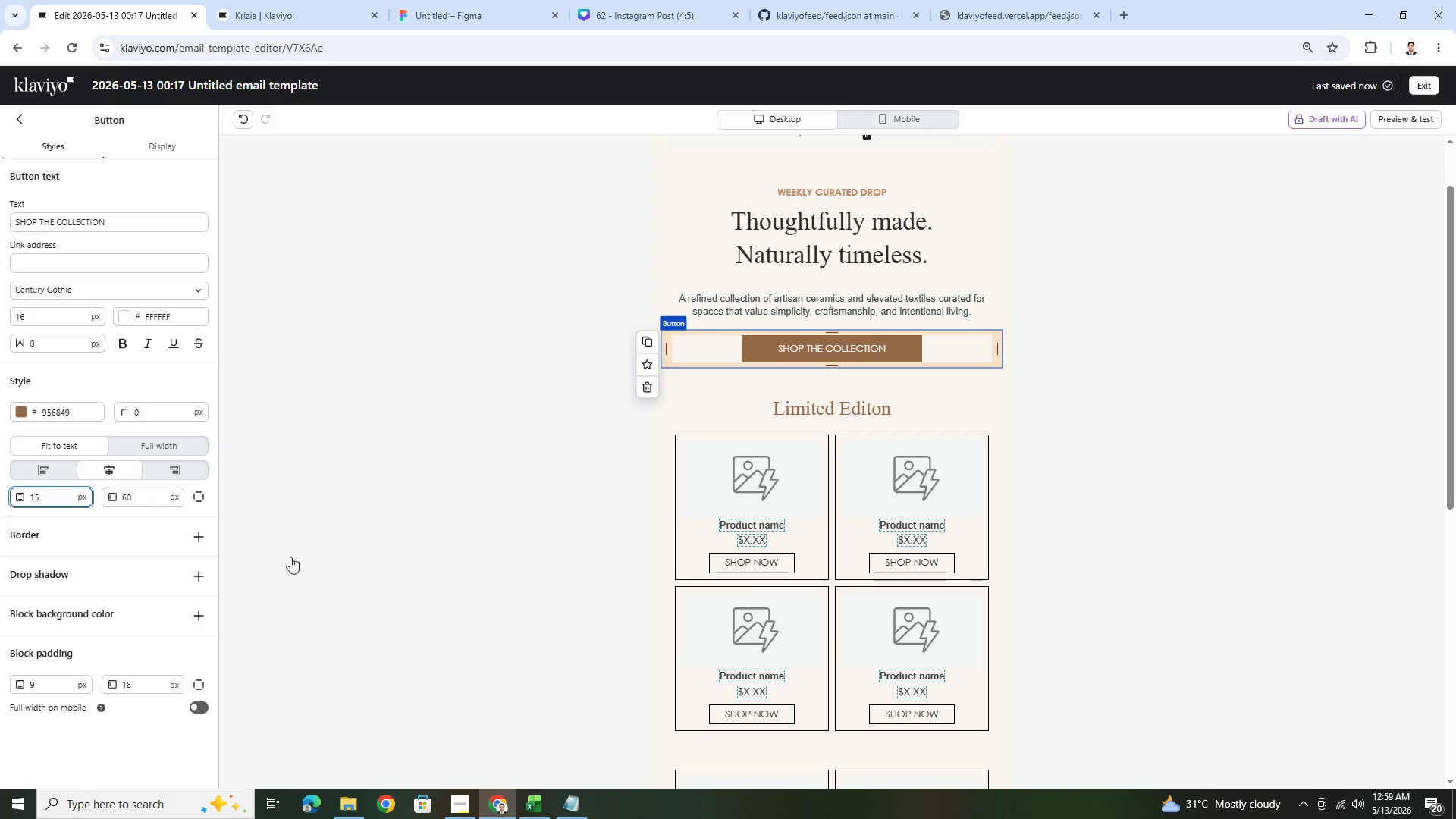 
left_click([1097, 617])
 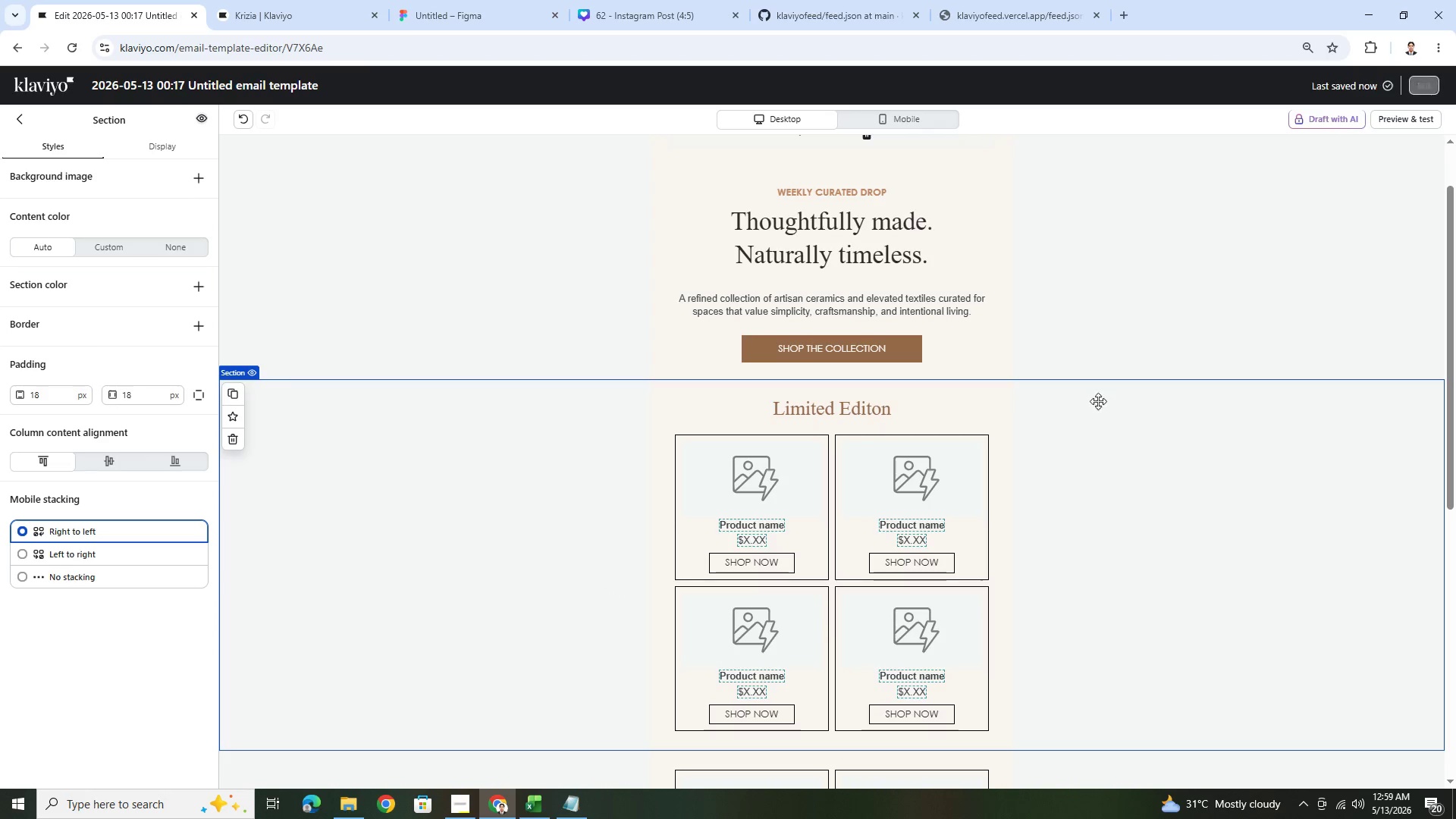 
scroll: coordinate [1127, 243], scroll_direction: up, amount: 2.0
 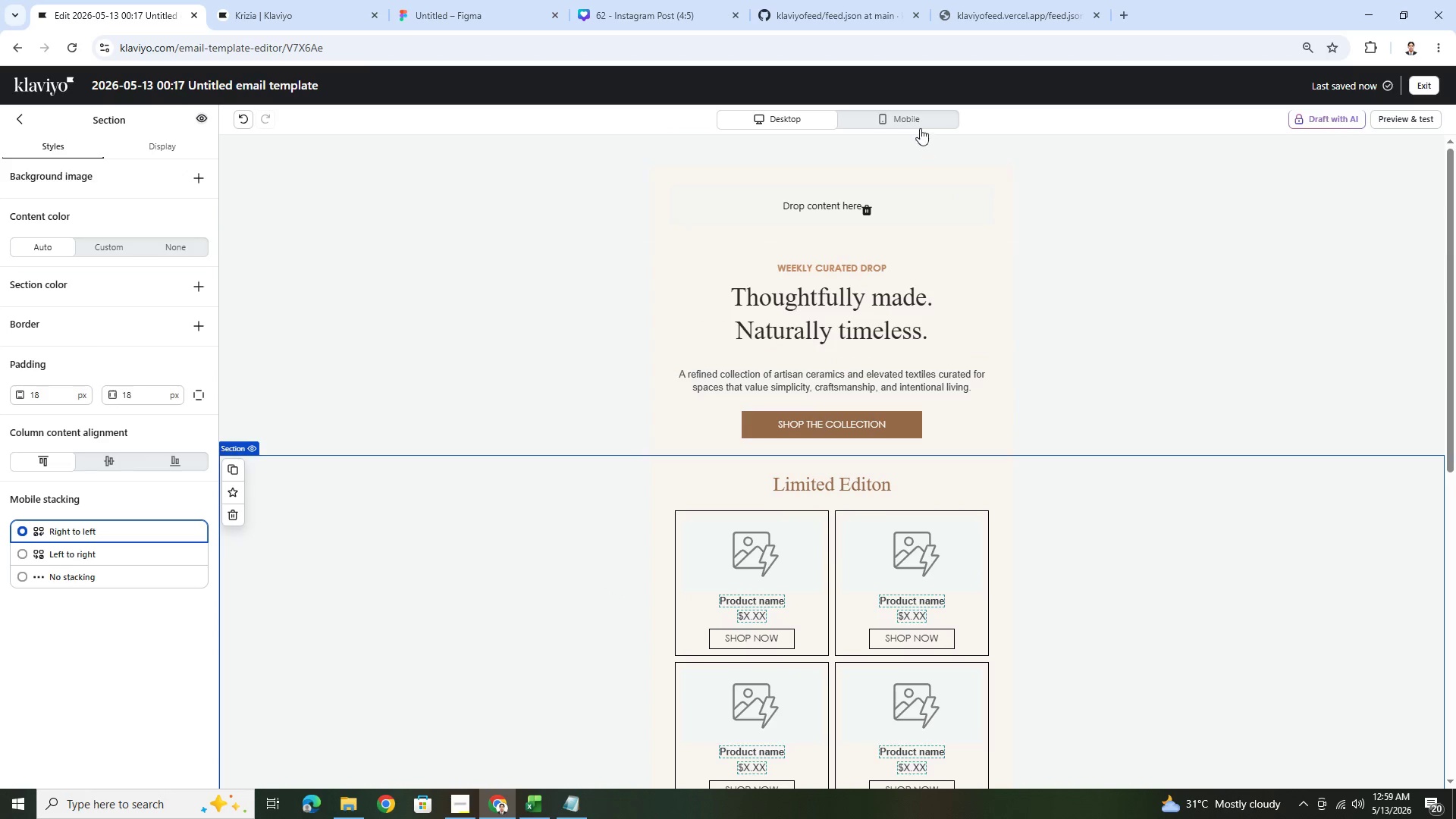 
left_click([921, 113])
 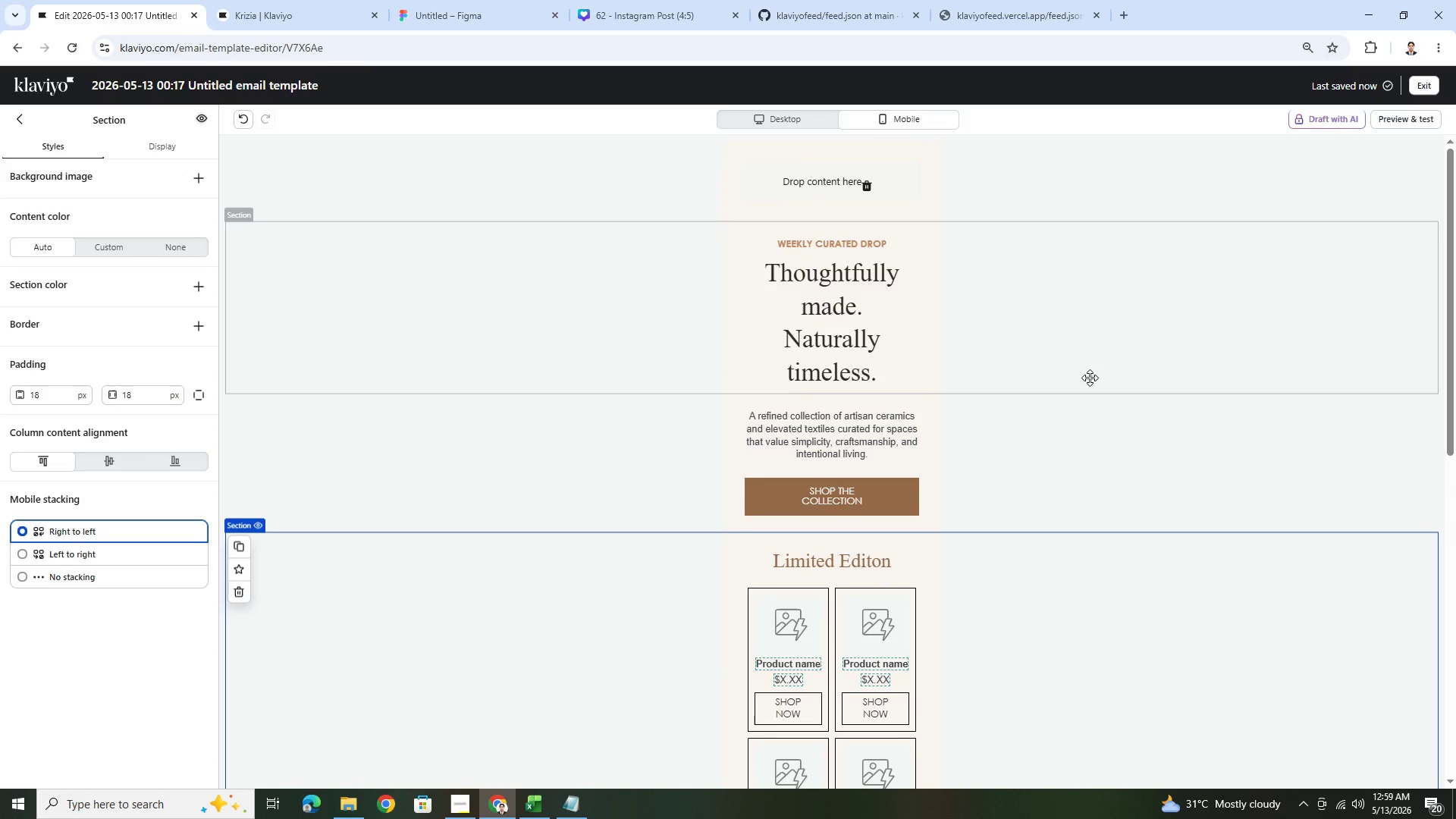 
scroll: coordinate [1094, 378], scroll_direction: down, amount: 5.0
 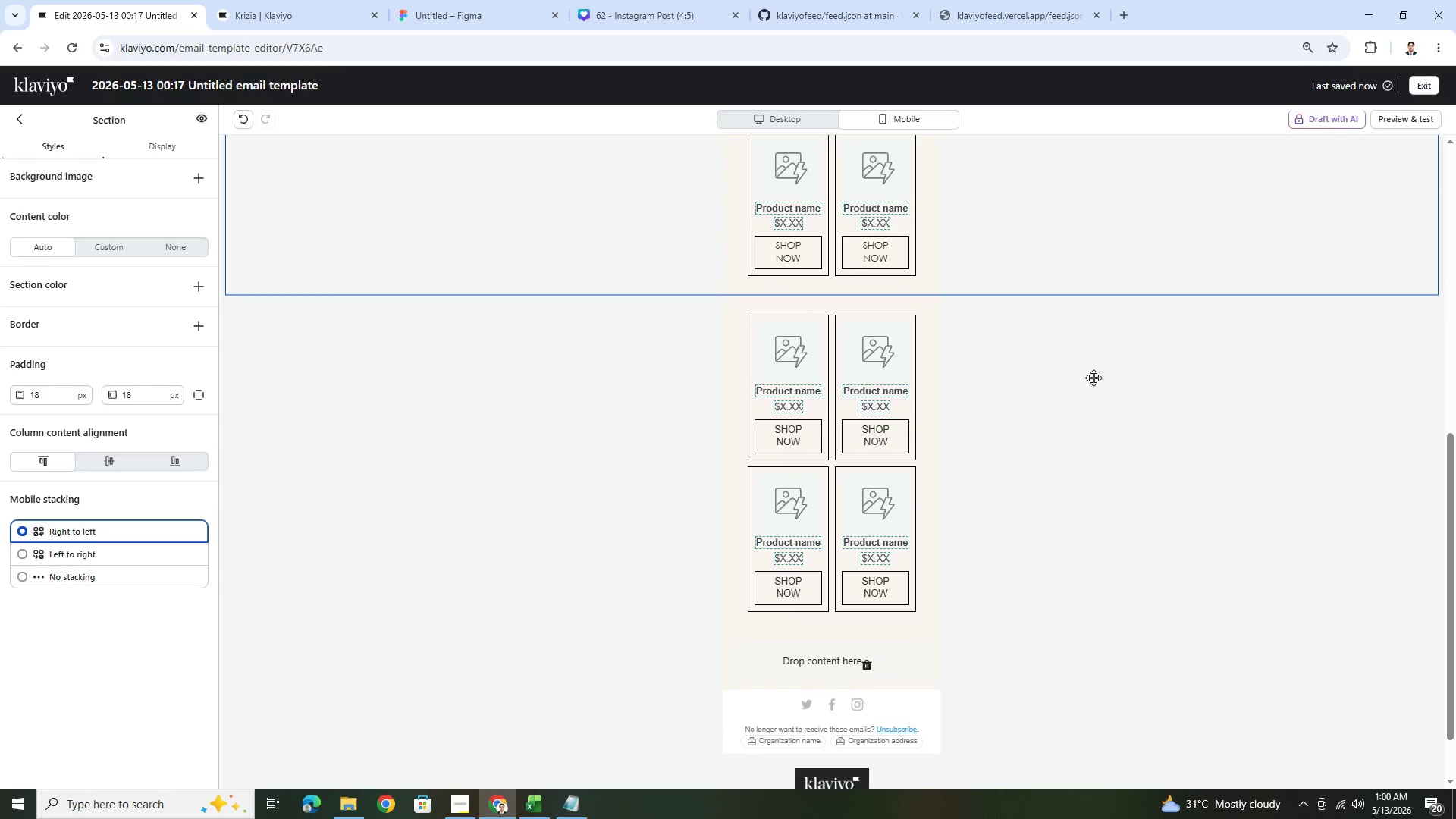 
scroll: coordinate [1090, 375], scroll_direction: up, amount: 6.0
 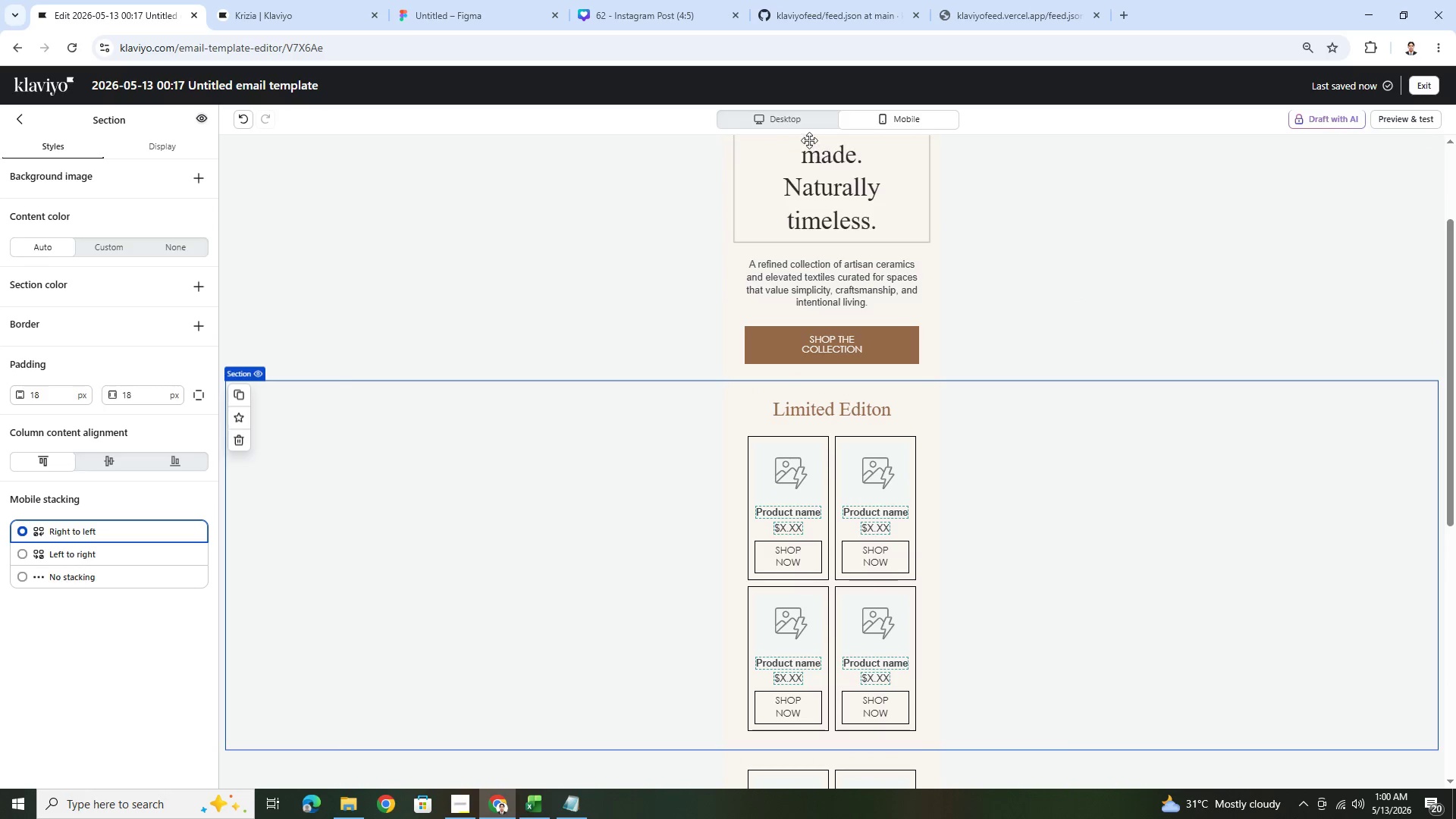 
left_click([799, 118])
 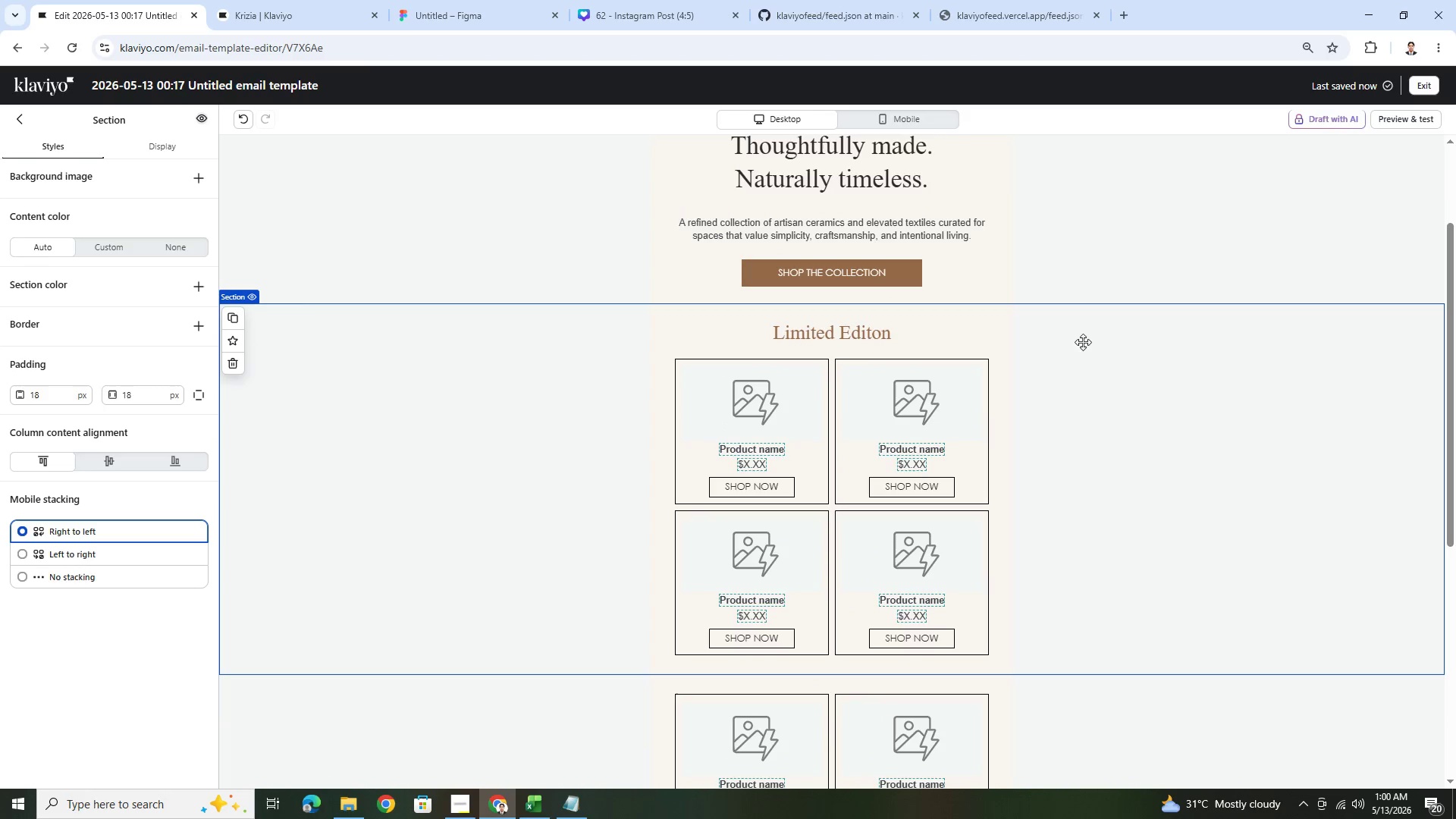 
scroll: coordinate [1210, 451], scroll_direction: up, amount: 4.0
 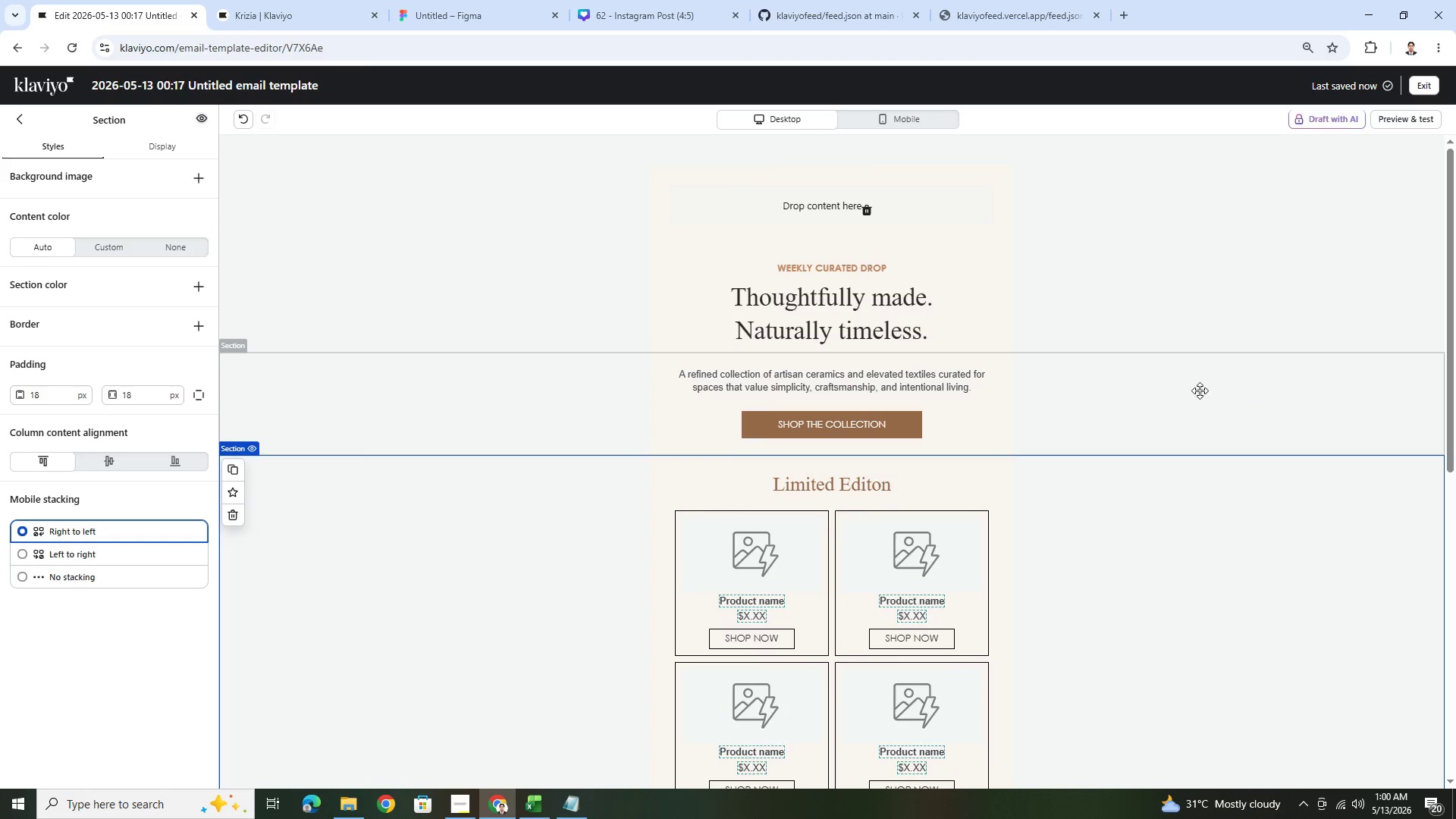 
left_click([1197, 388])
 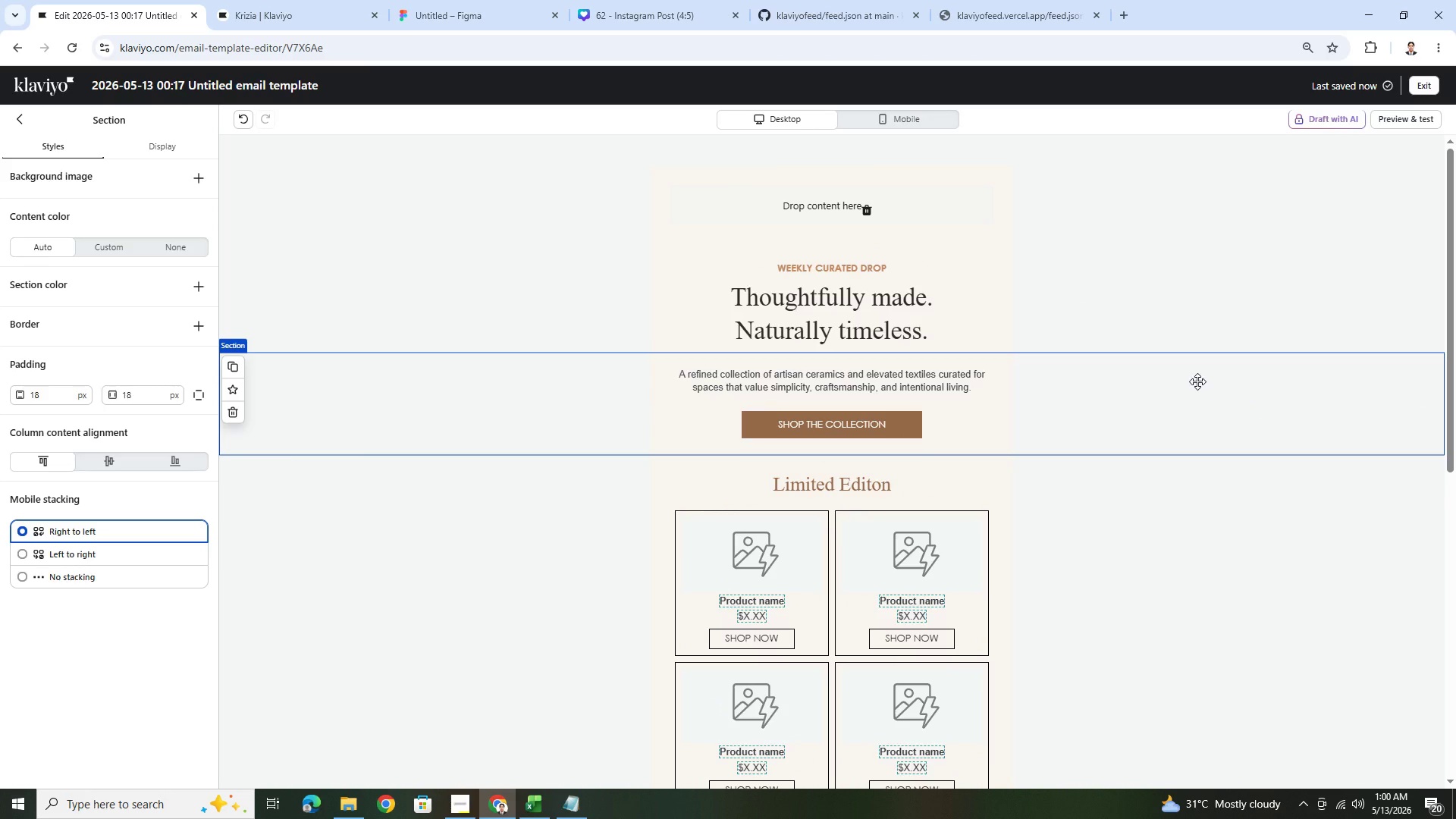 
wait(7.89)
 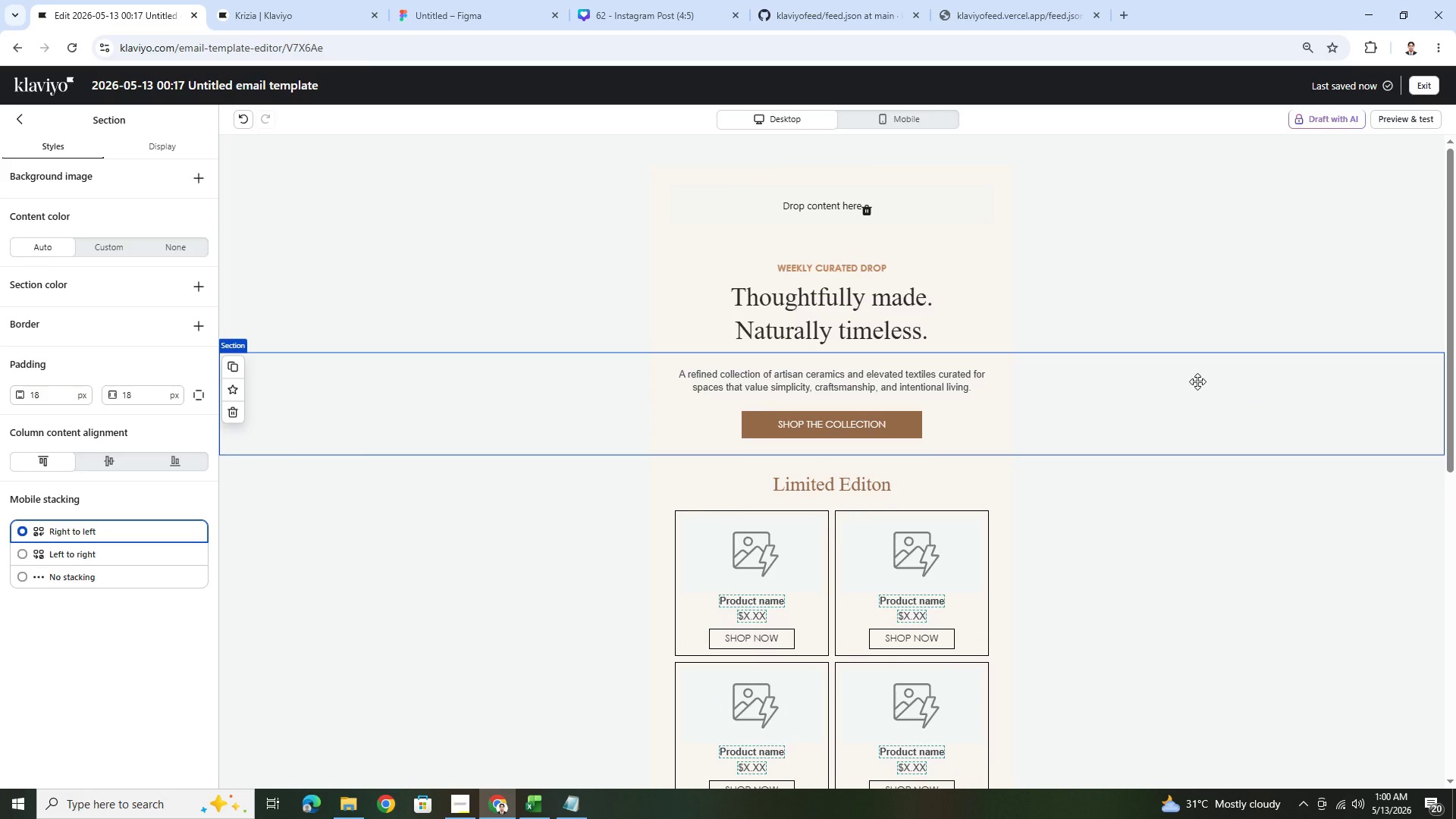 
scroll: coordinate [1235, 541], scroll_direction: down, amount: 10.0
 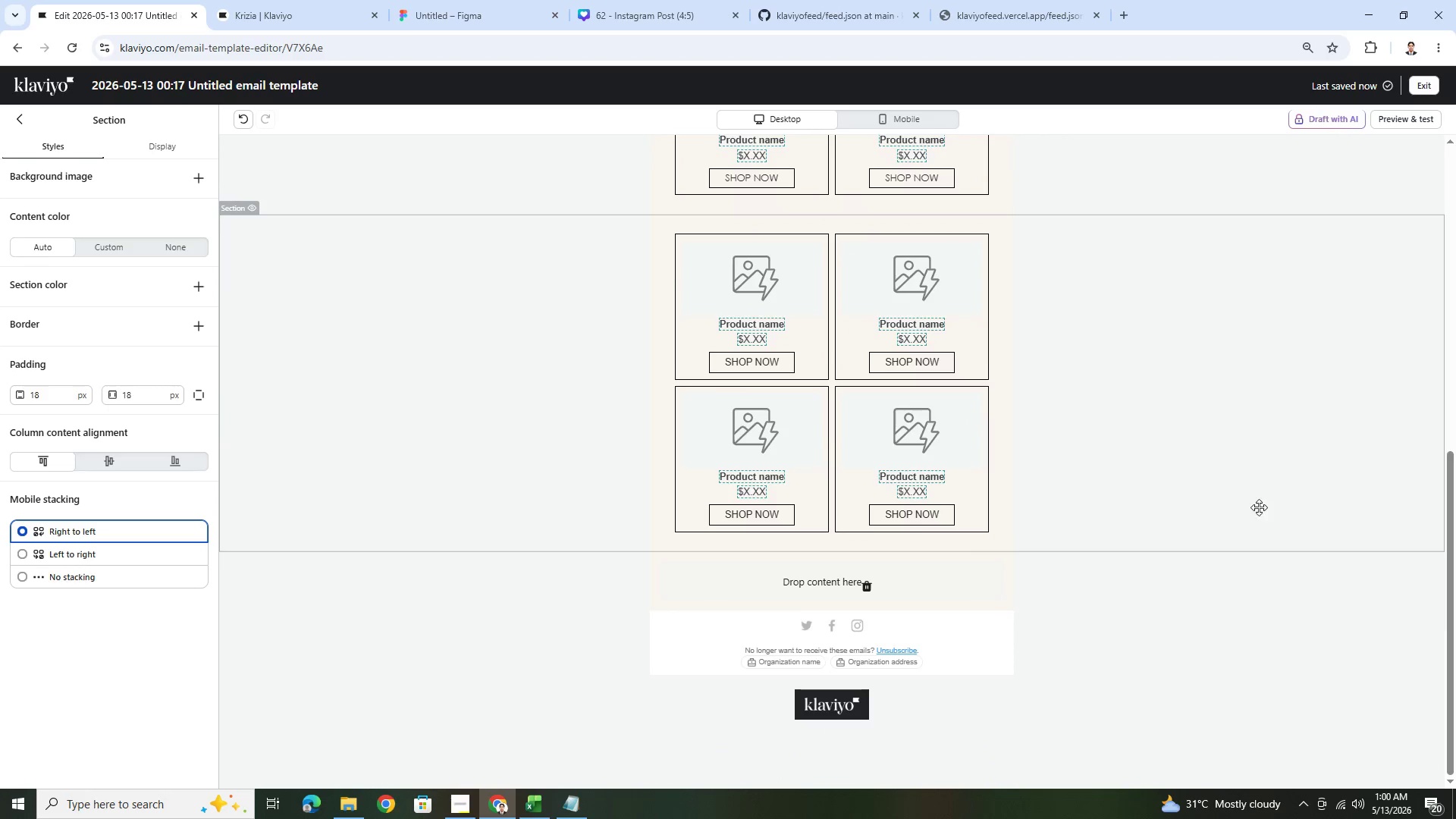 
scroll: coordinate [1255, 504], scroll_direction: up, amount: 6.0
 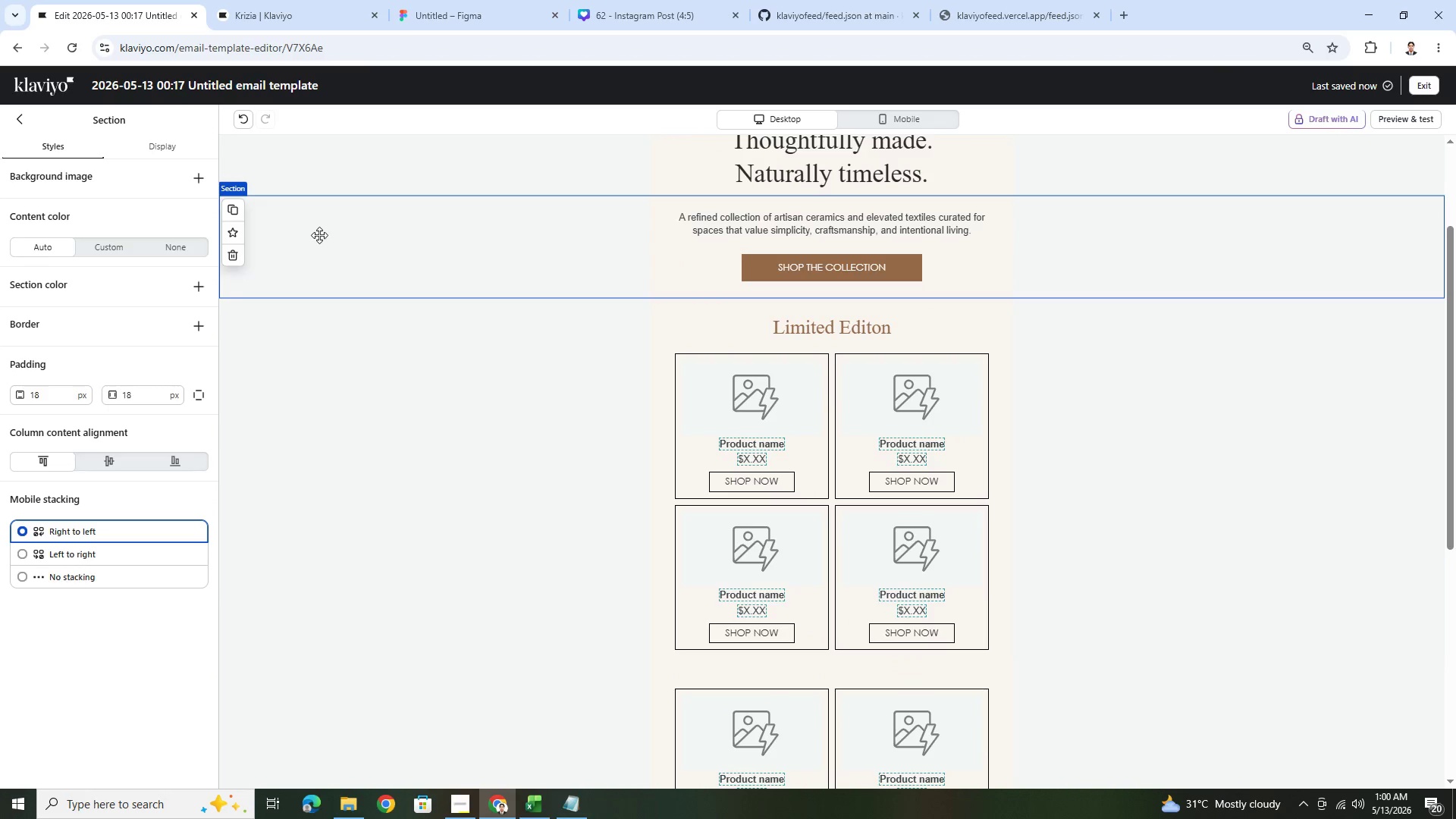 
left_click([234, 209])
 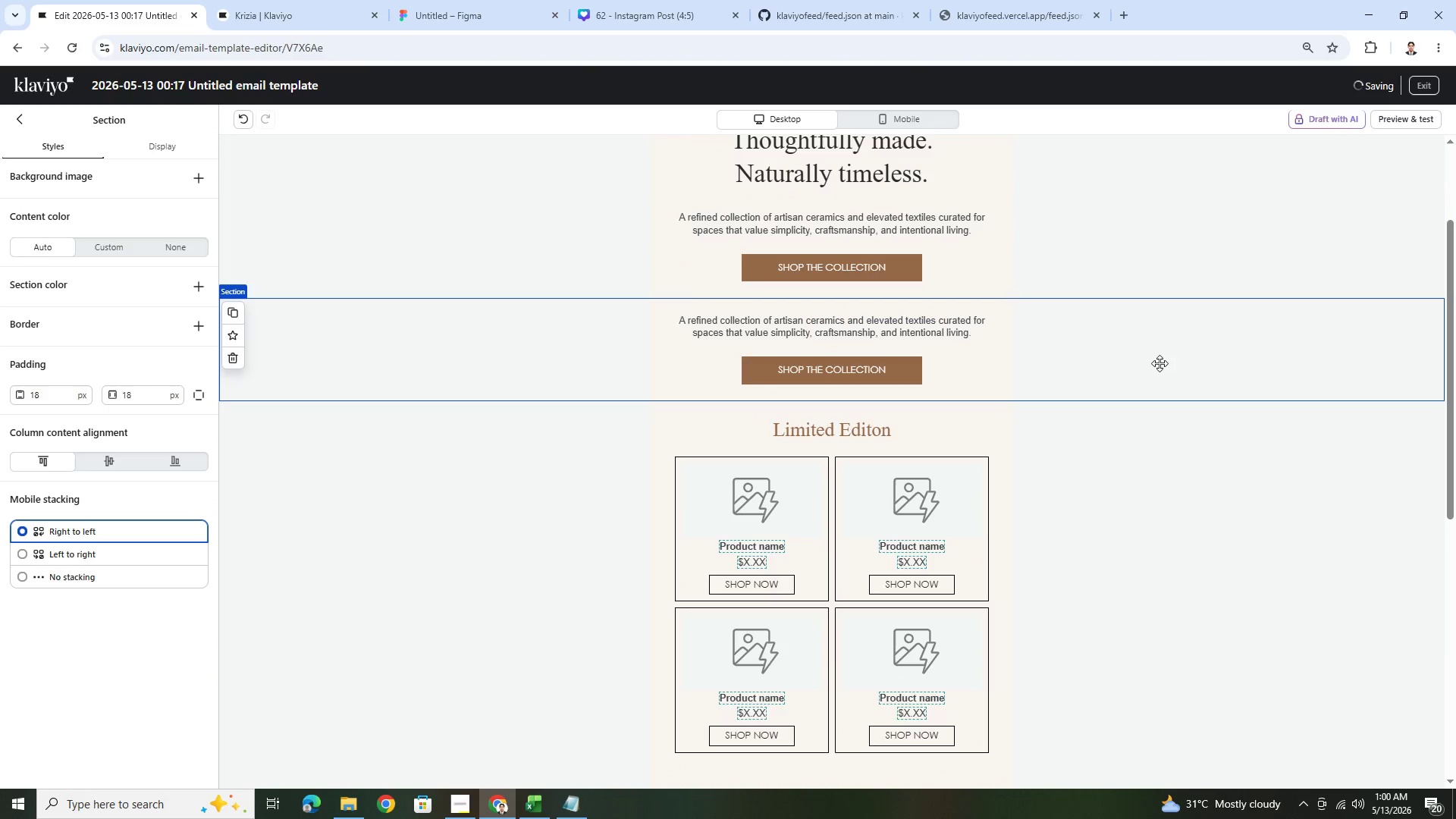 
left_click_drag(start_coordinate=[1155, 366], to_coordinate=[1141, 613])
 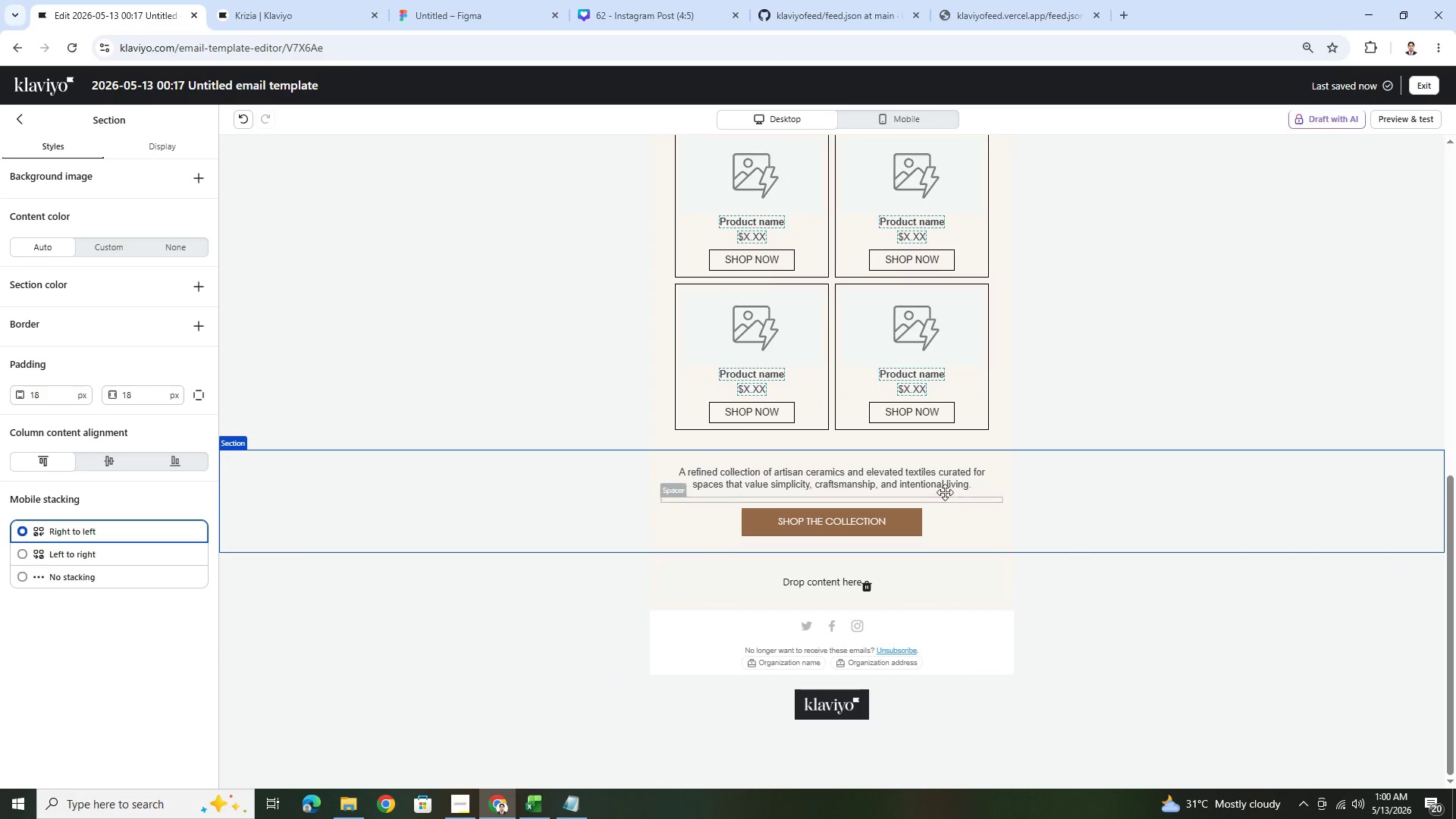 
left_click([943, 516])
 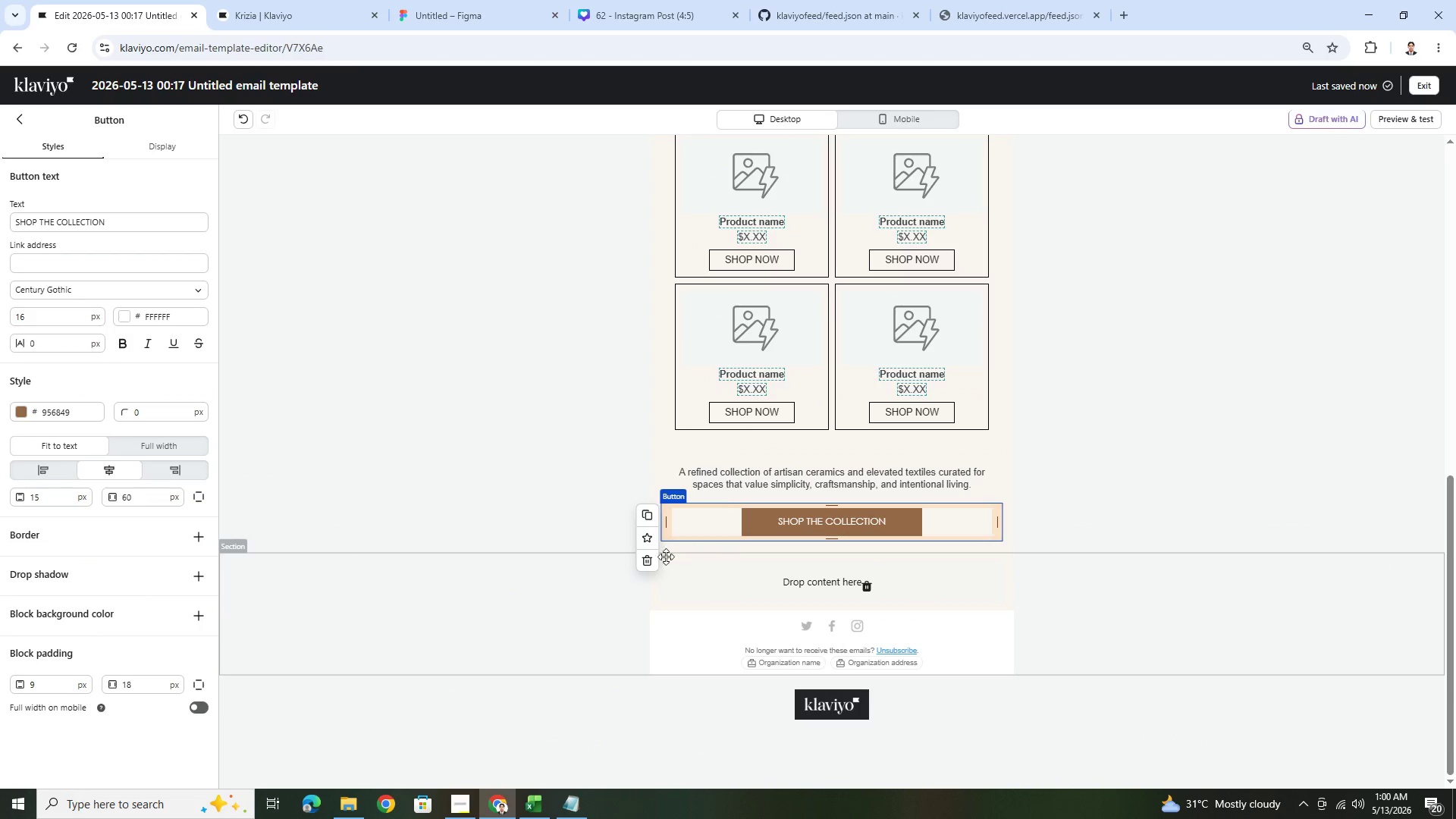 
left_click([651, 564])
 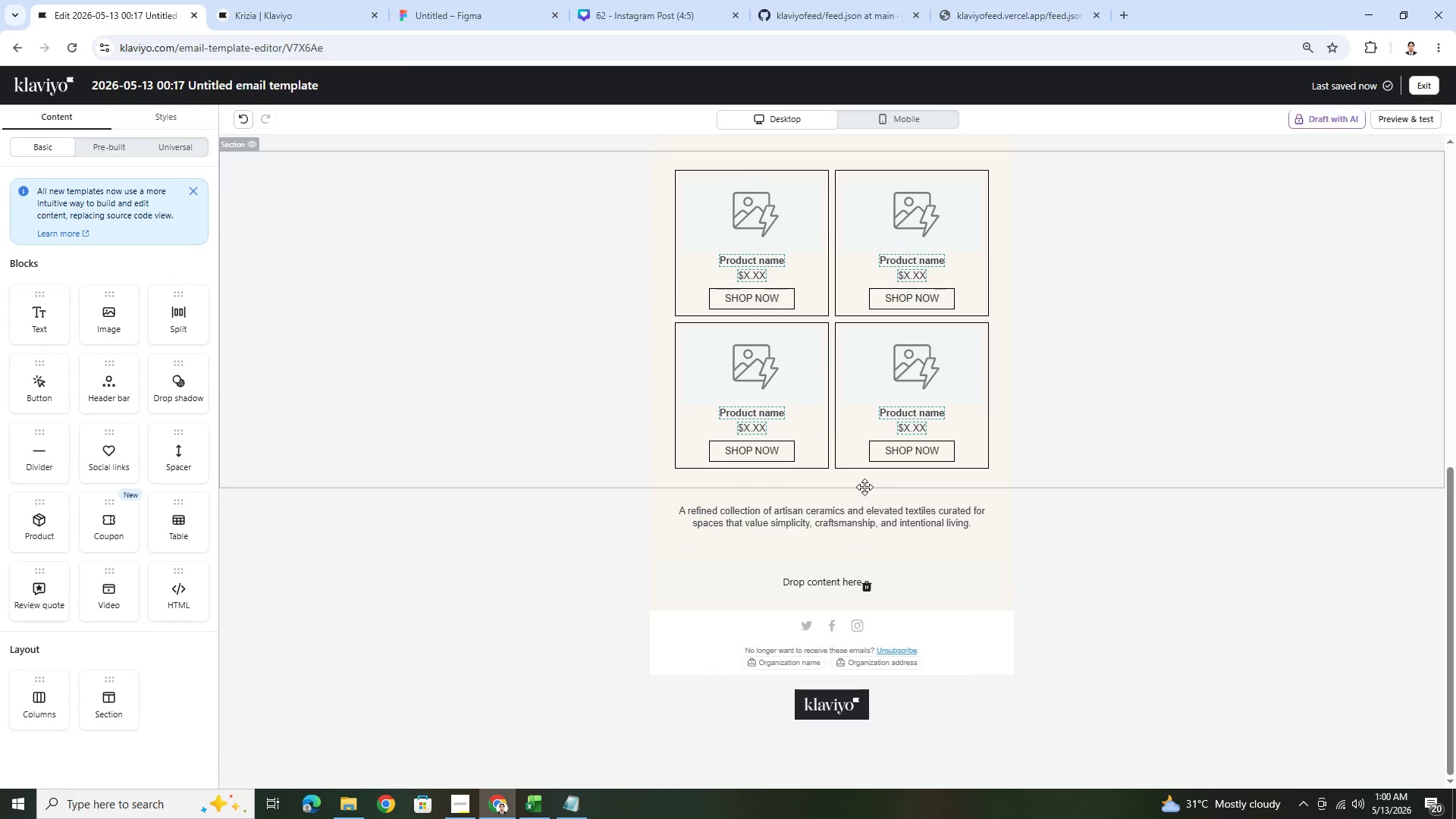 
scroll: coordinate [1012, 447], scroll_direction: up, amount: 8.0
 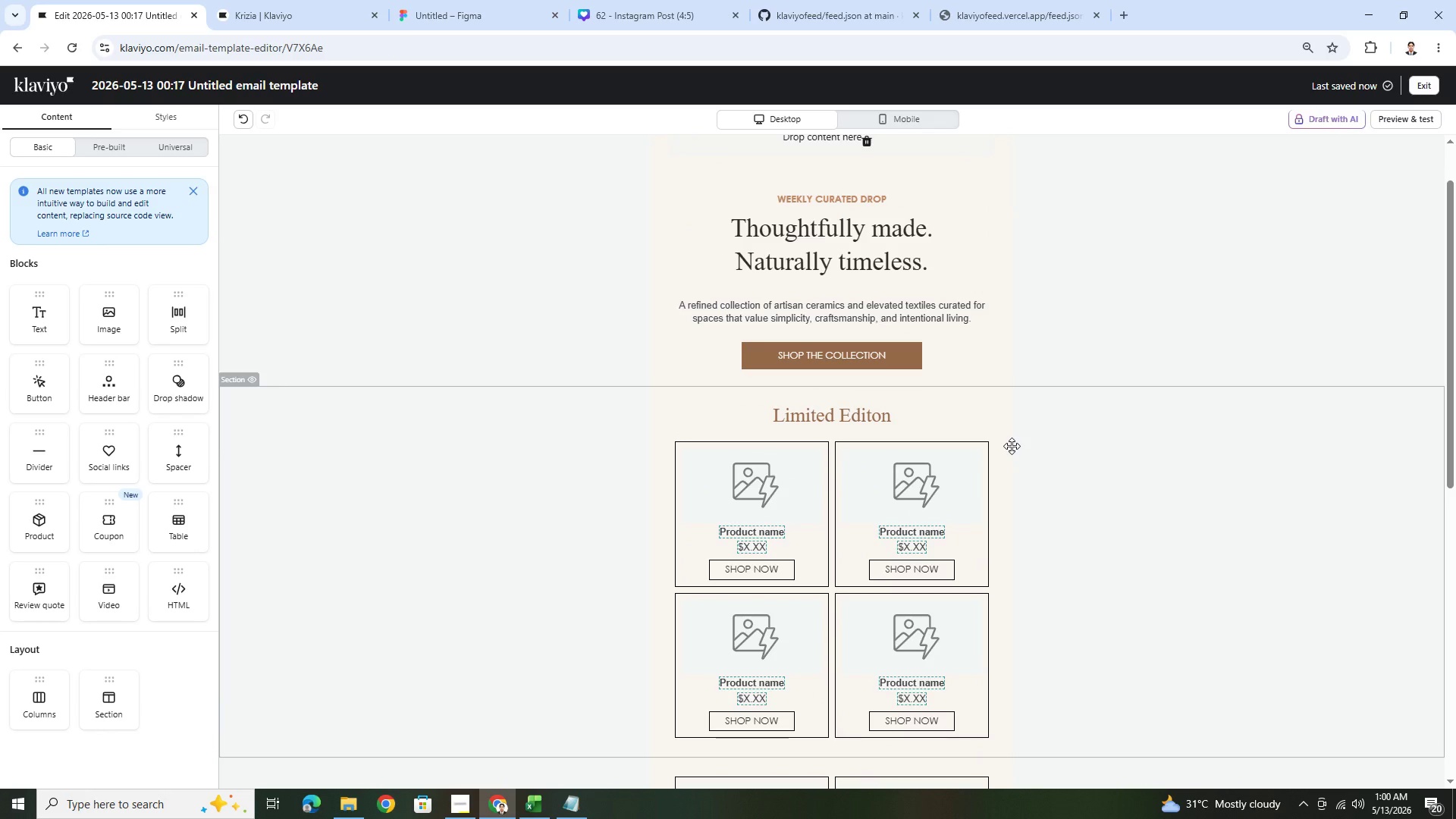 
wait(9.34)
 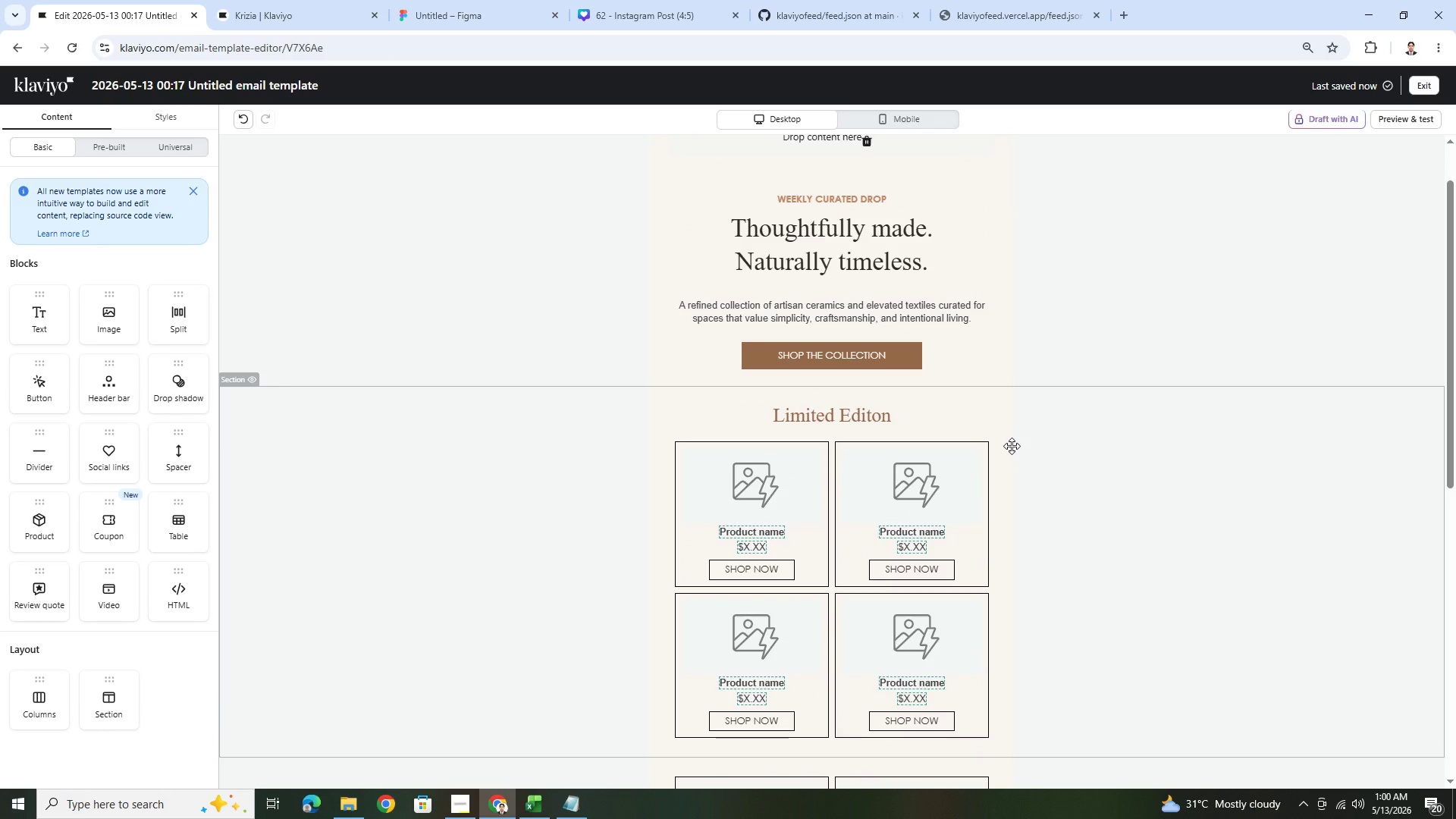 
scroll: coordinate [1031, 369], scroll_direction: down, amount: 4.0
 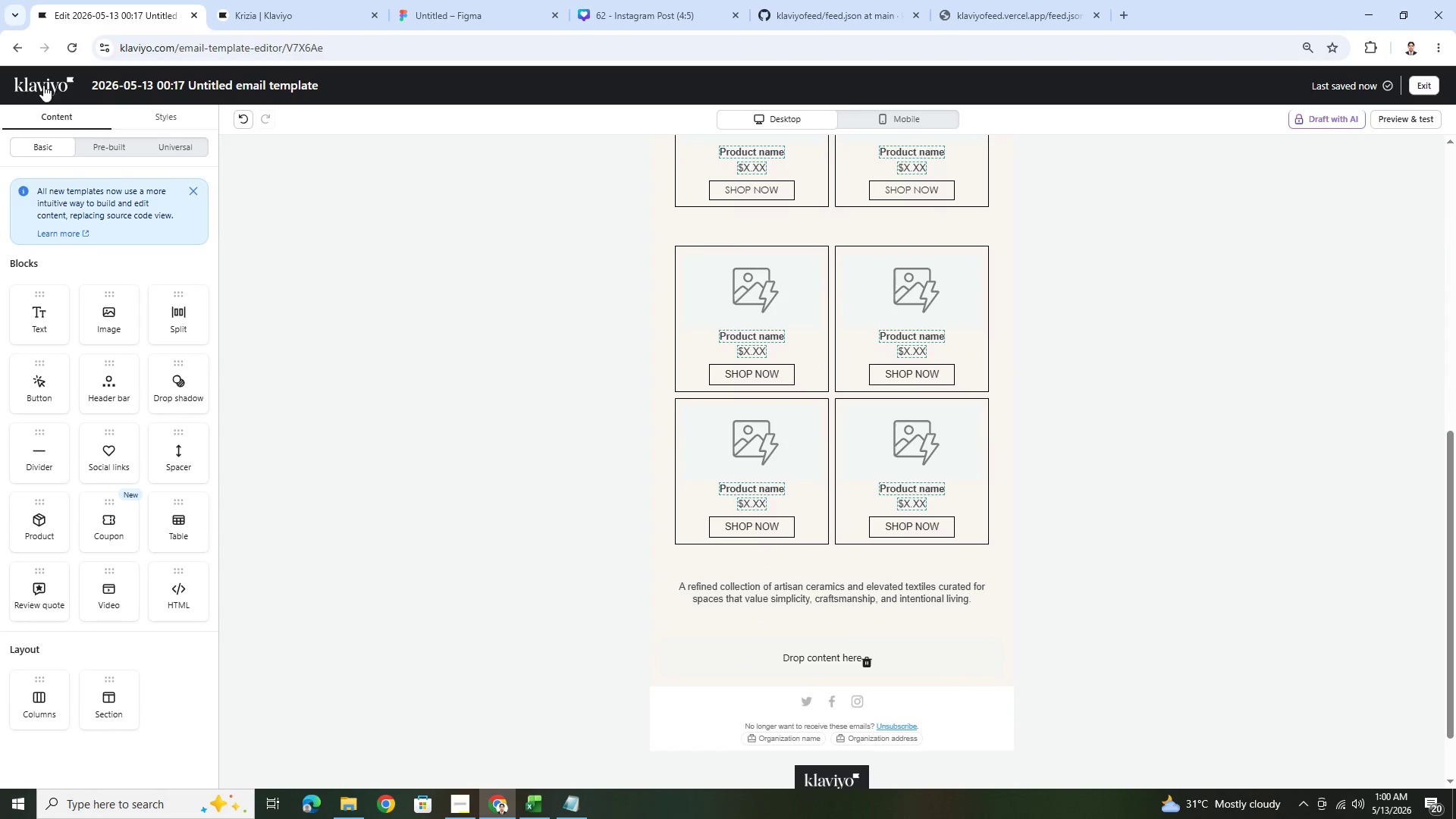 
left_click([243, 118])
 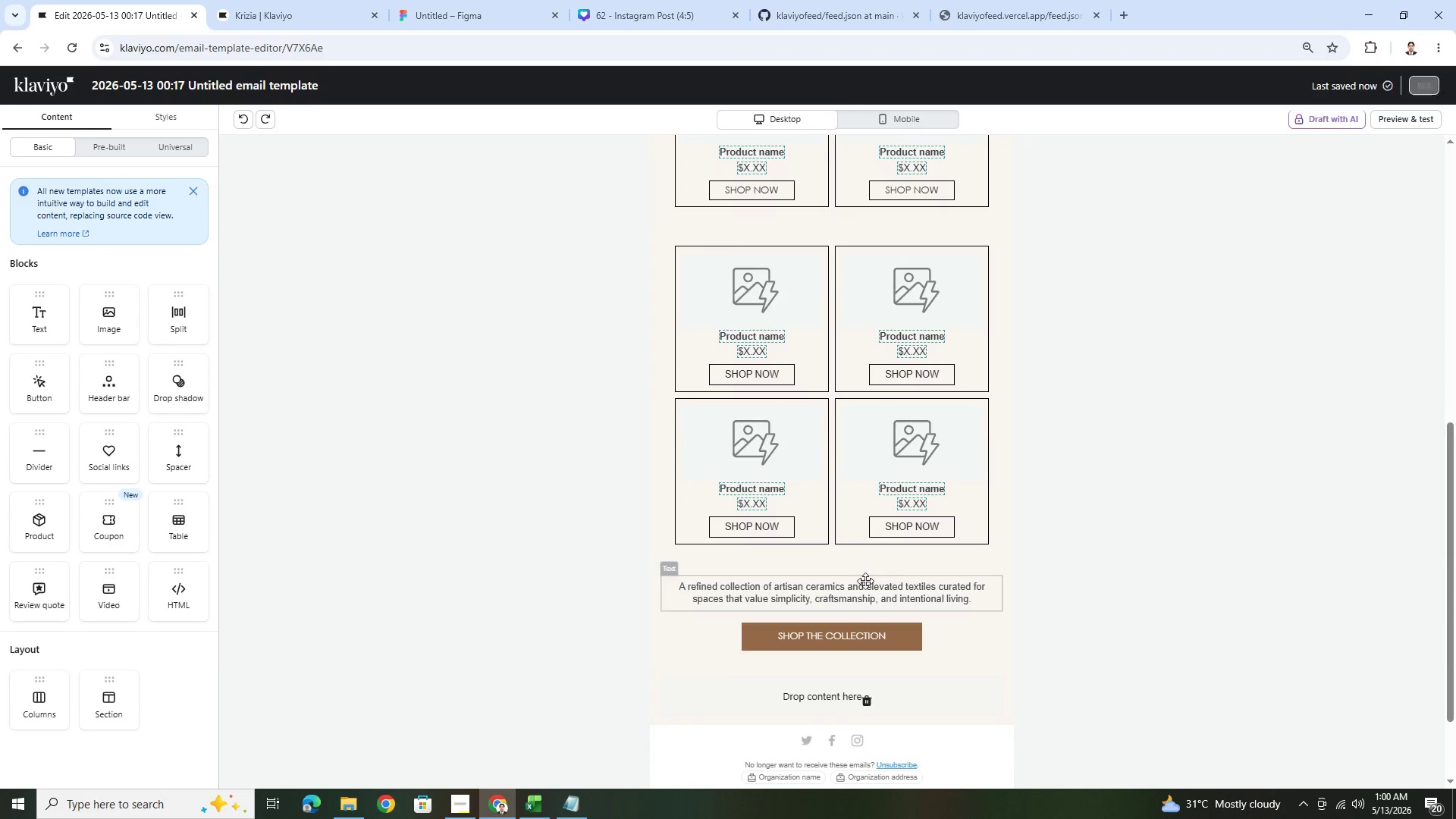 
double_click([864, 582])
 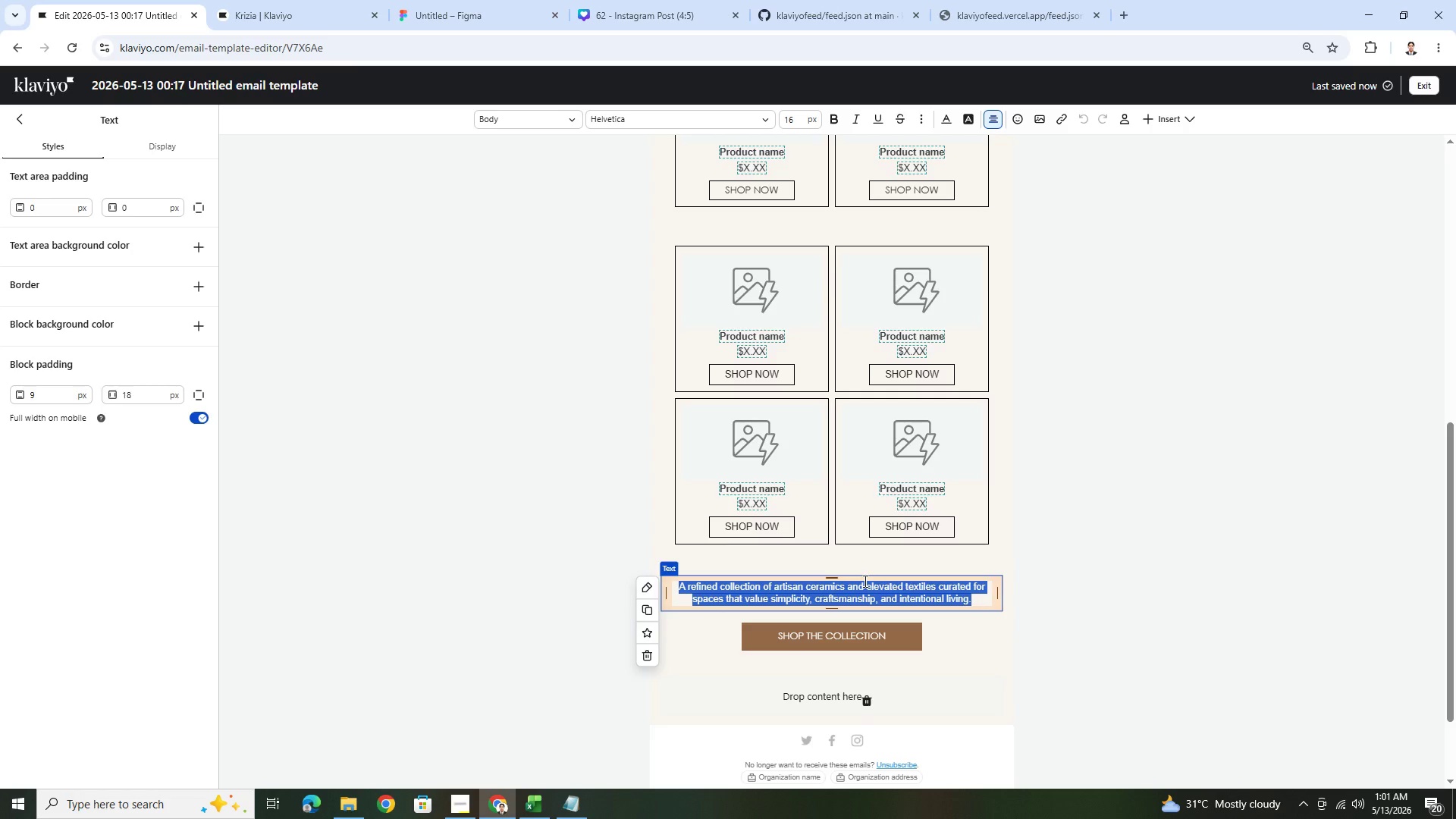 
wait(23.48)
 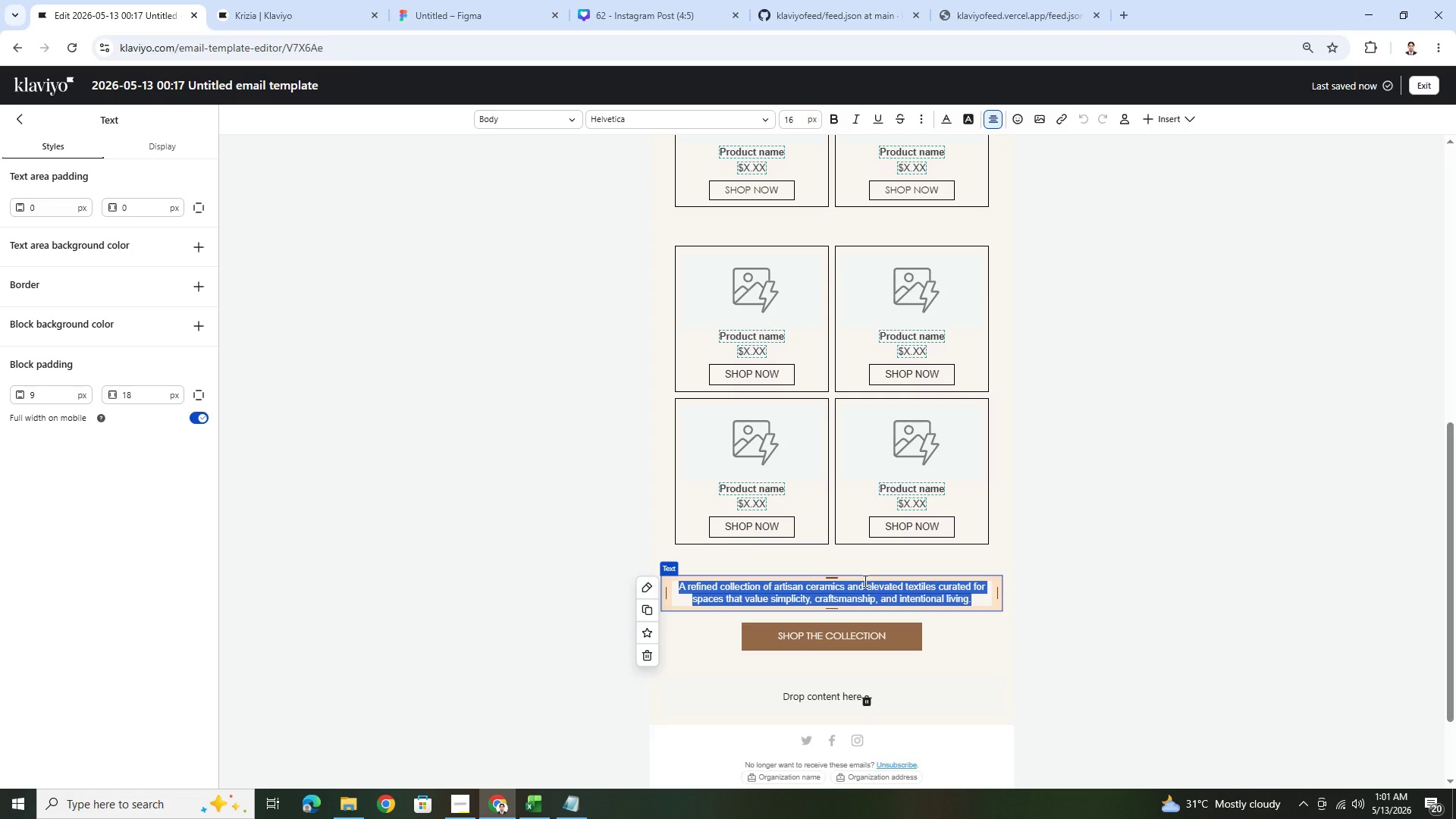 
type(Designed for slower living.)
 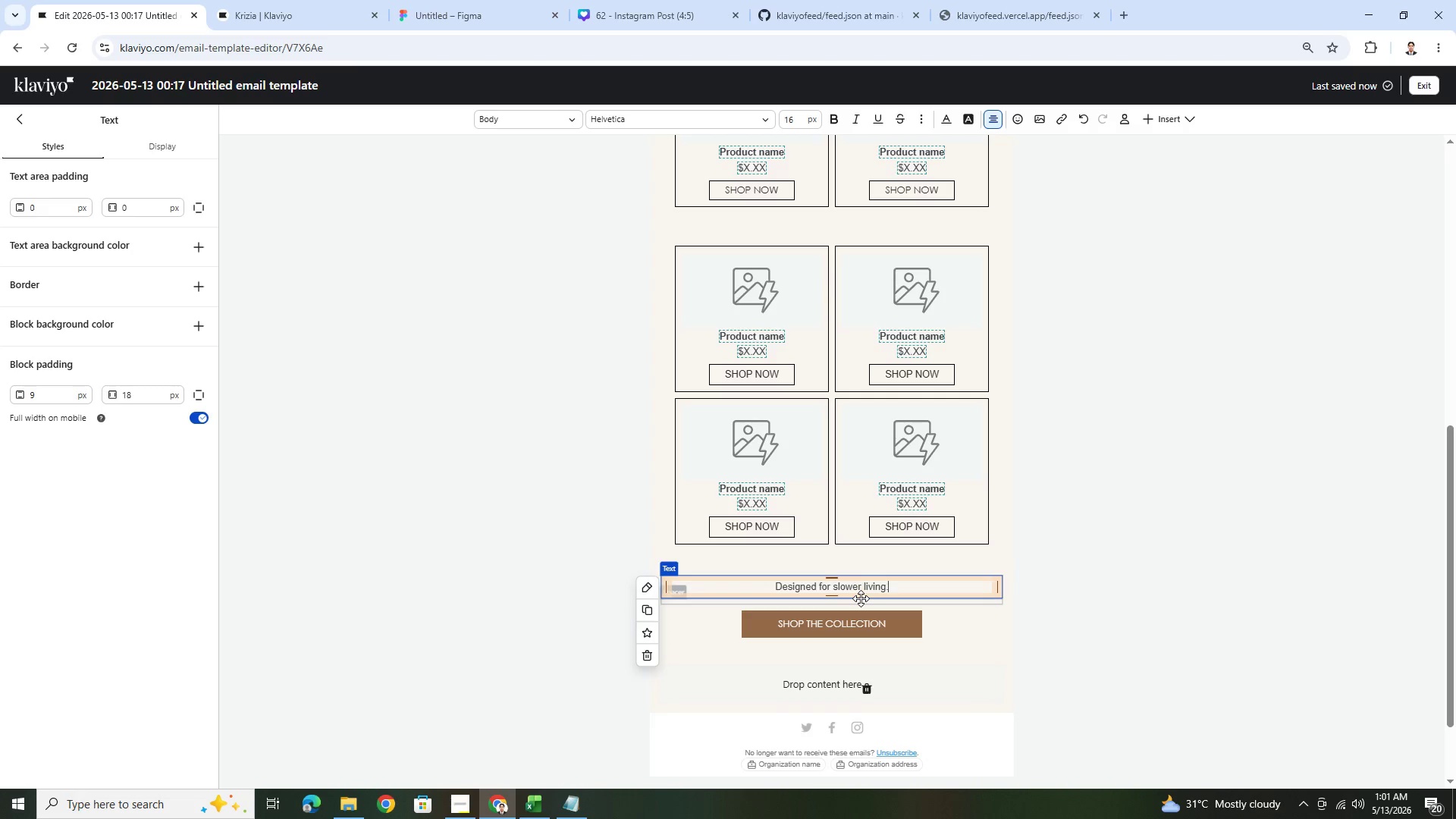 
key(Enter)
 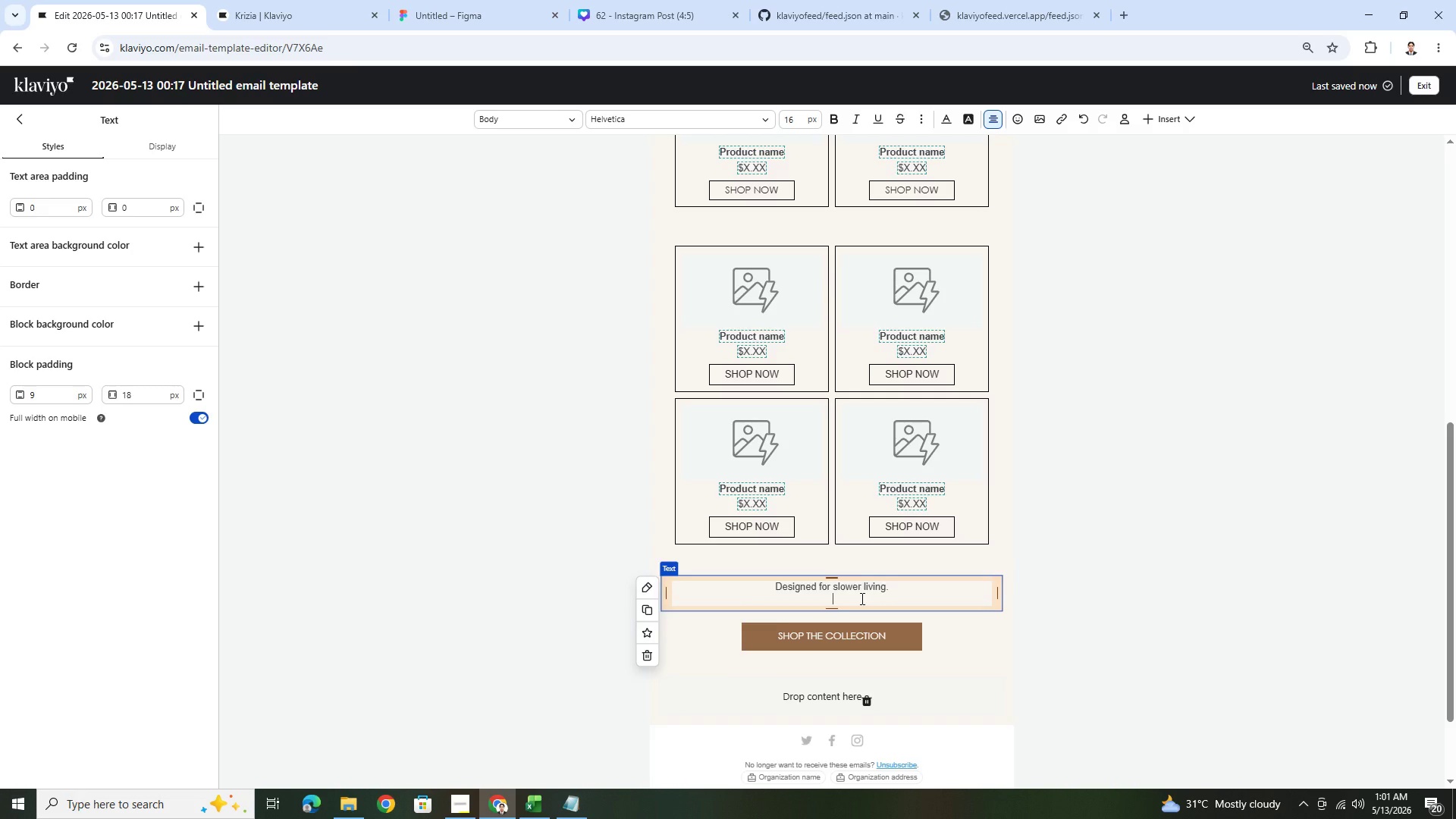 
key(Enter)
 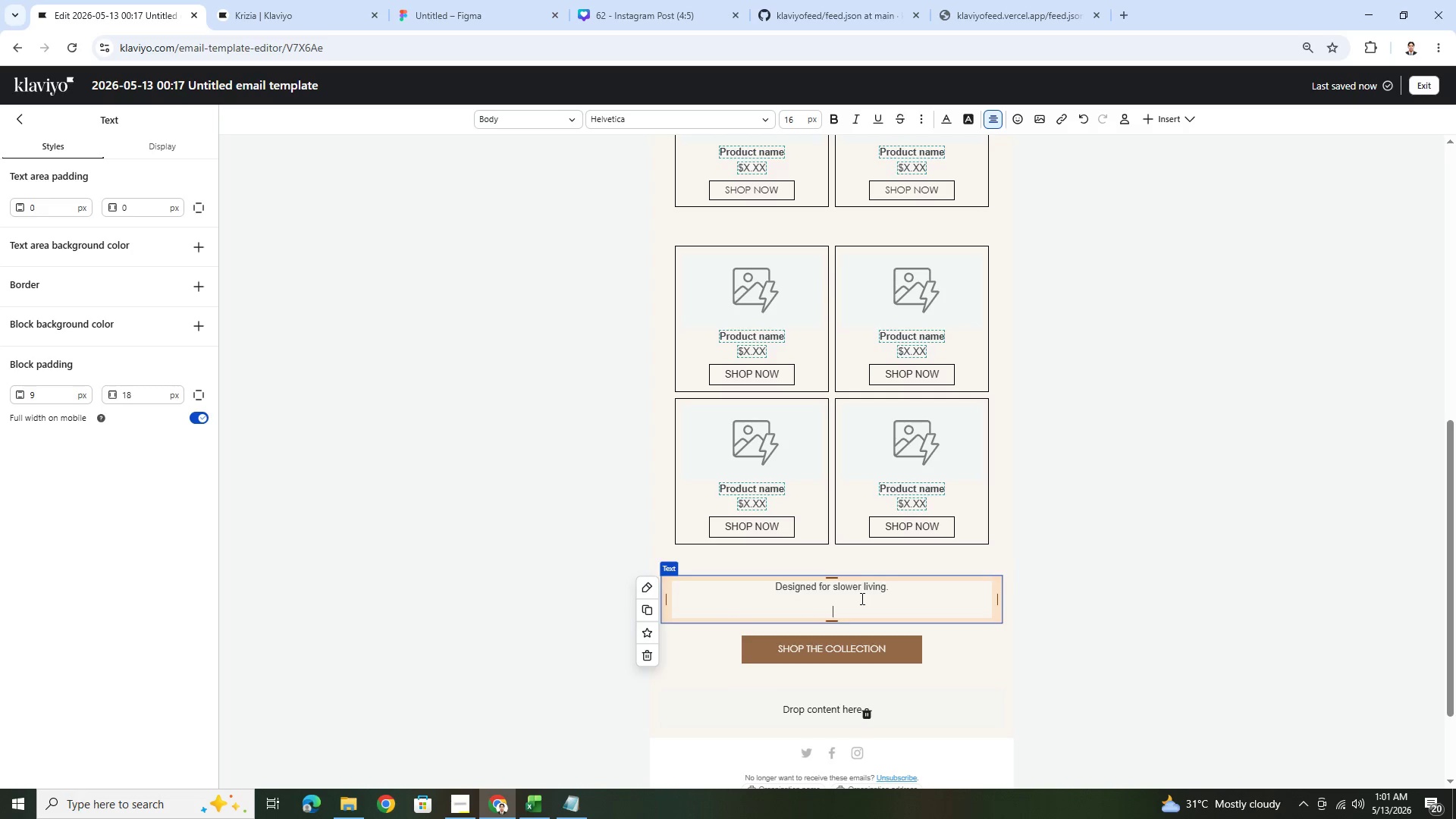 
key(Backspace)
 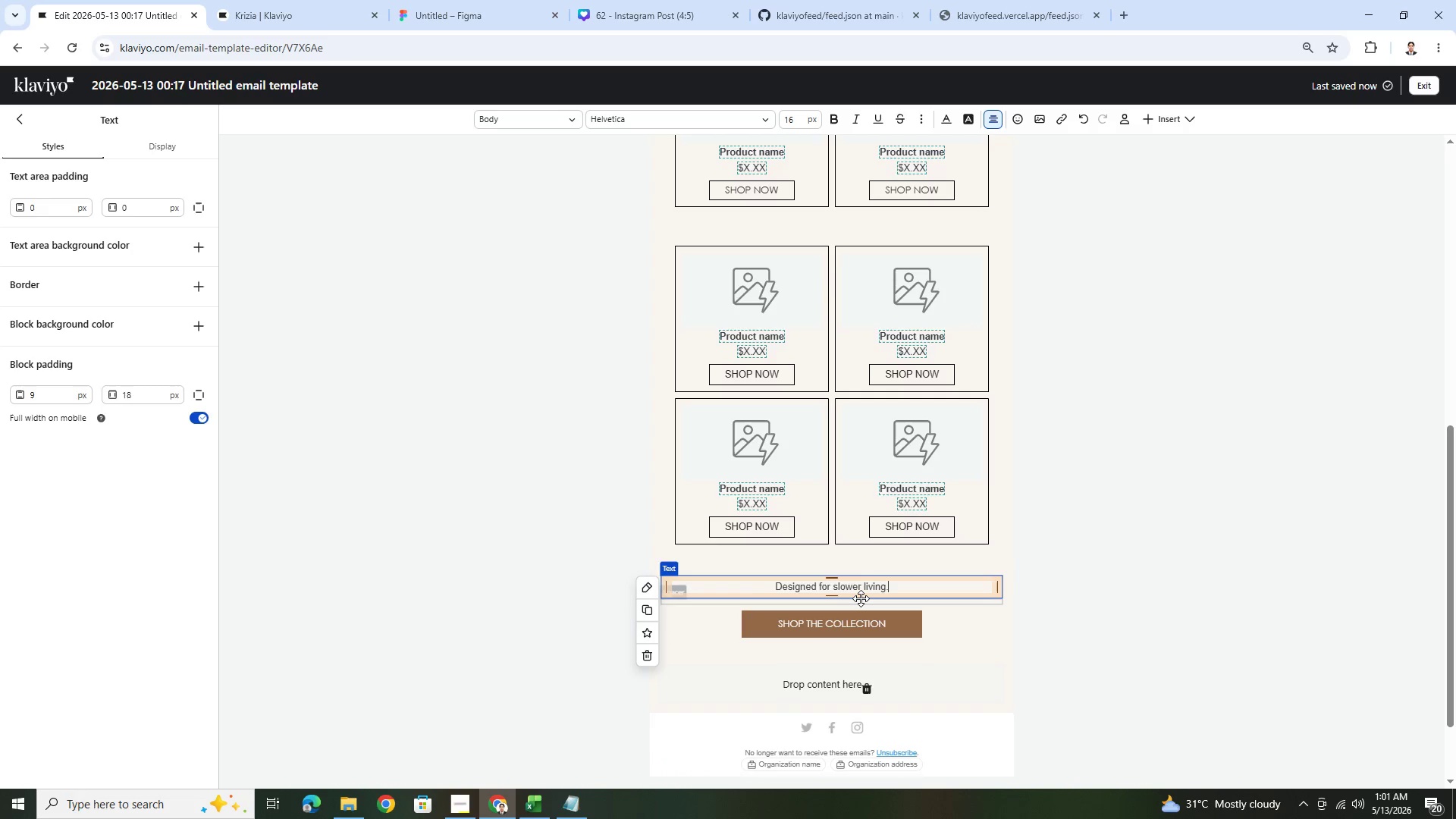 
key(Backspace)
 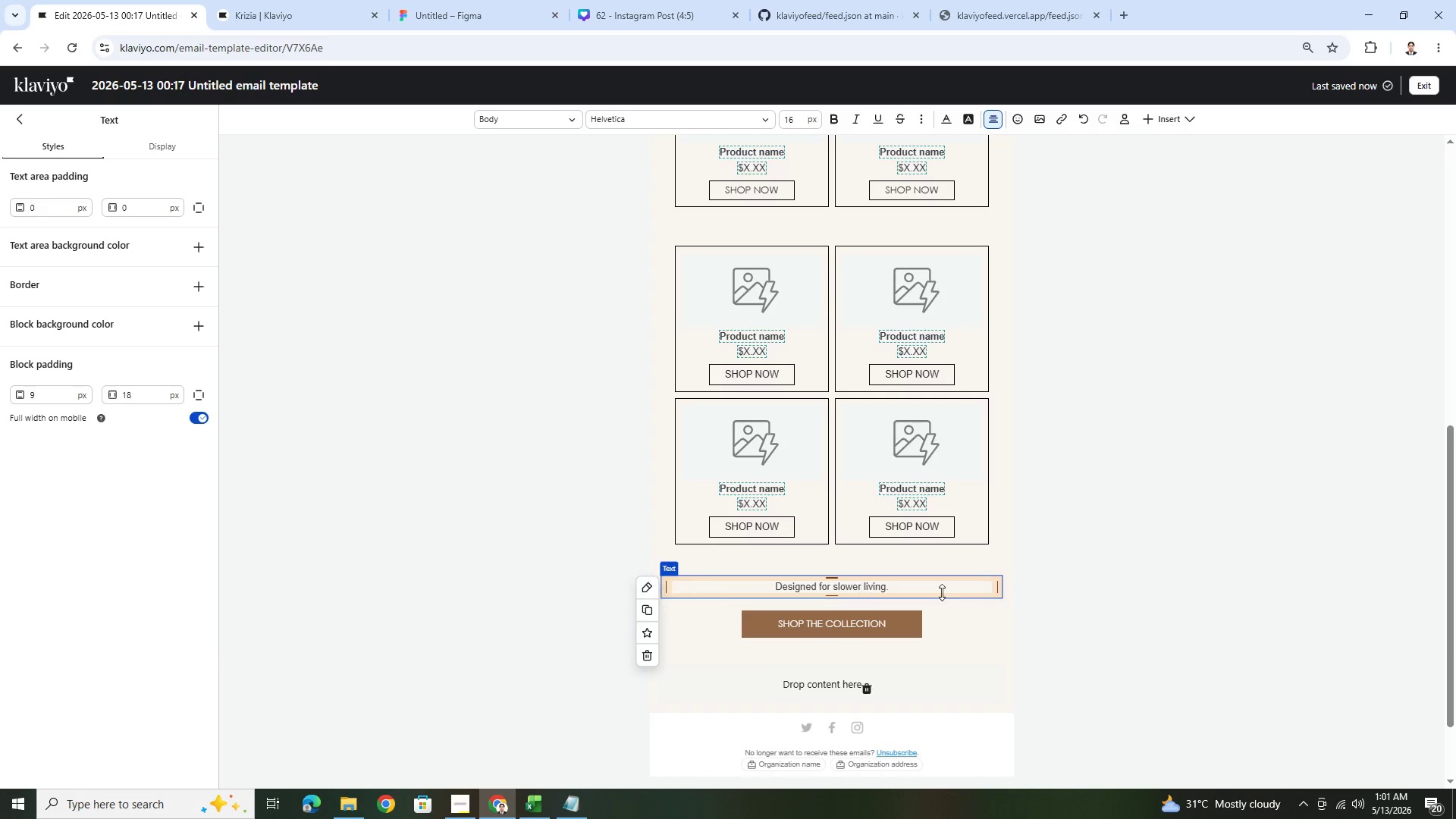 
left_click([1114, 586])
 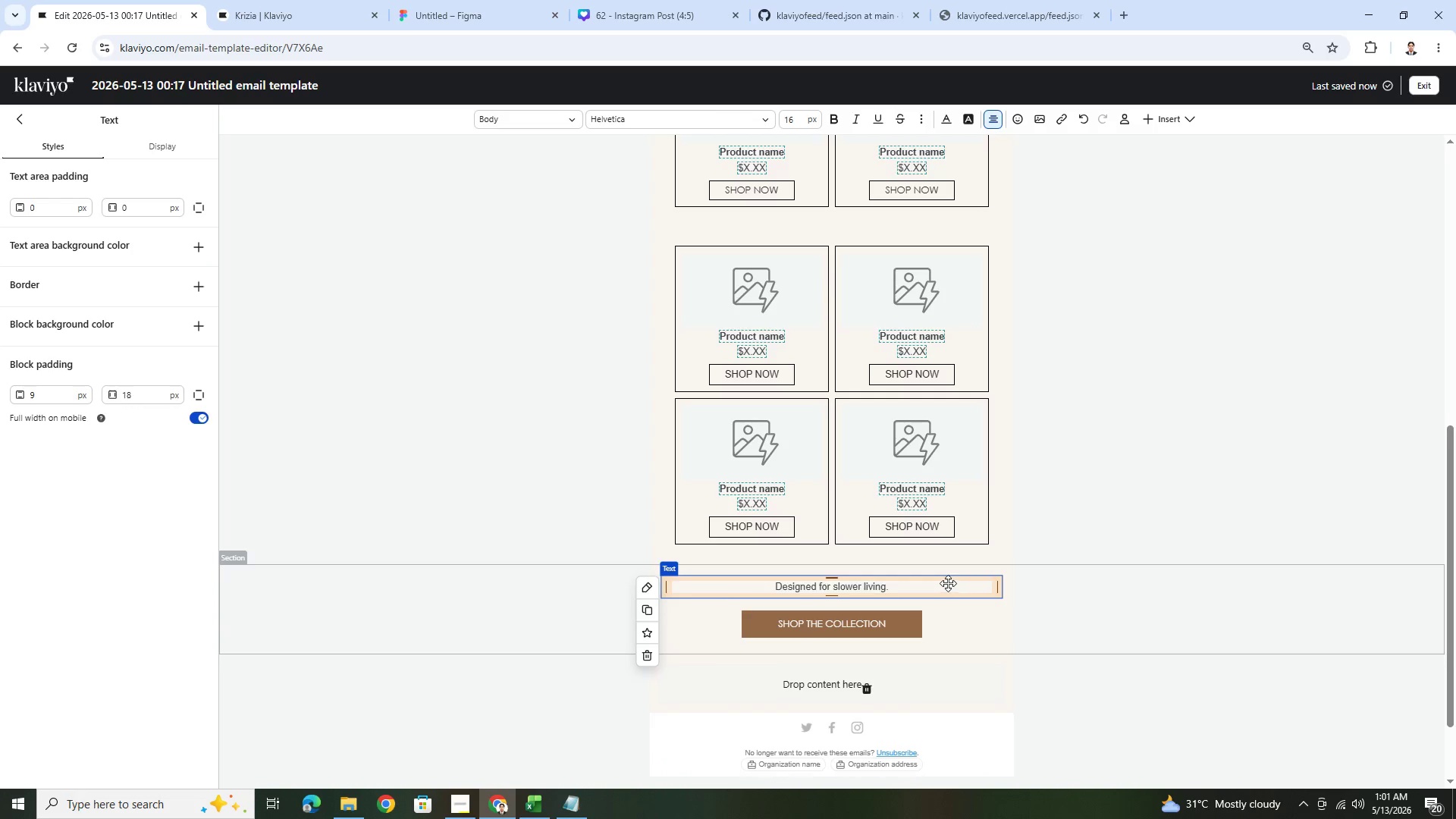 
left_click([943, 583])
 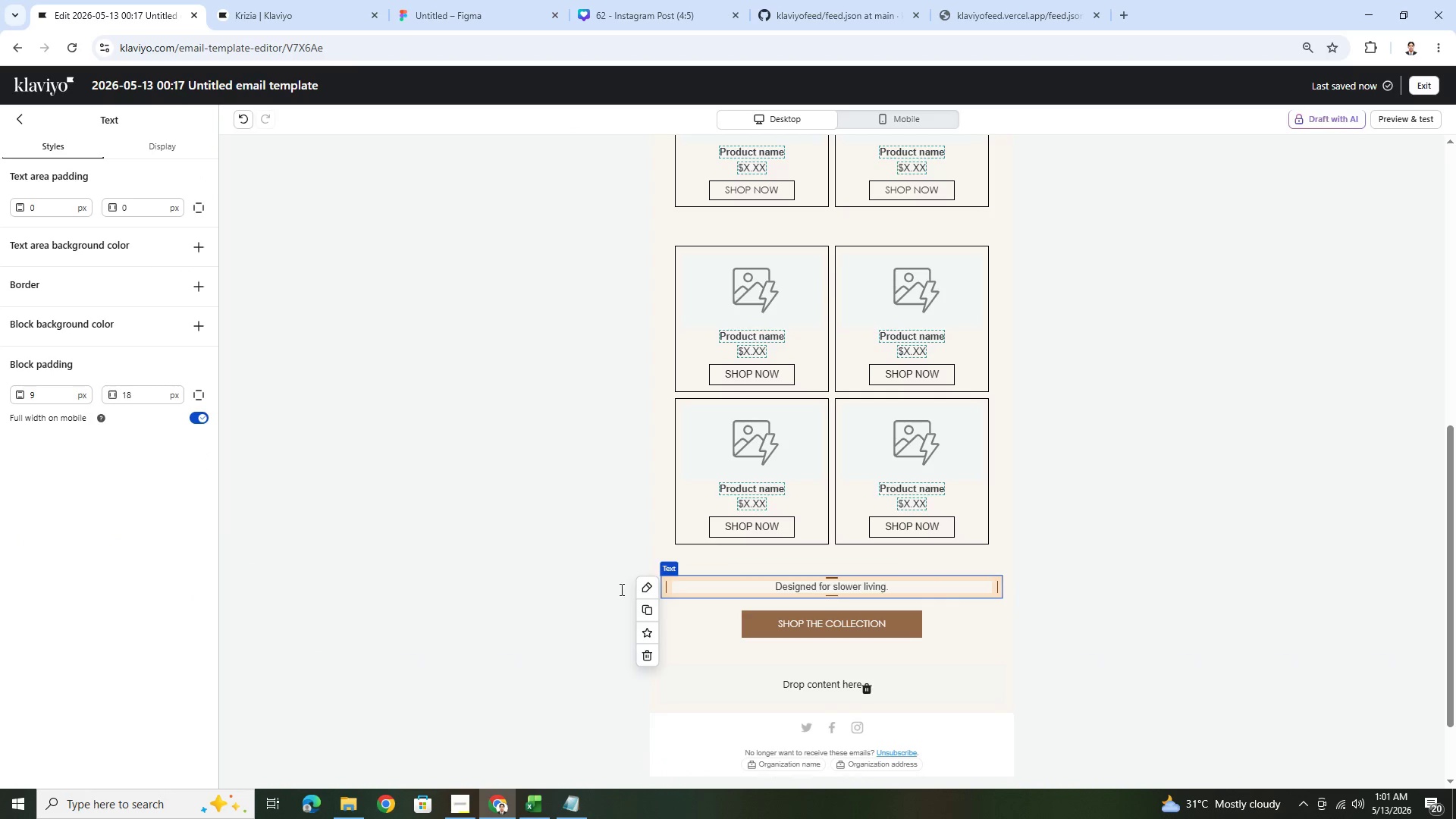 
left_click([645, 608])
 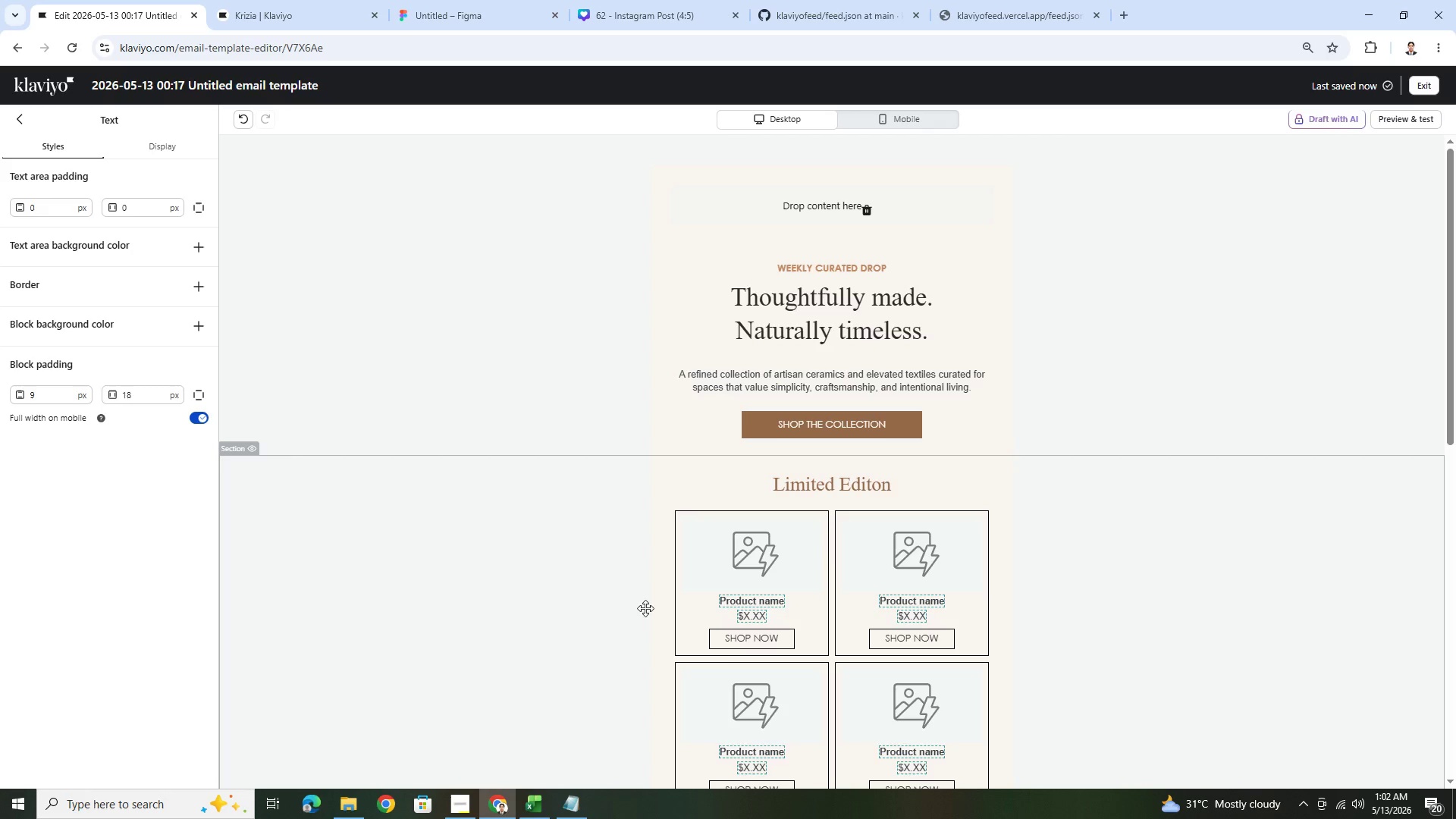 
wait(59.89)
 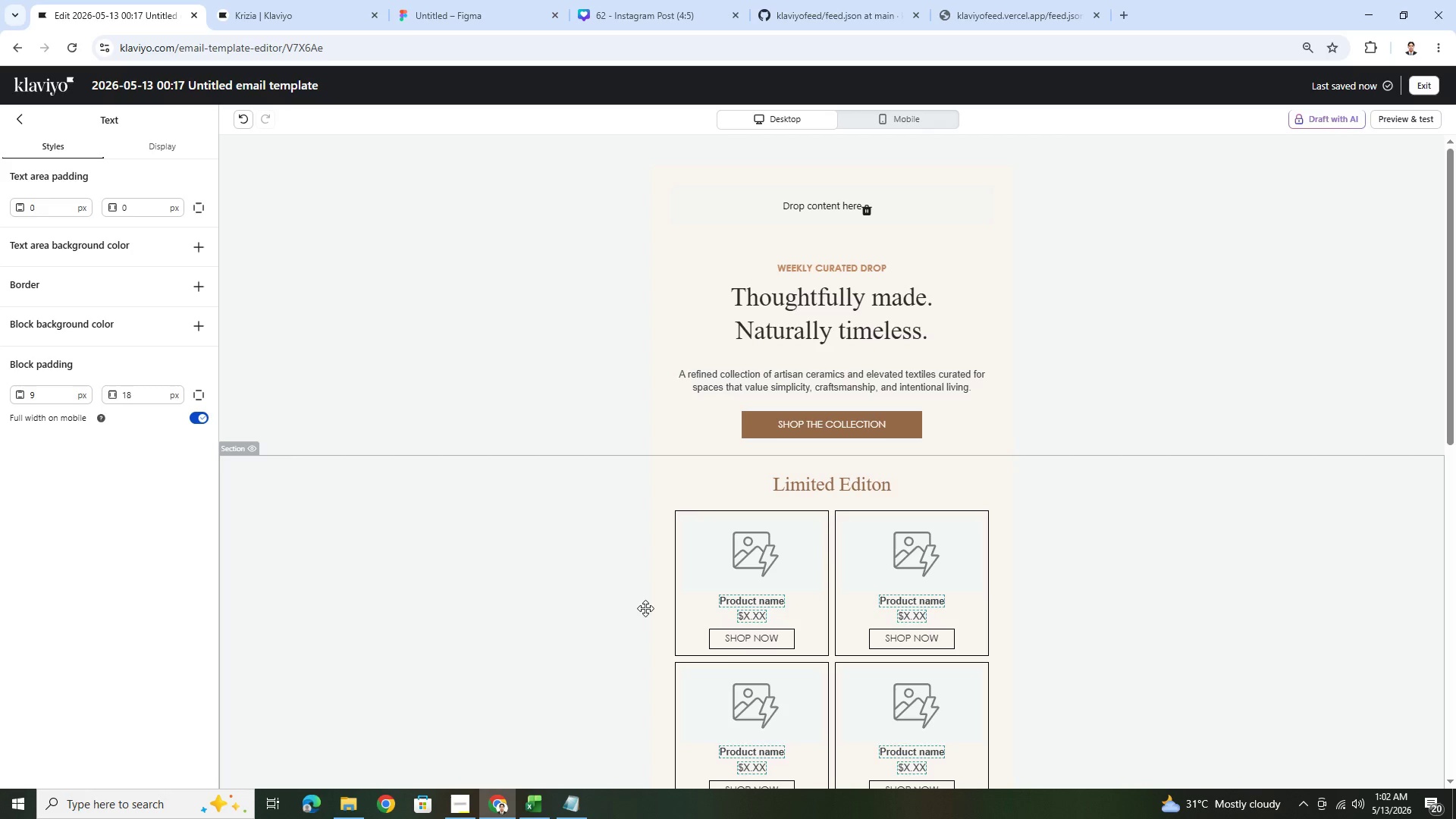 
scroll: coordinate [811, 350], scroll_direction: down, amount: 7.0
 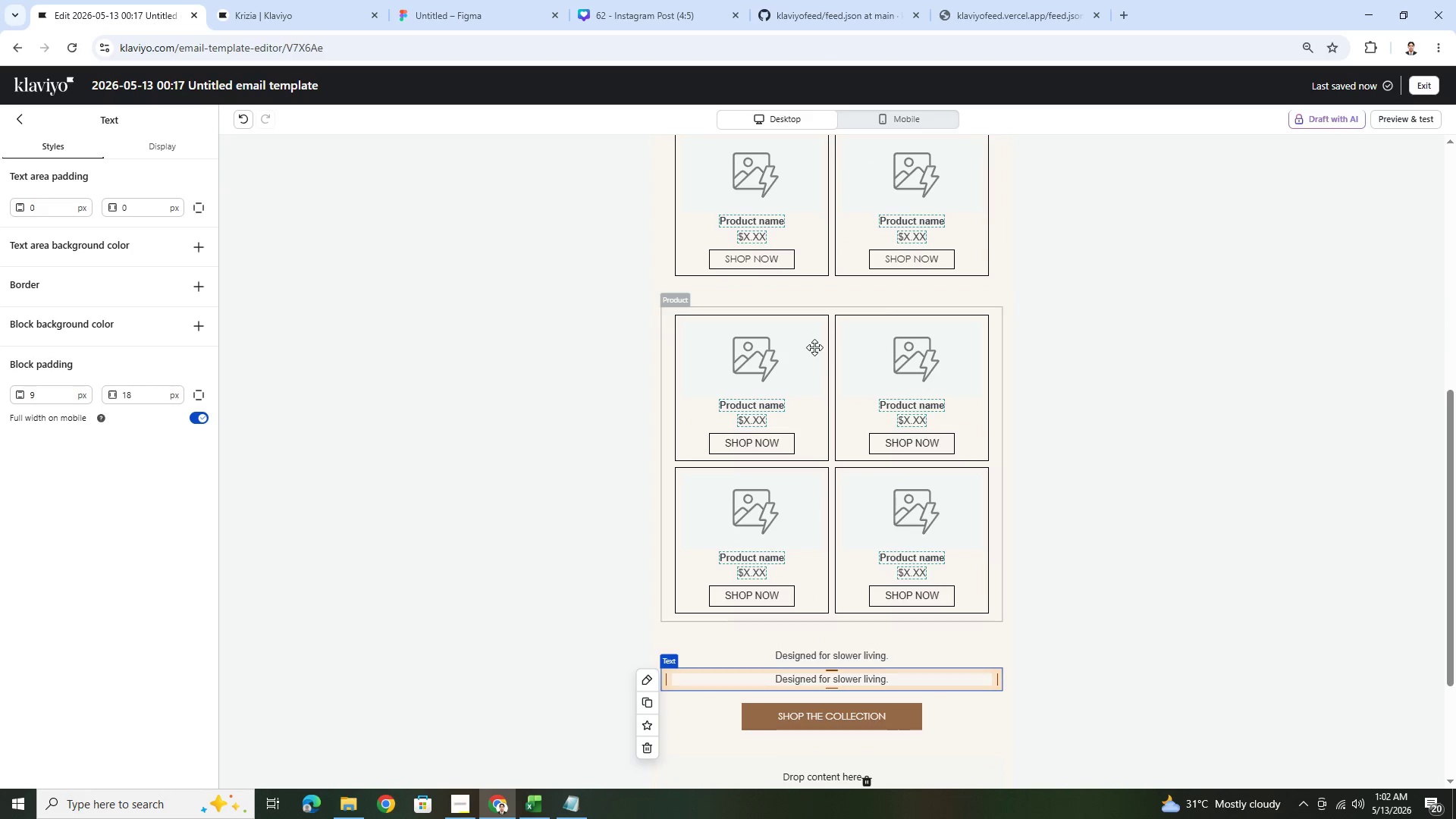 
wait(5.03)
 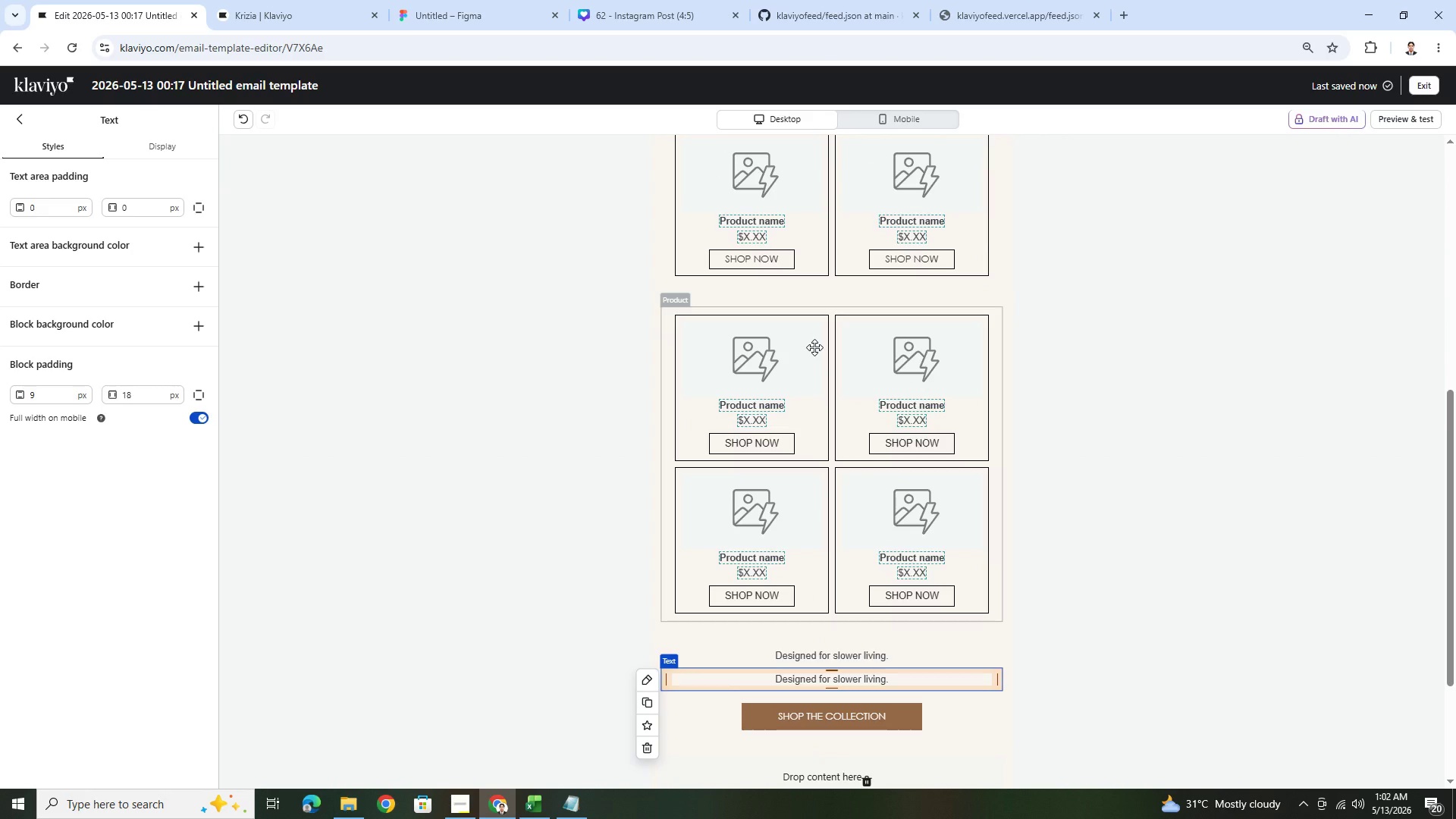 
double_click([865, 676])
 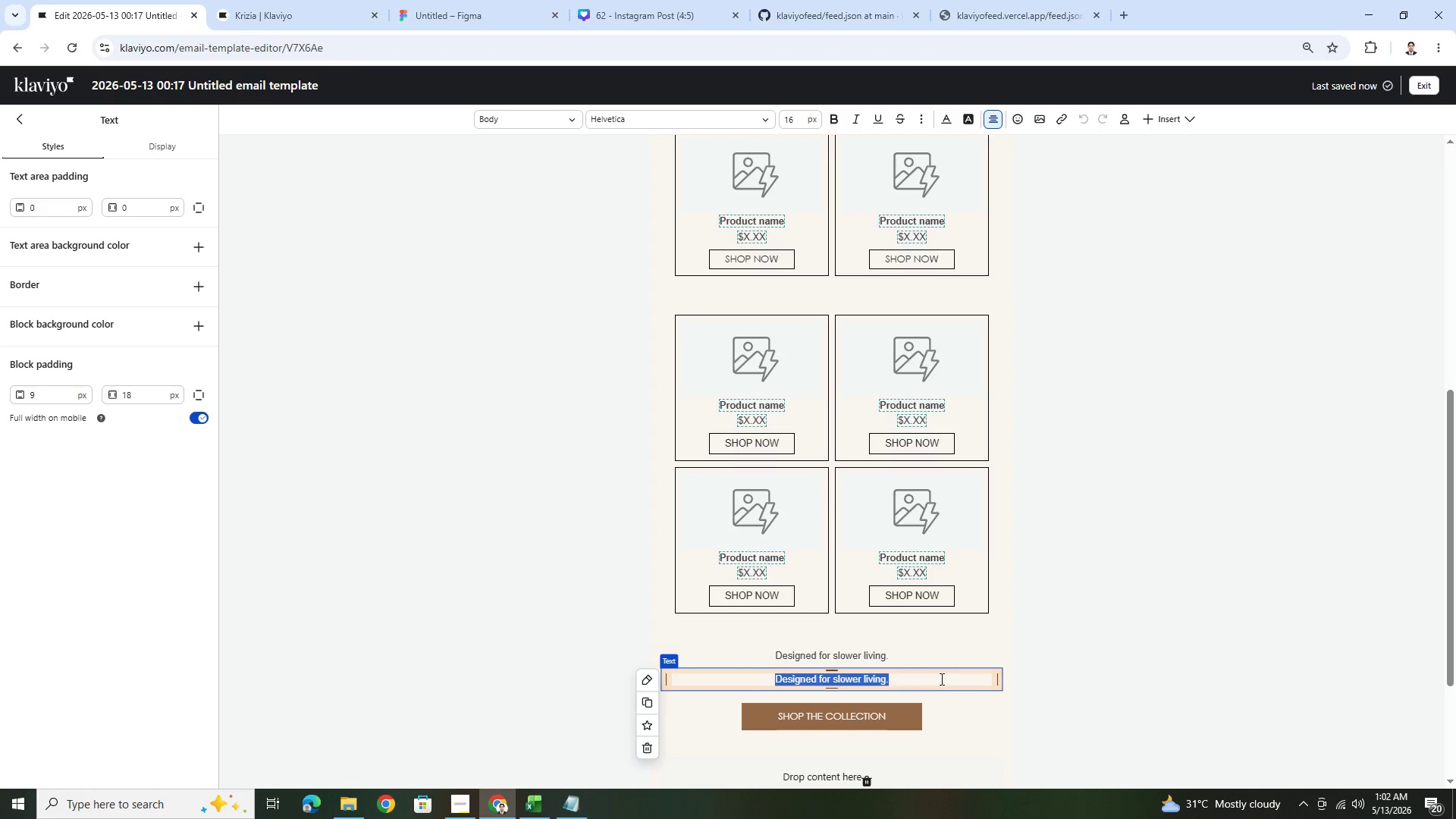 
type(Every piece in ths)
key(Backspace)
type(is weeks')
key(Backspace)
key(Backspace)
type('s collection is selected for its texture, balance, and ed)
key(Backspace)
type(nduring character)
 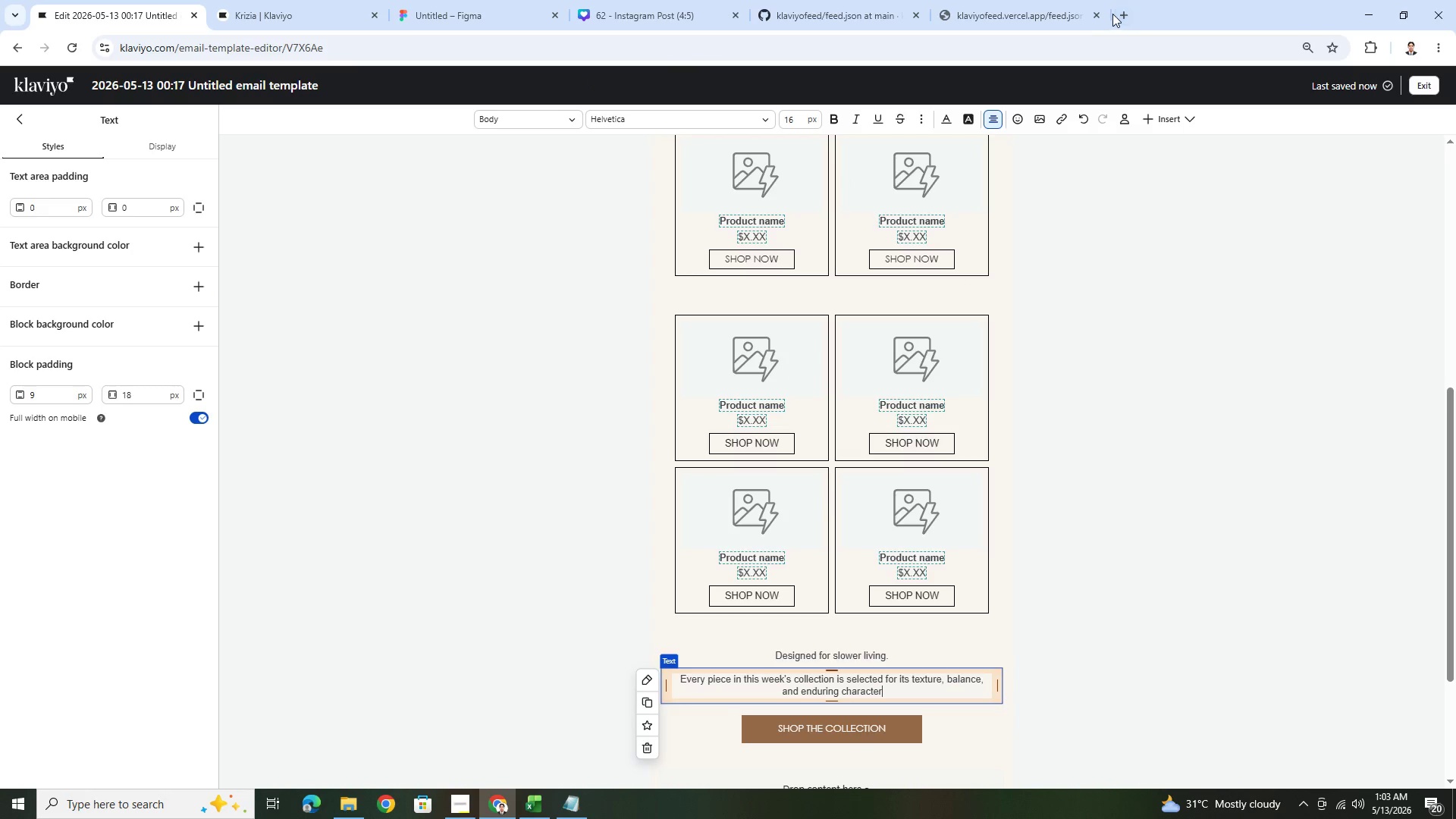 
wait(6.22)
 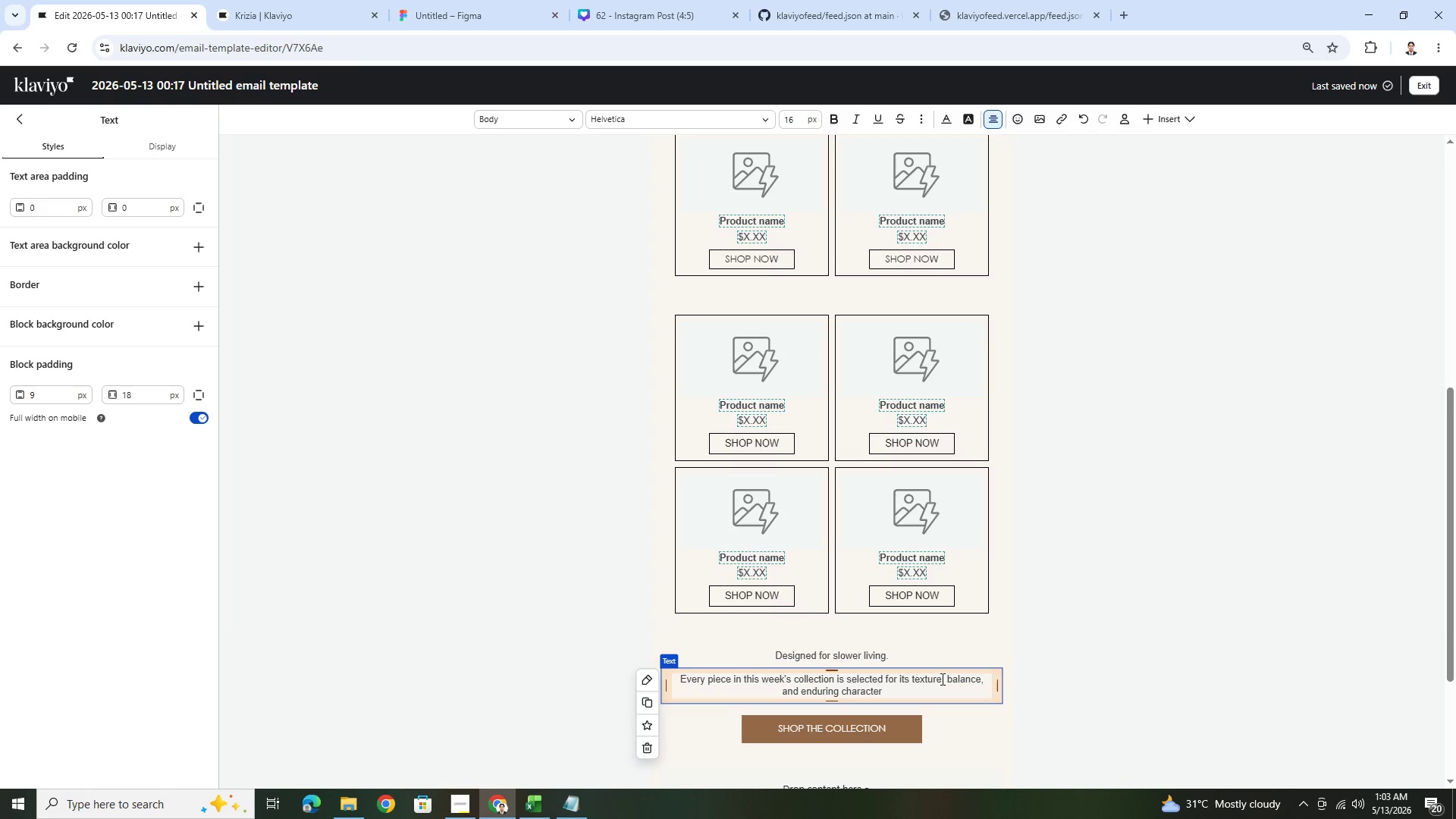 
left_click([1128, 12])
 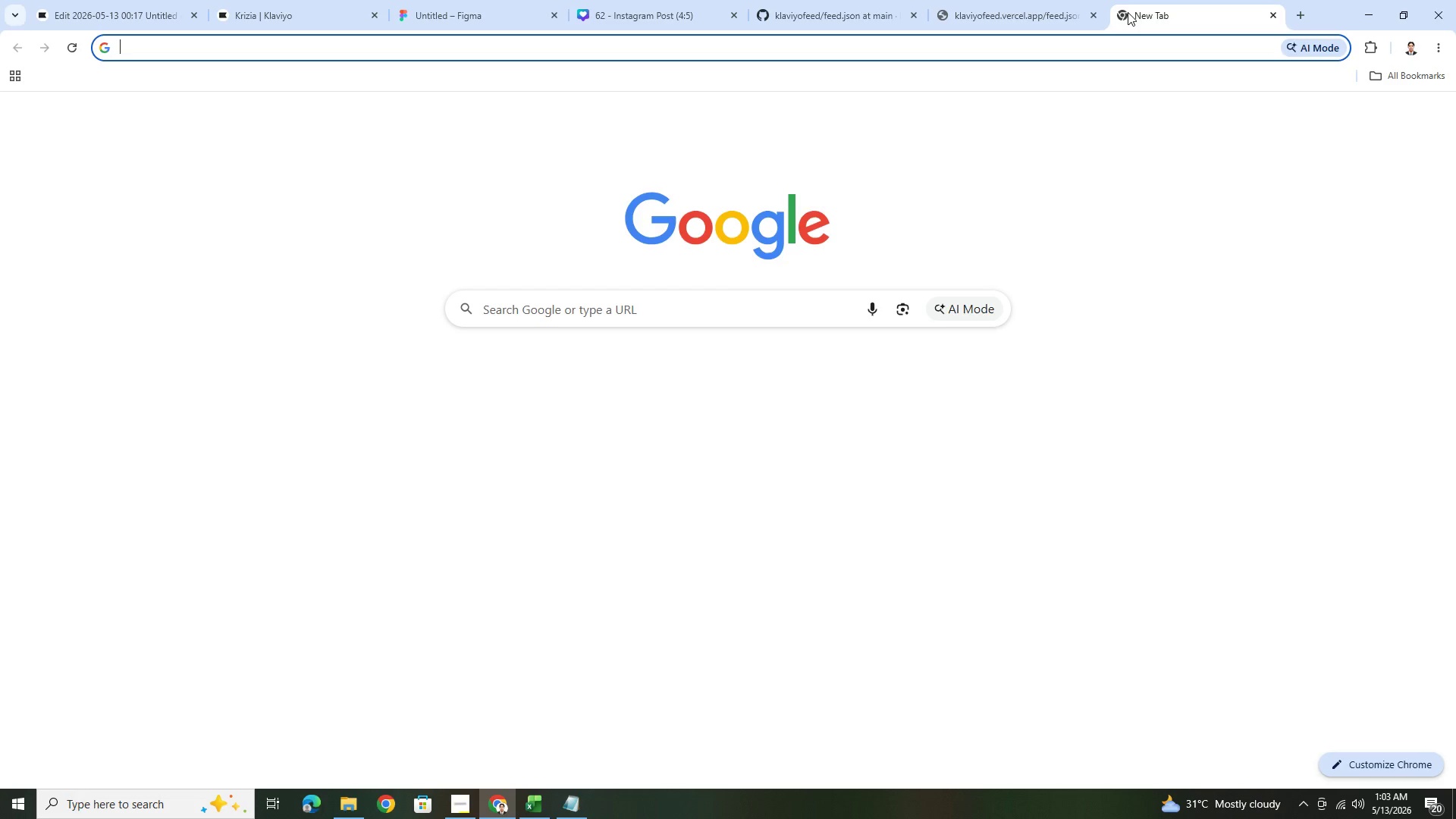 
type(em dash)
 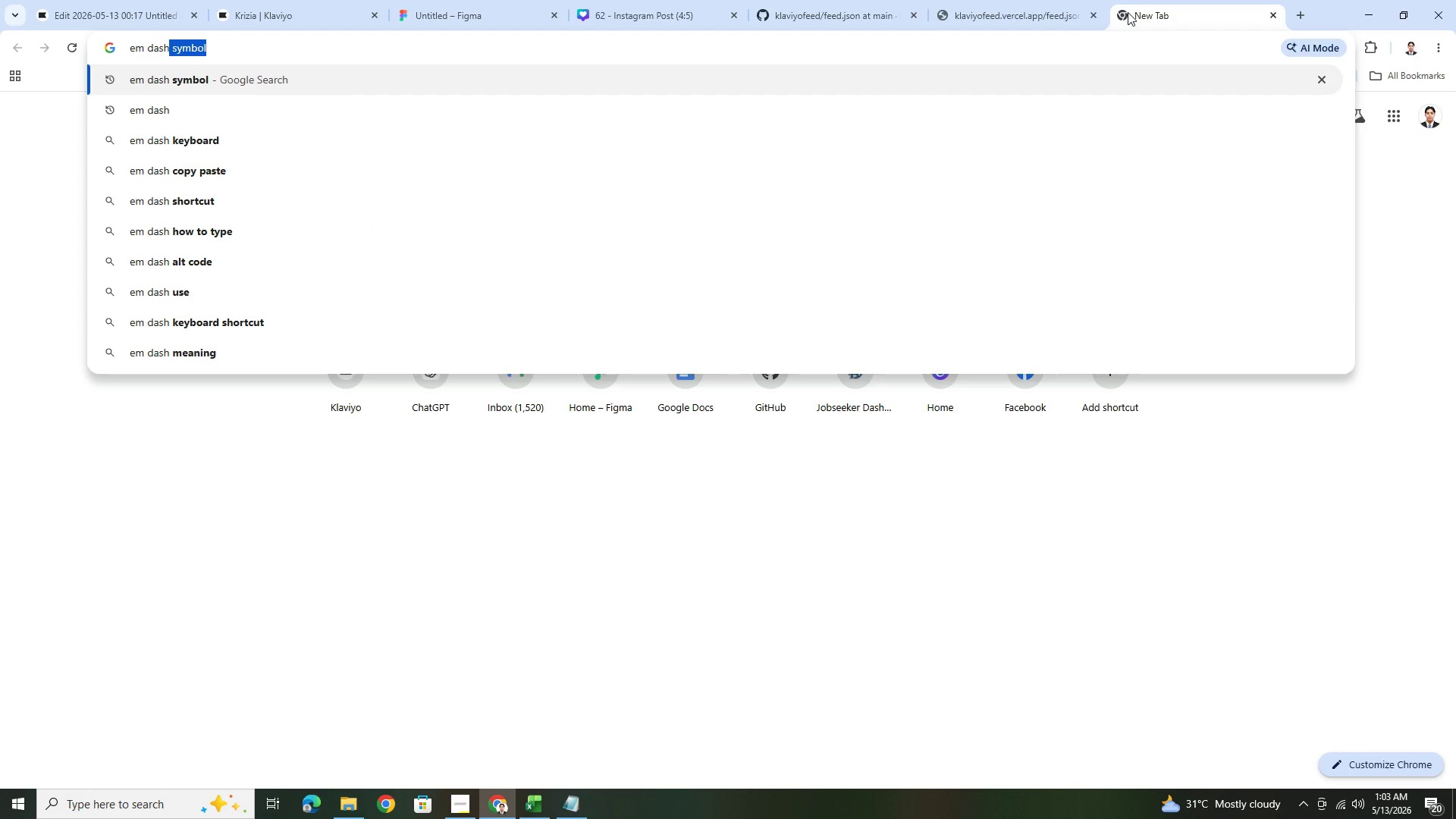 
key(Enter)
 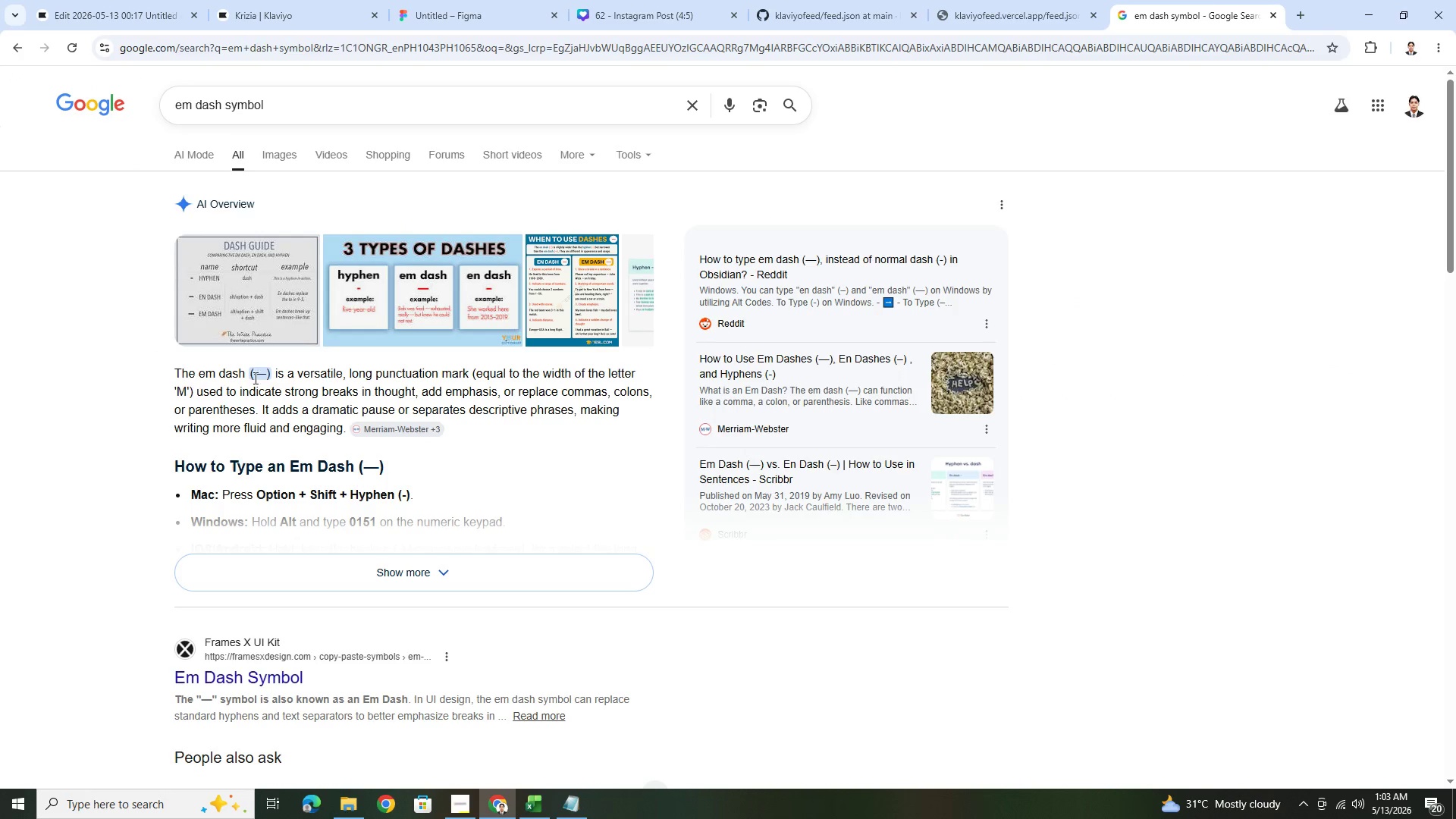 
left_click_drag(start_coordinate=[256, 376], to_coordinate=[262, 376])
 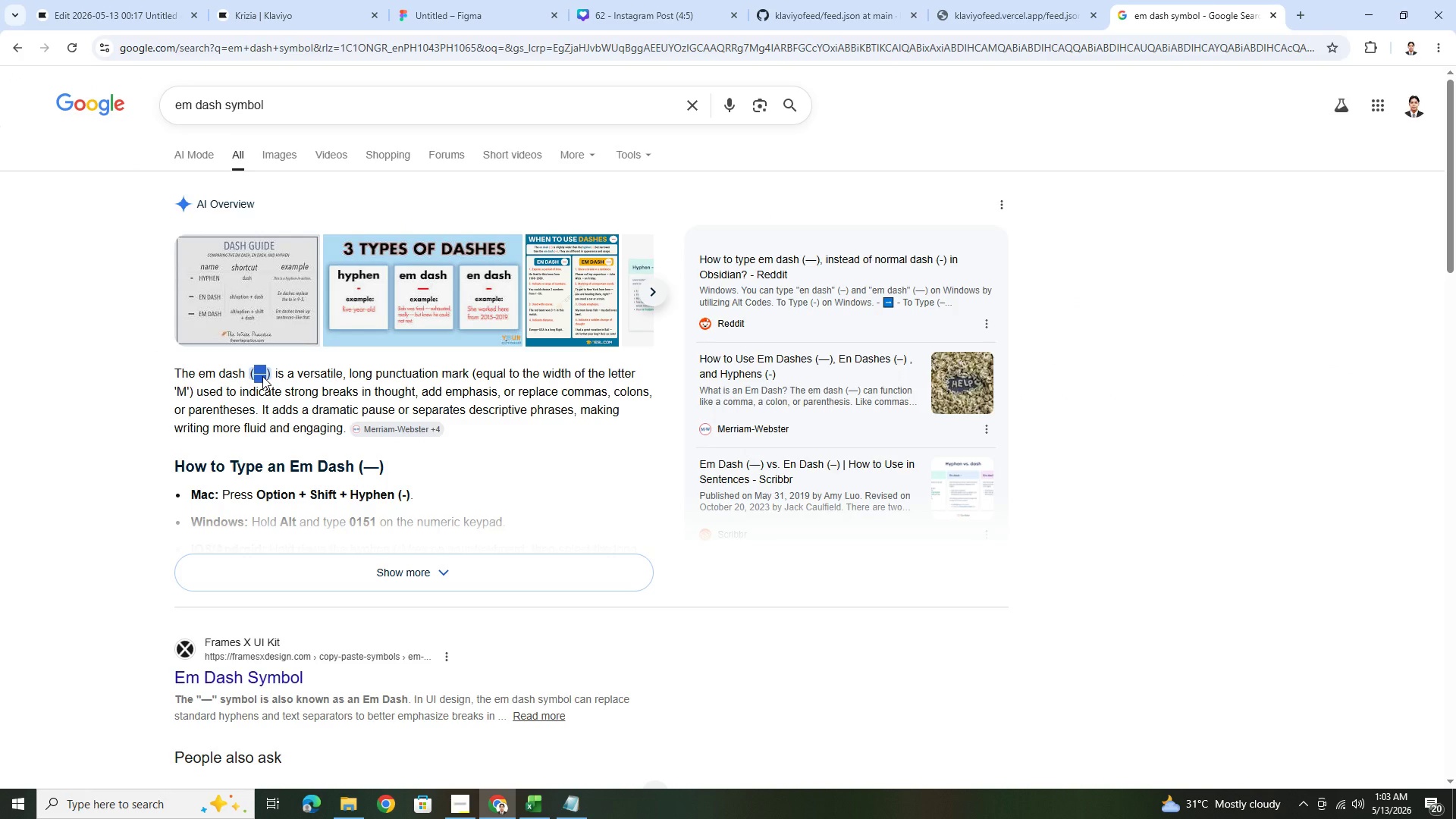 
key(Control+C)
 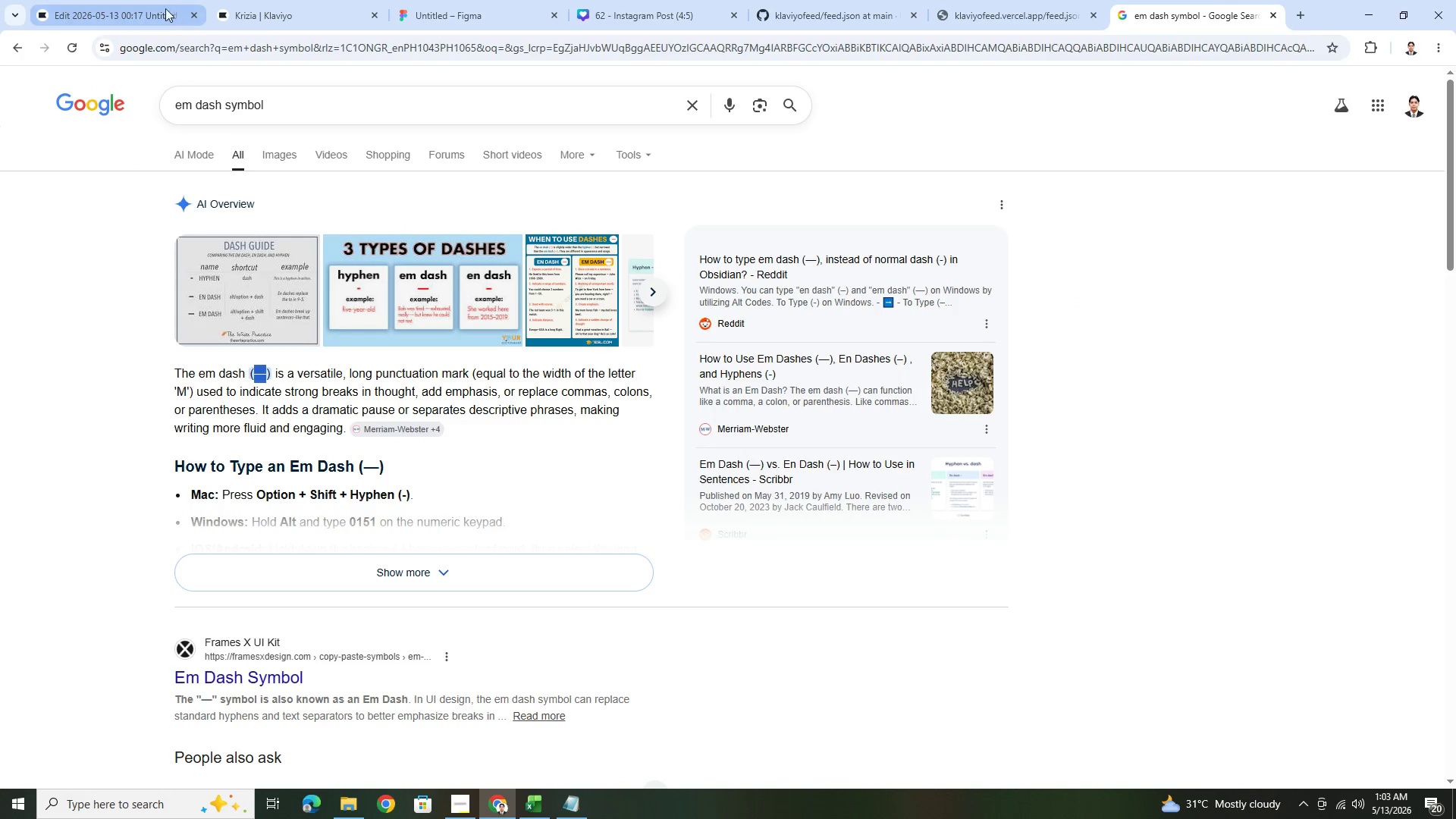 
left_click([143, 1])
 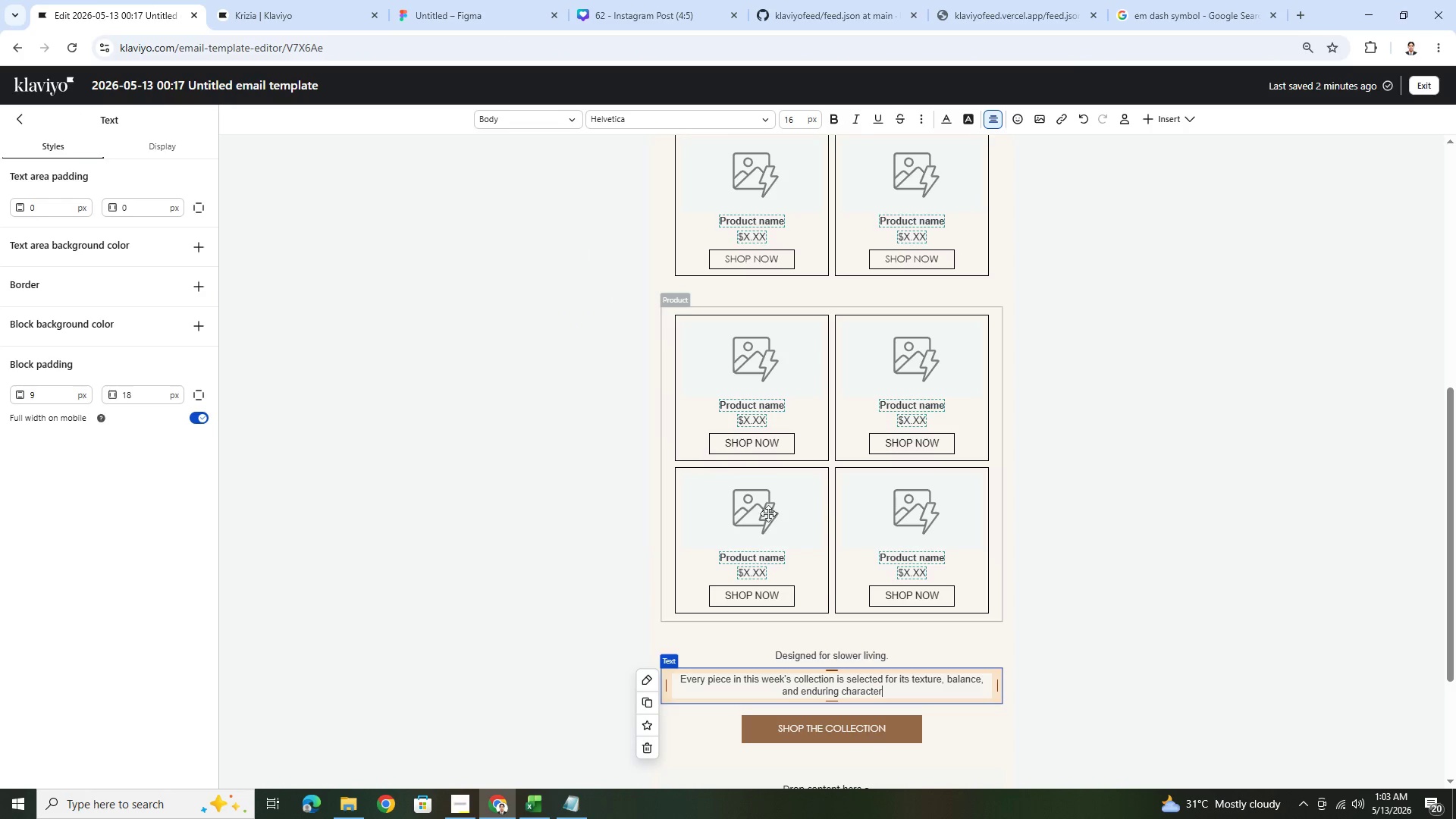 
key(Control+V)
 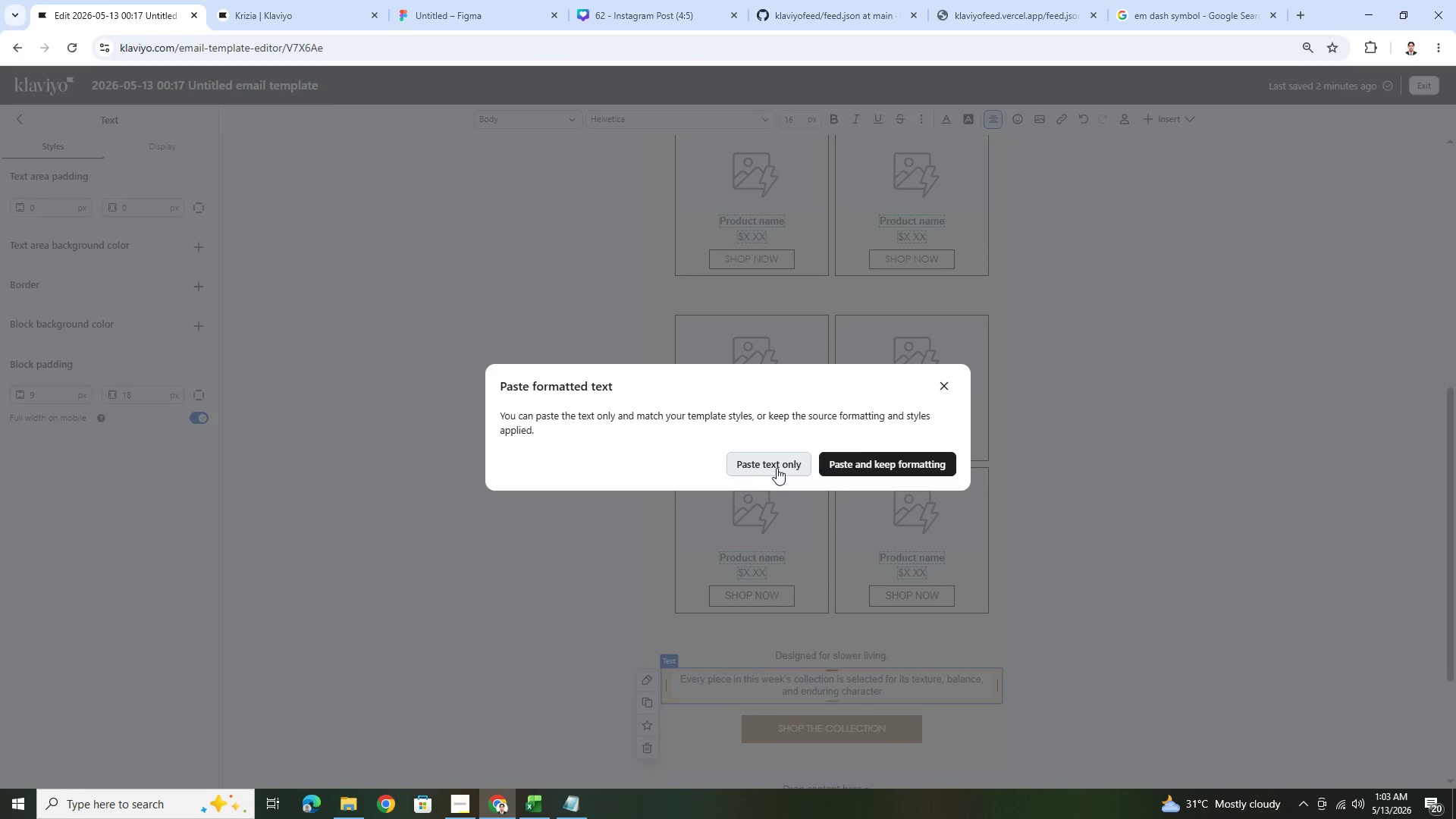 
left_click([868, 463])
 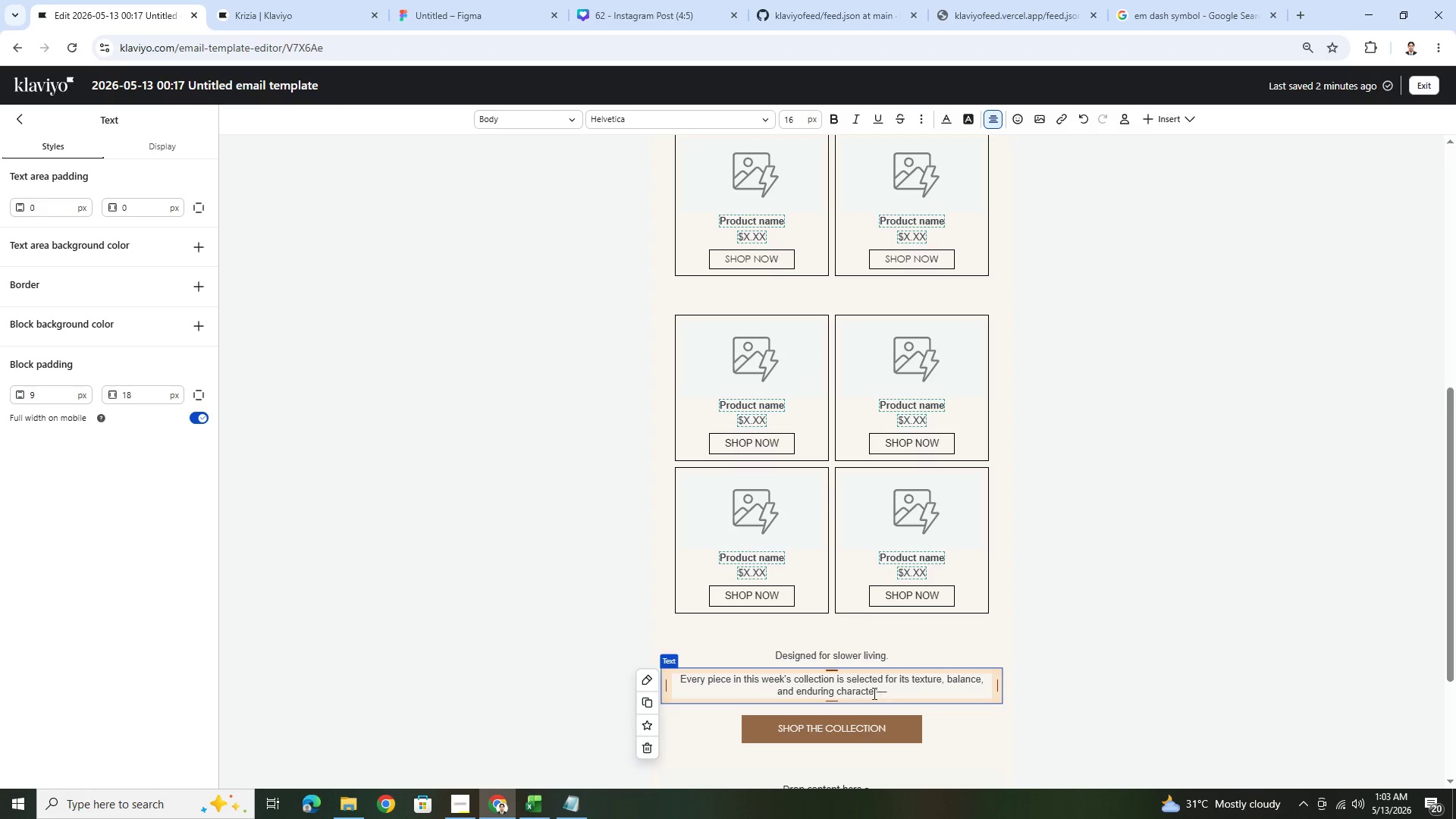 
left_click([877, 691])
 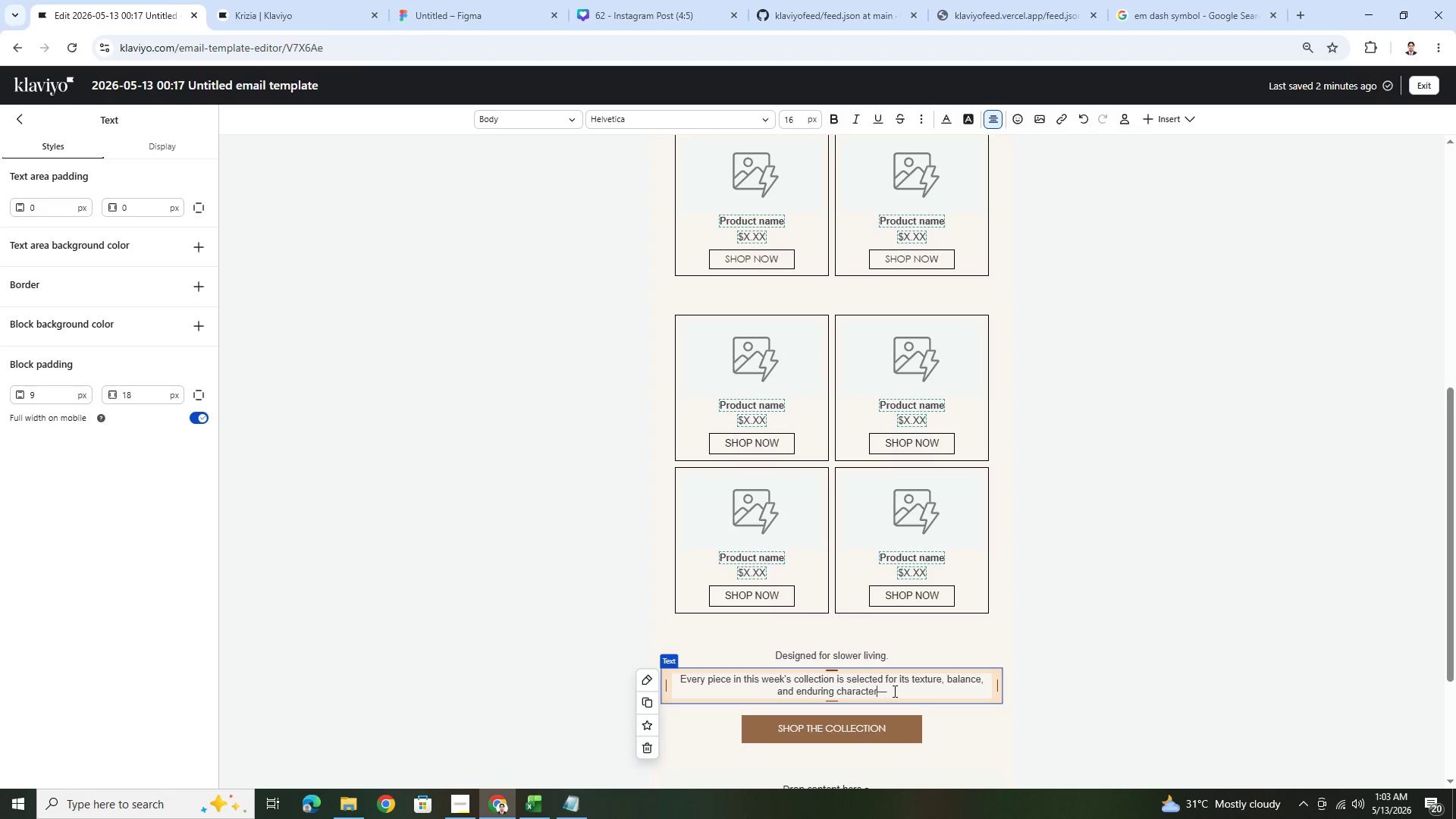 
key(Space)
 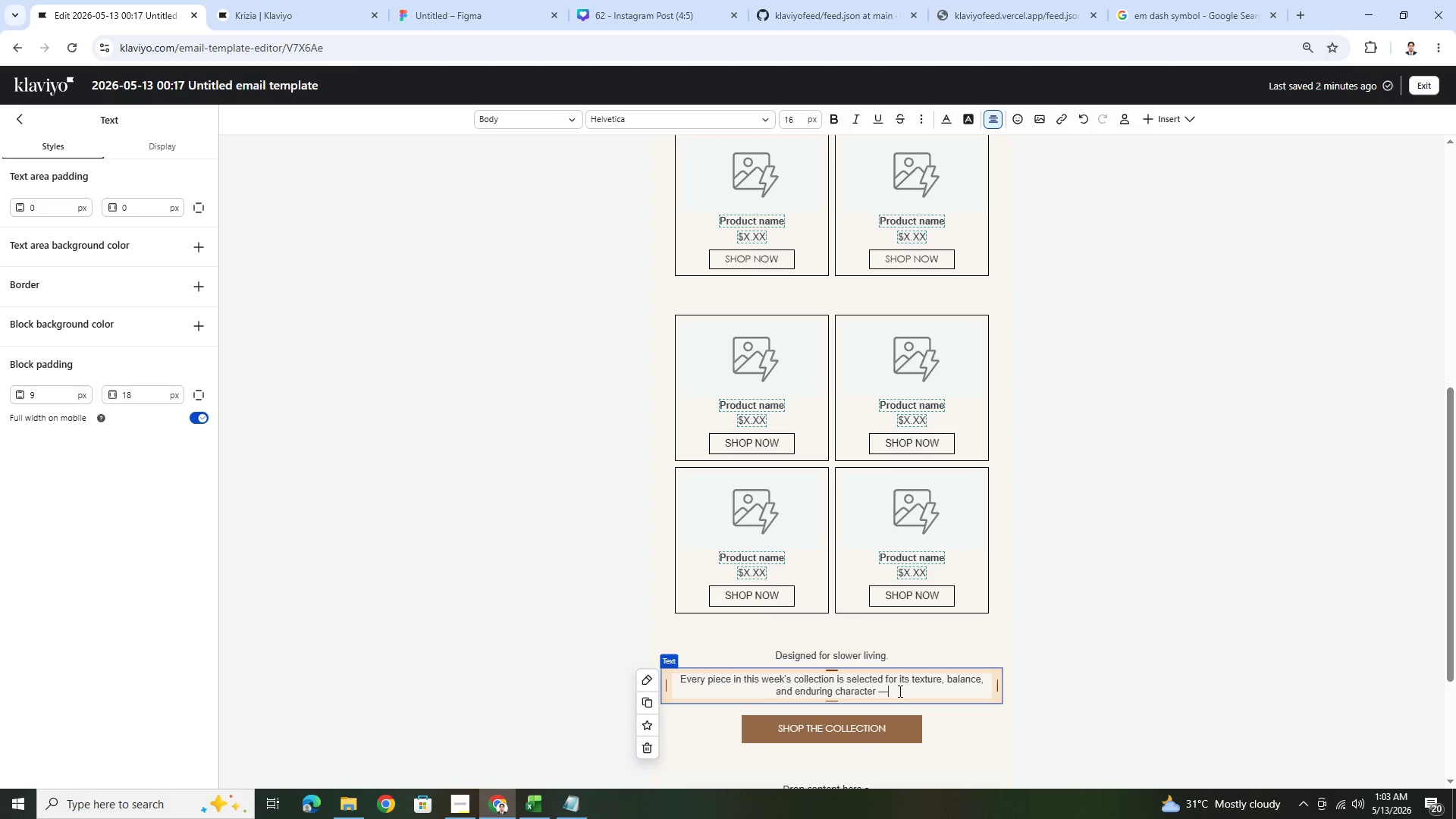 
key(Space)
 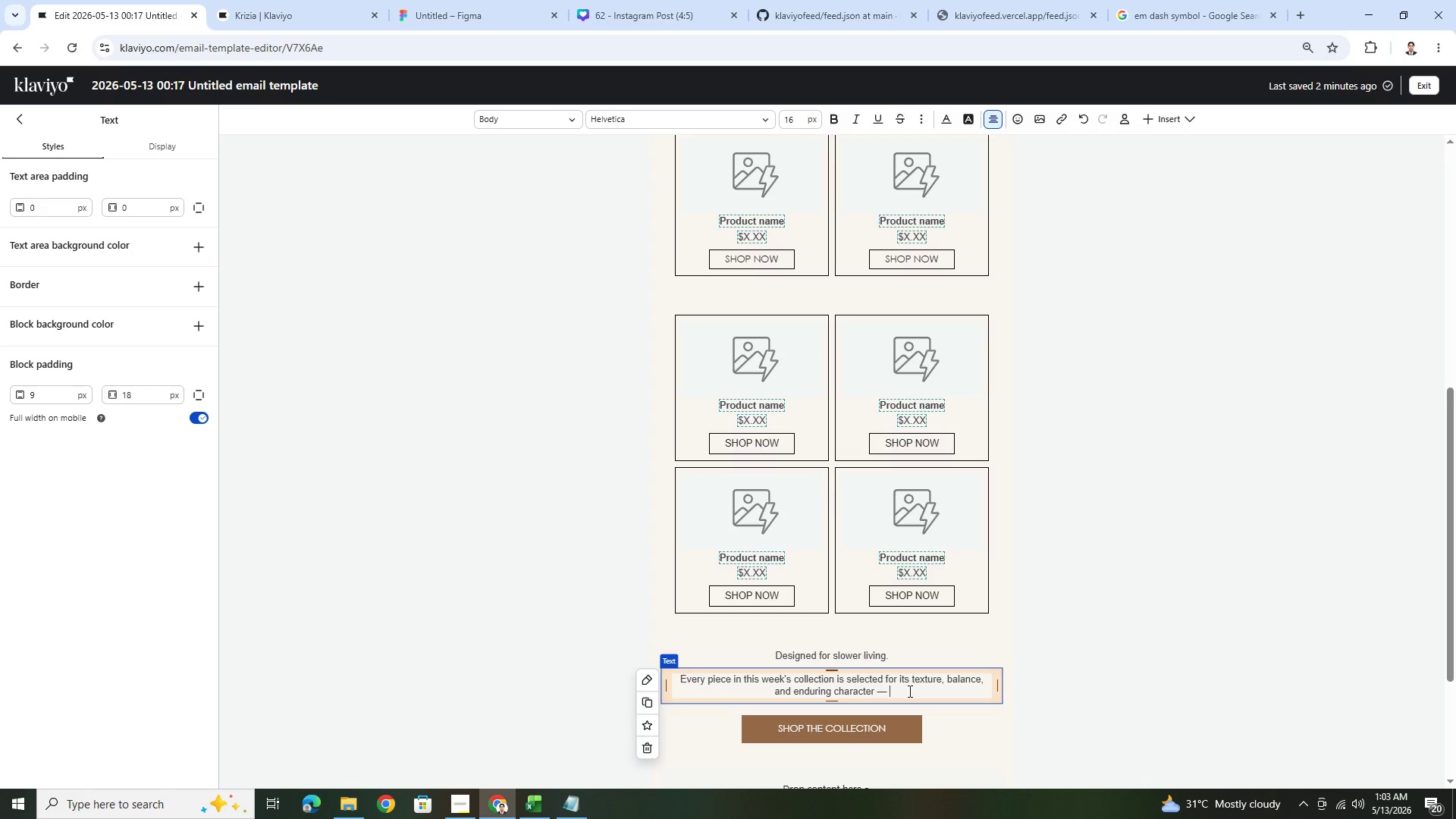 
wait(5.55)
 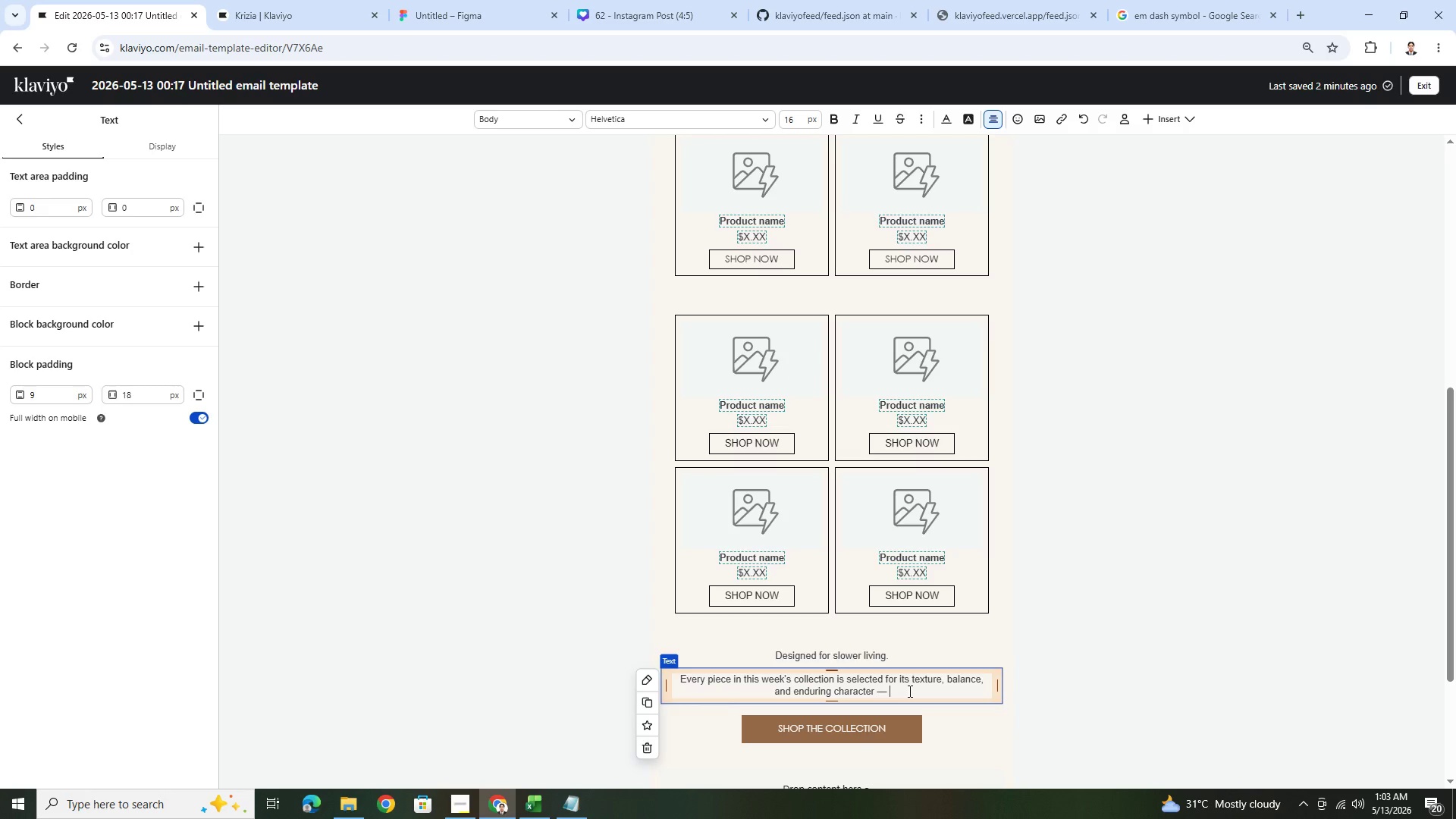 
type(from hand-finished cerea)
key(Backspace)
key(Backspace)
type(amci)
key(Backspace)
key(Backspace)
type(c)
key(Backspace)
type(ics to soft woven textiles made for everyday rituals.)
 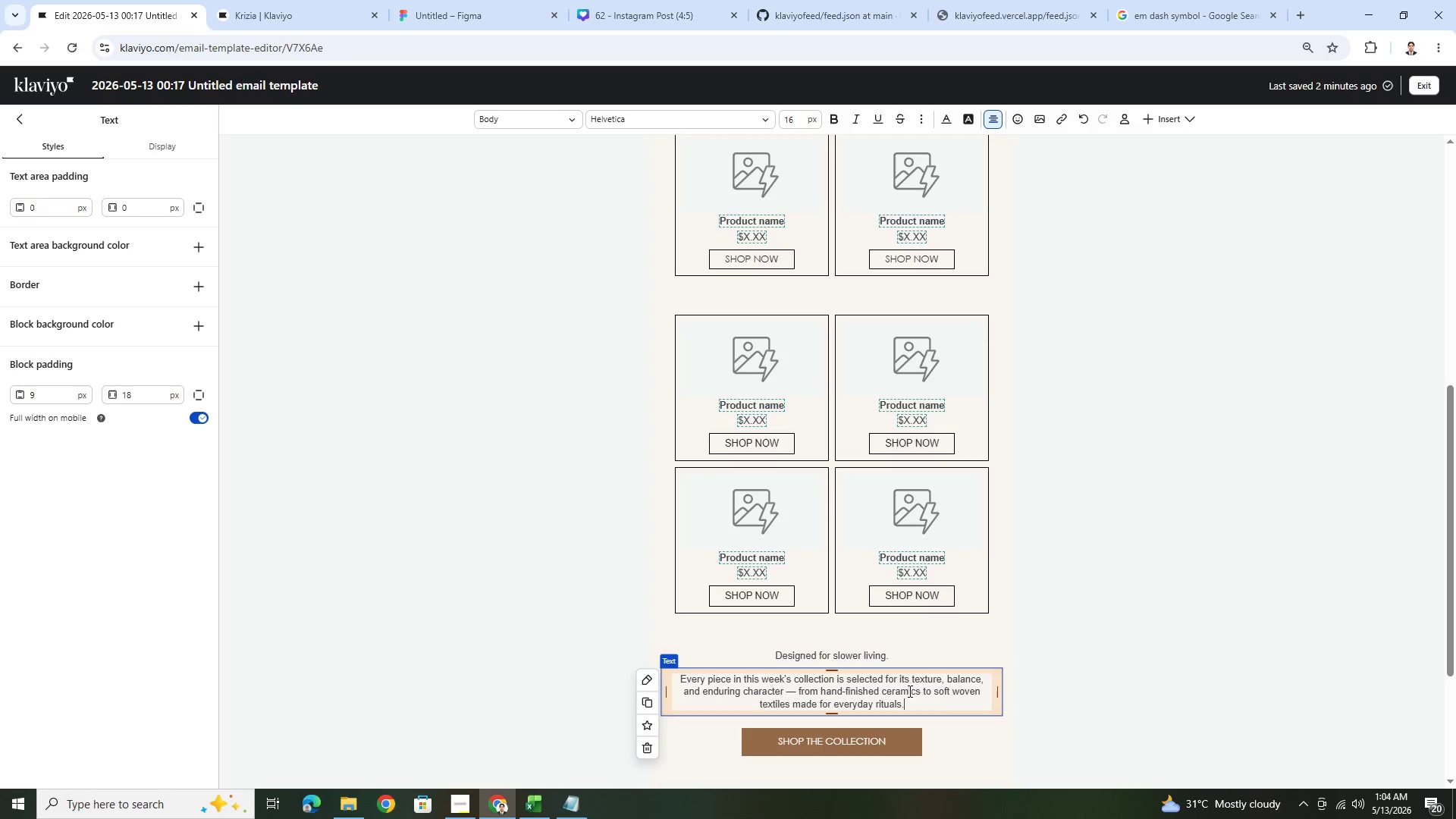 
left_click([1166, 642])
 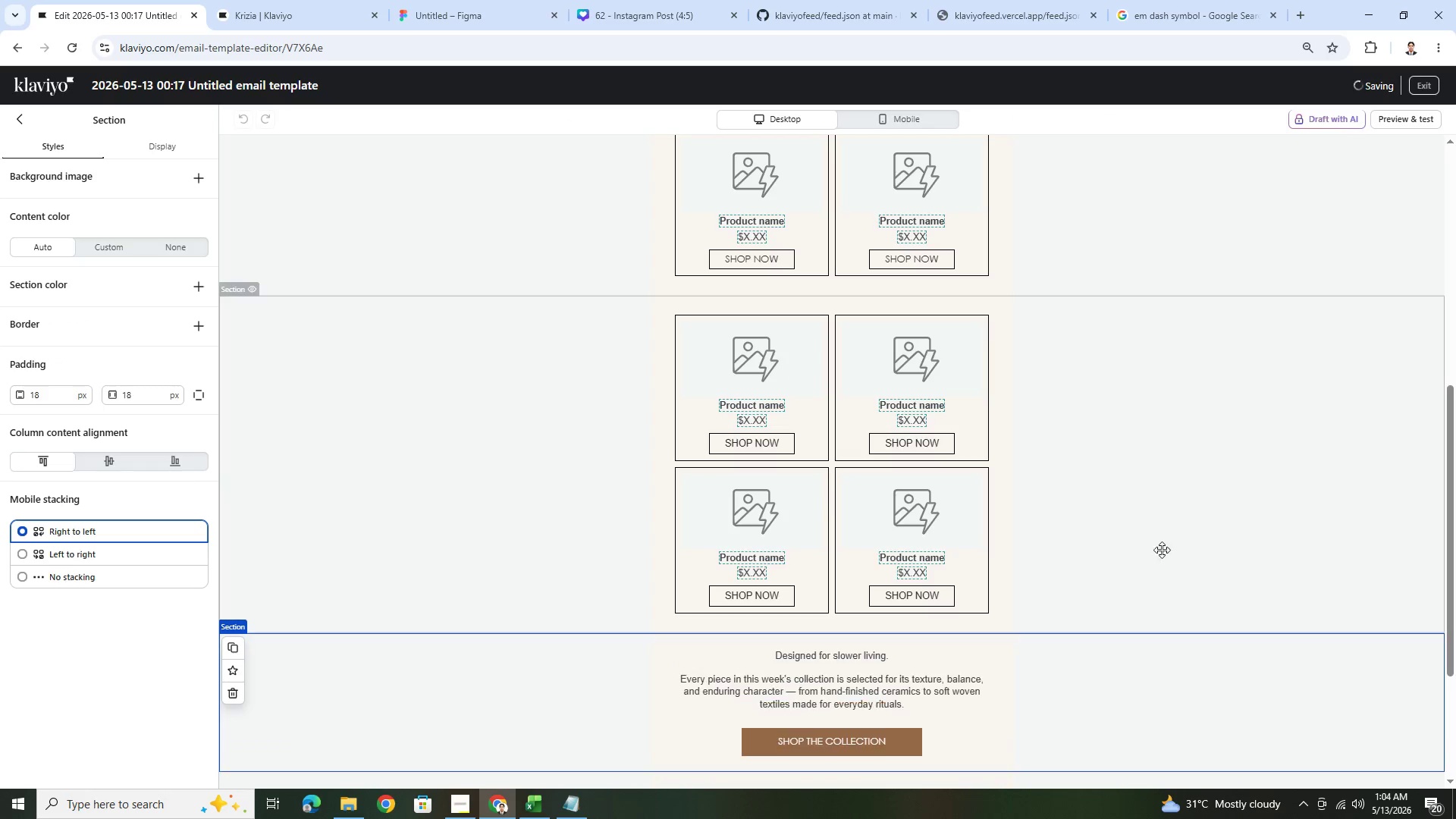 
scroll: coordinate [1162, 550], scroll_direction: down, amount: 3.0
 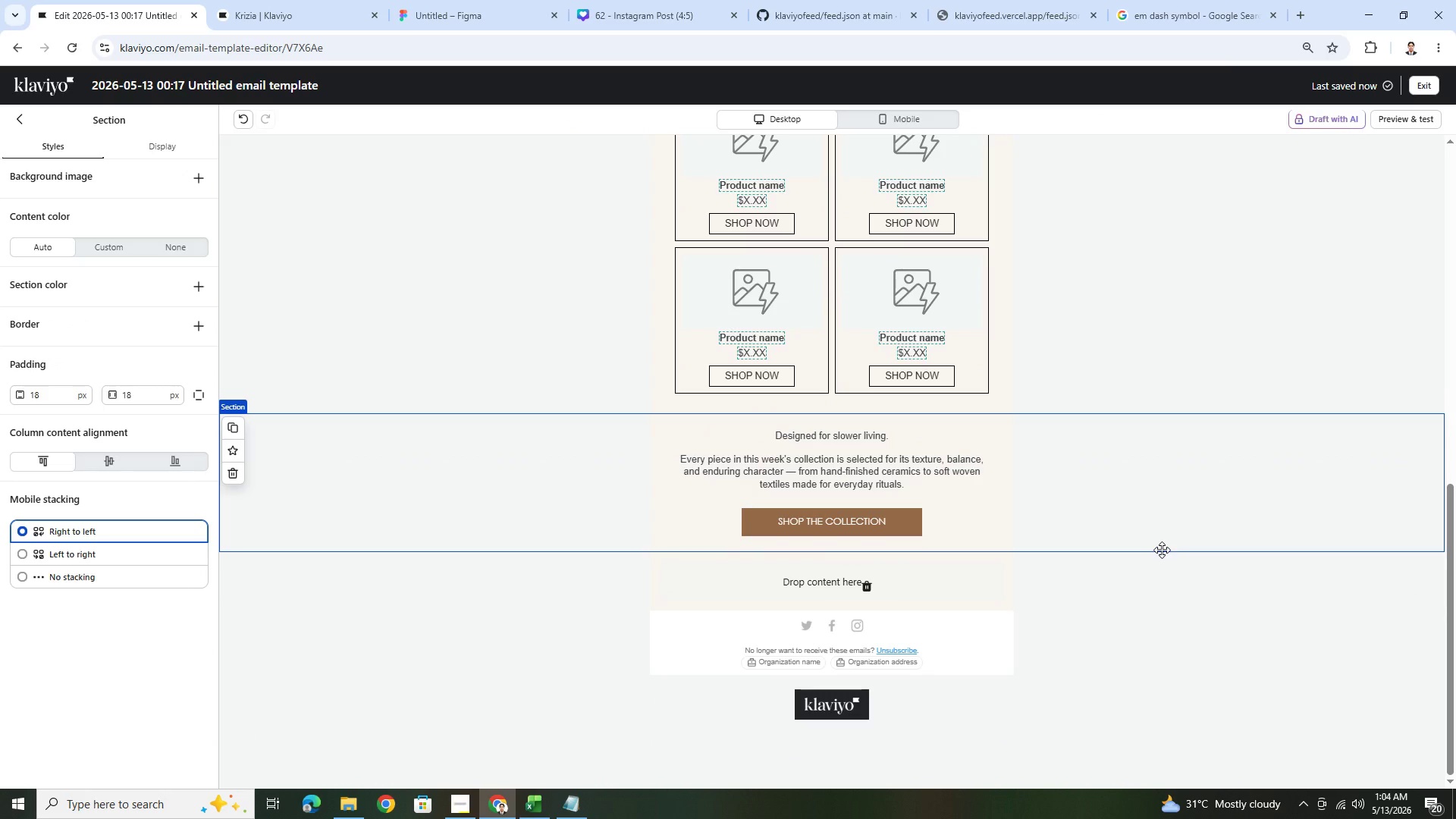 
scroll: coordinate [1162, 550], scroll_direction: up, amount: 2.0
 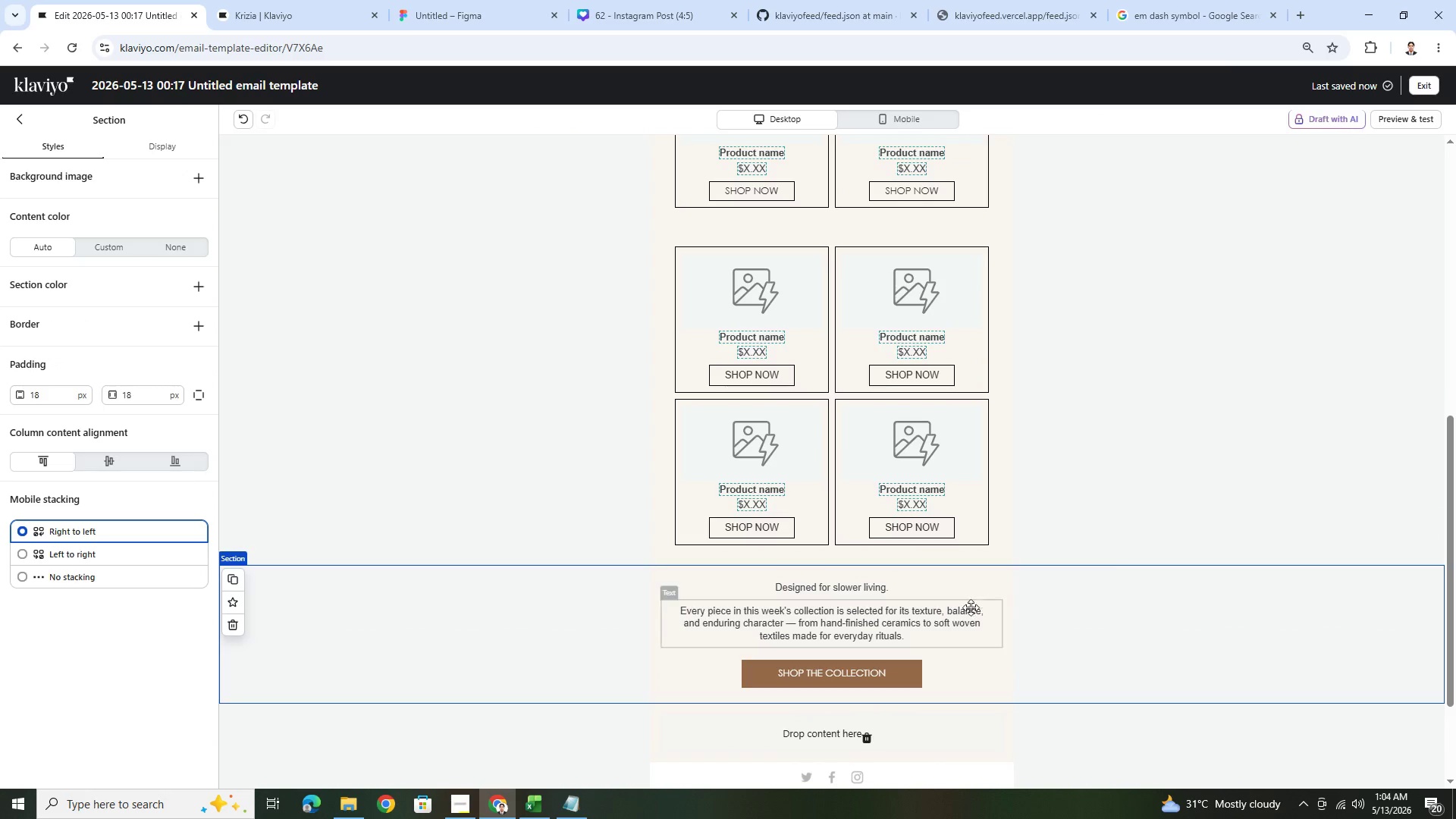 
left_click([959, 614])
 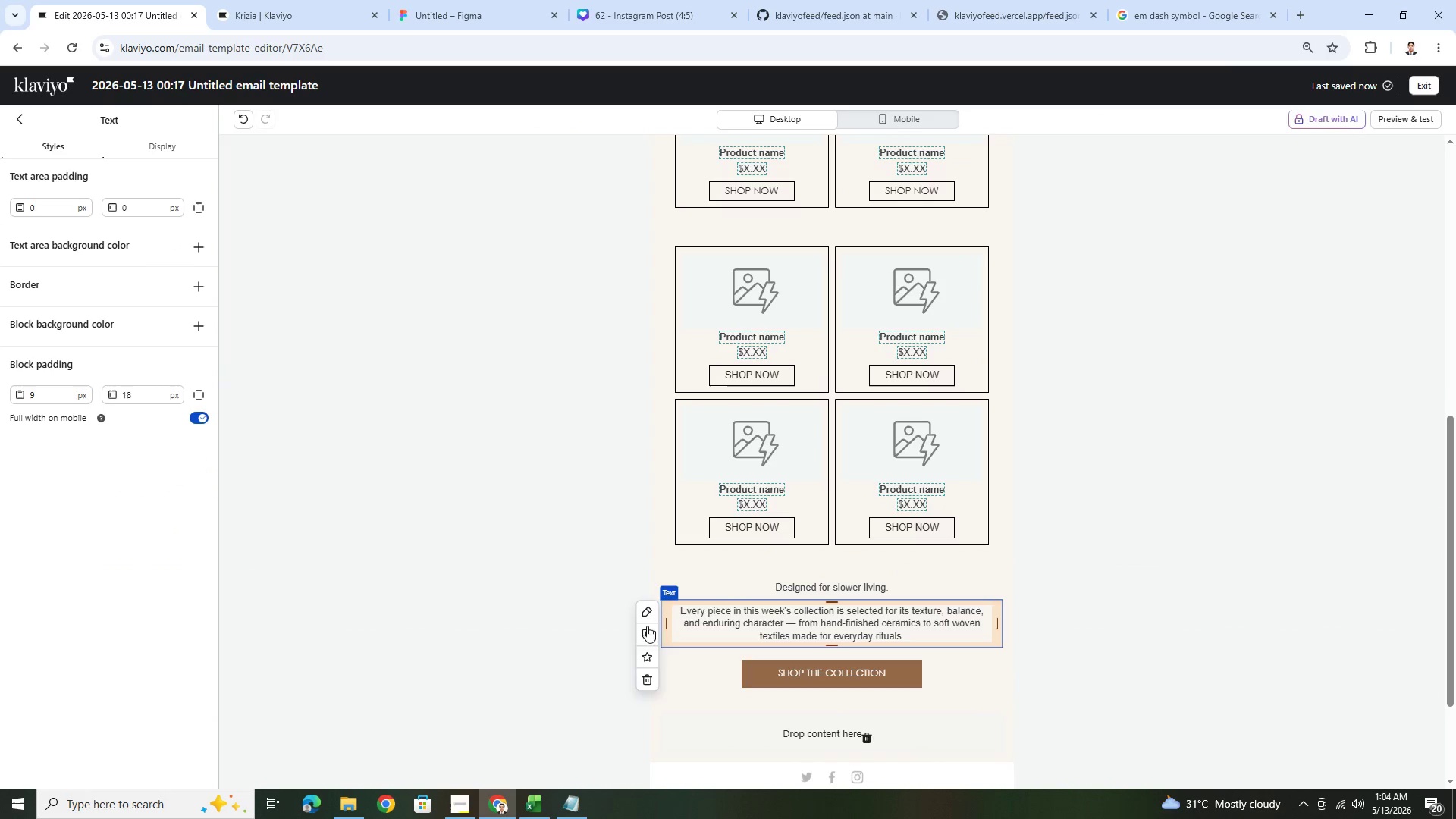 
left_click([643, 635])
 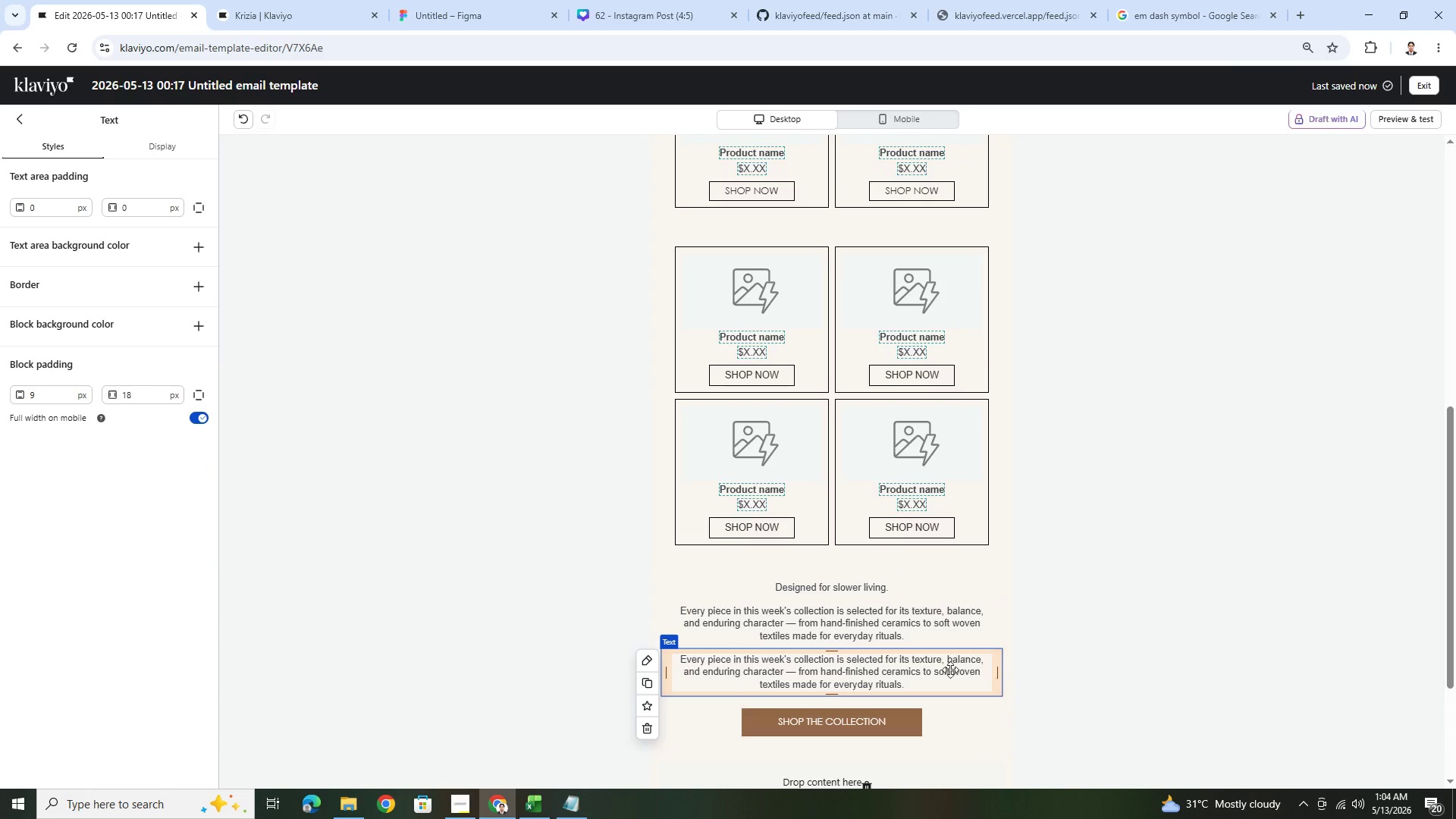 
double_click([908, 667])
 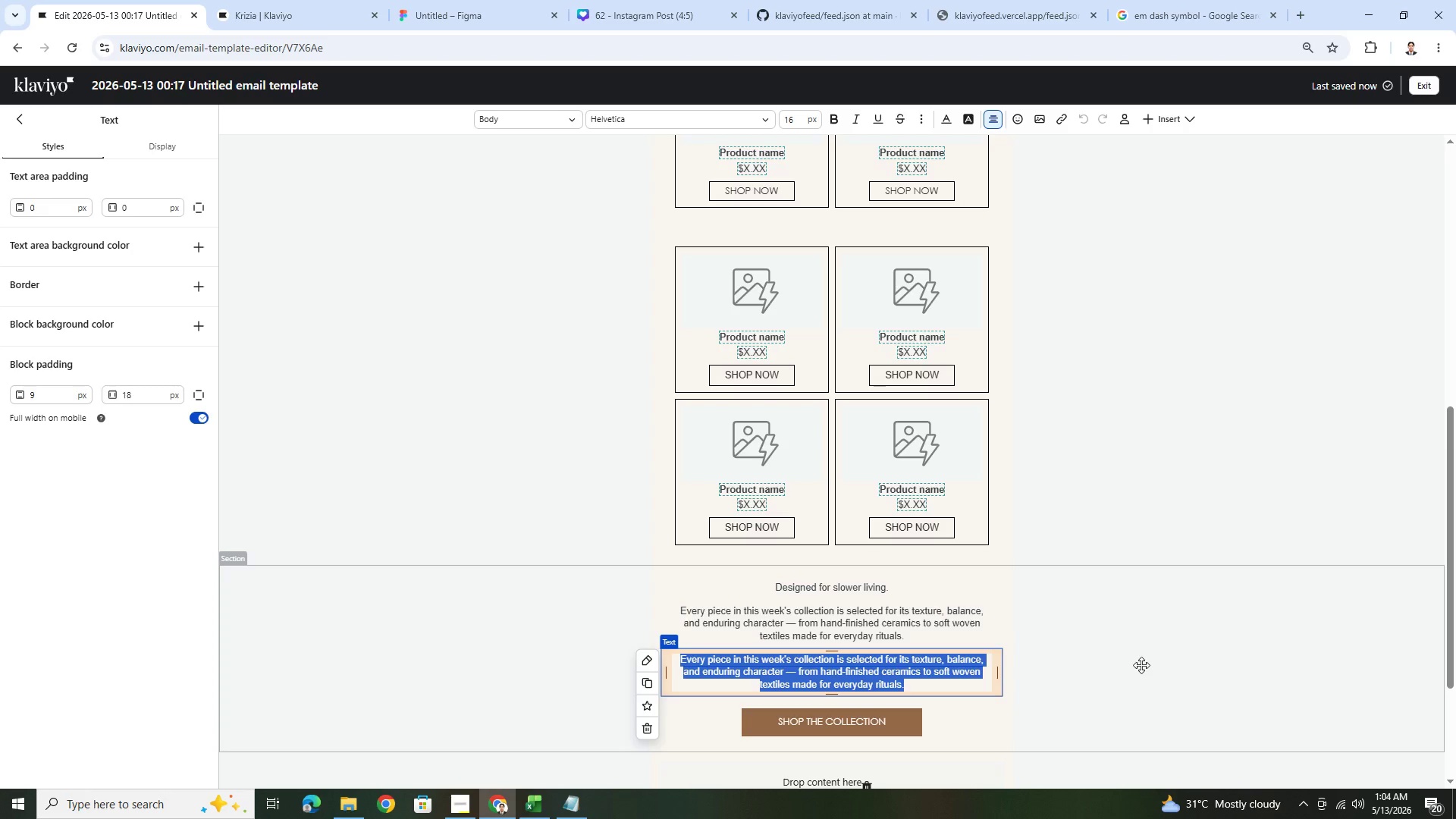 
wait(5.22)
 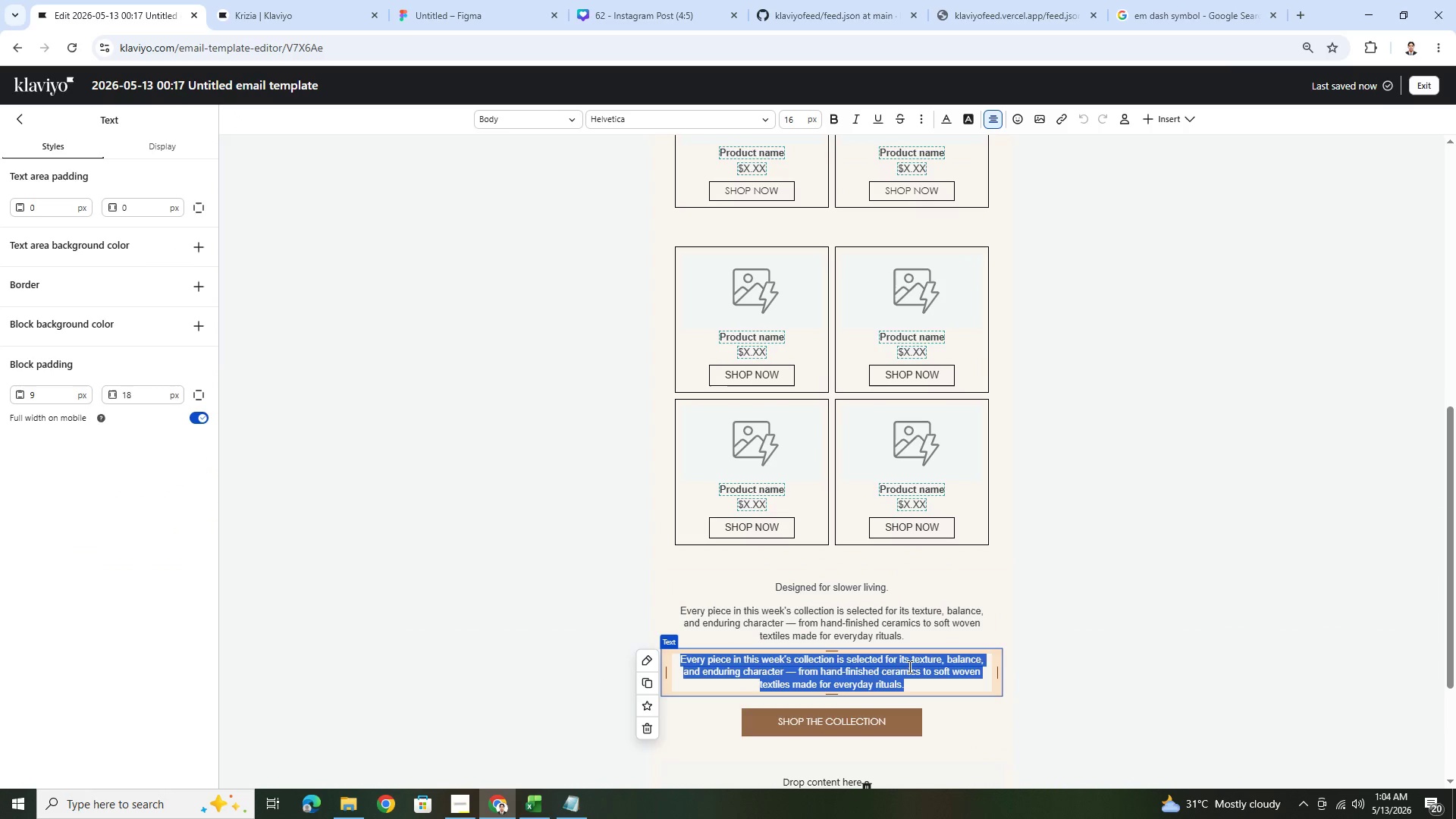 
type(Whether you're refreshing a quiet corner or layering warmth into your living space, )
 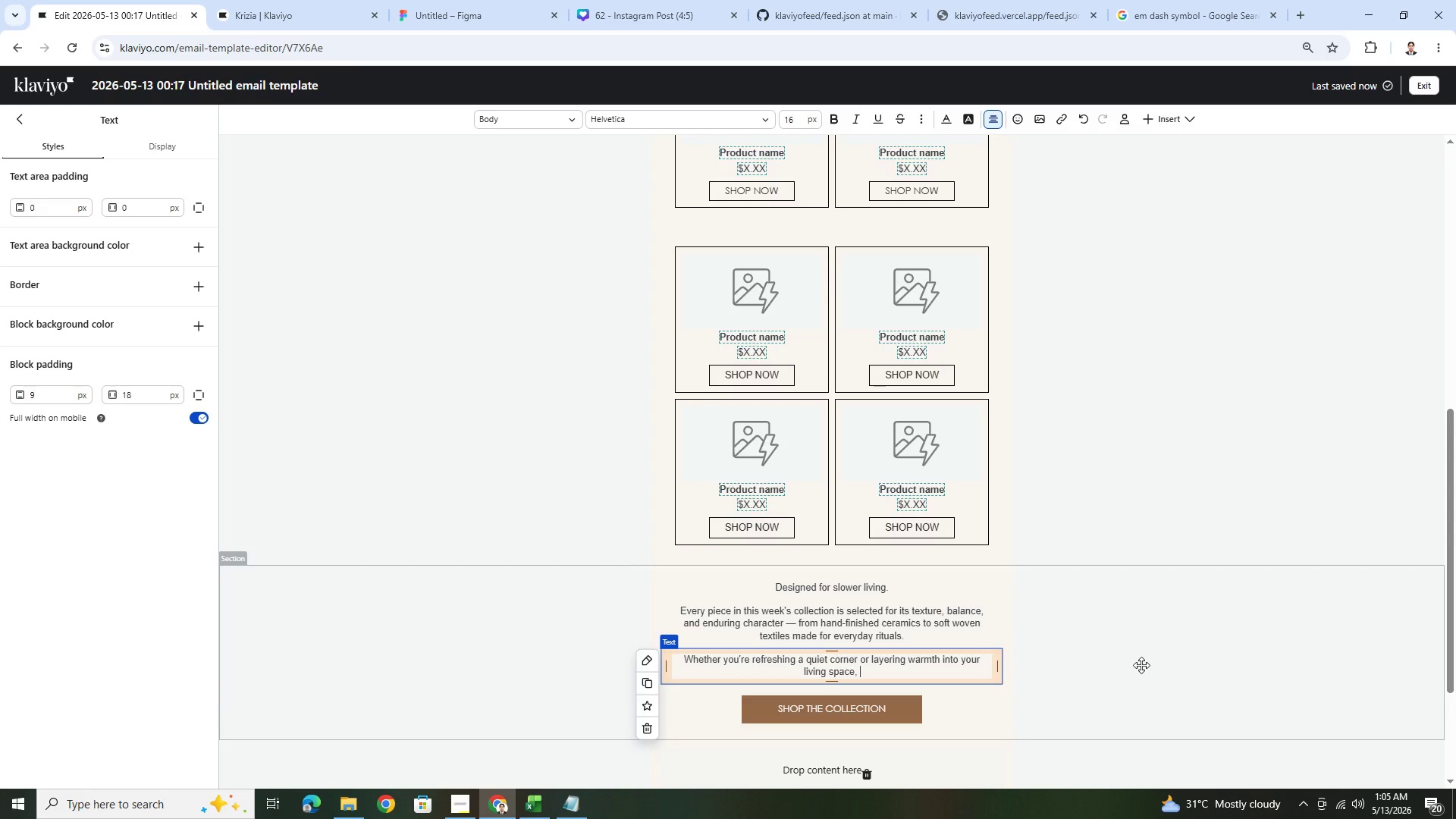 
type(these pieces arede)
key(Backspace)
type( )
key(Backspace)
type(de)
key(Backspace)
key(Backspace)
key(Backspace)
type( designed to feel collected, personal, and lasting.)
 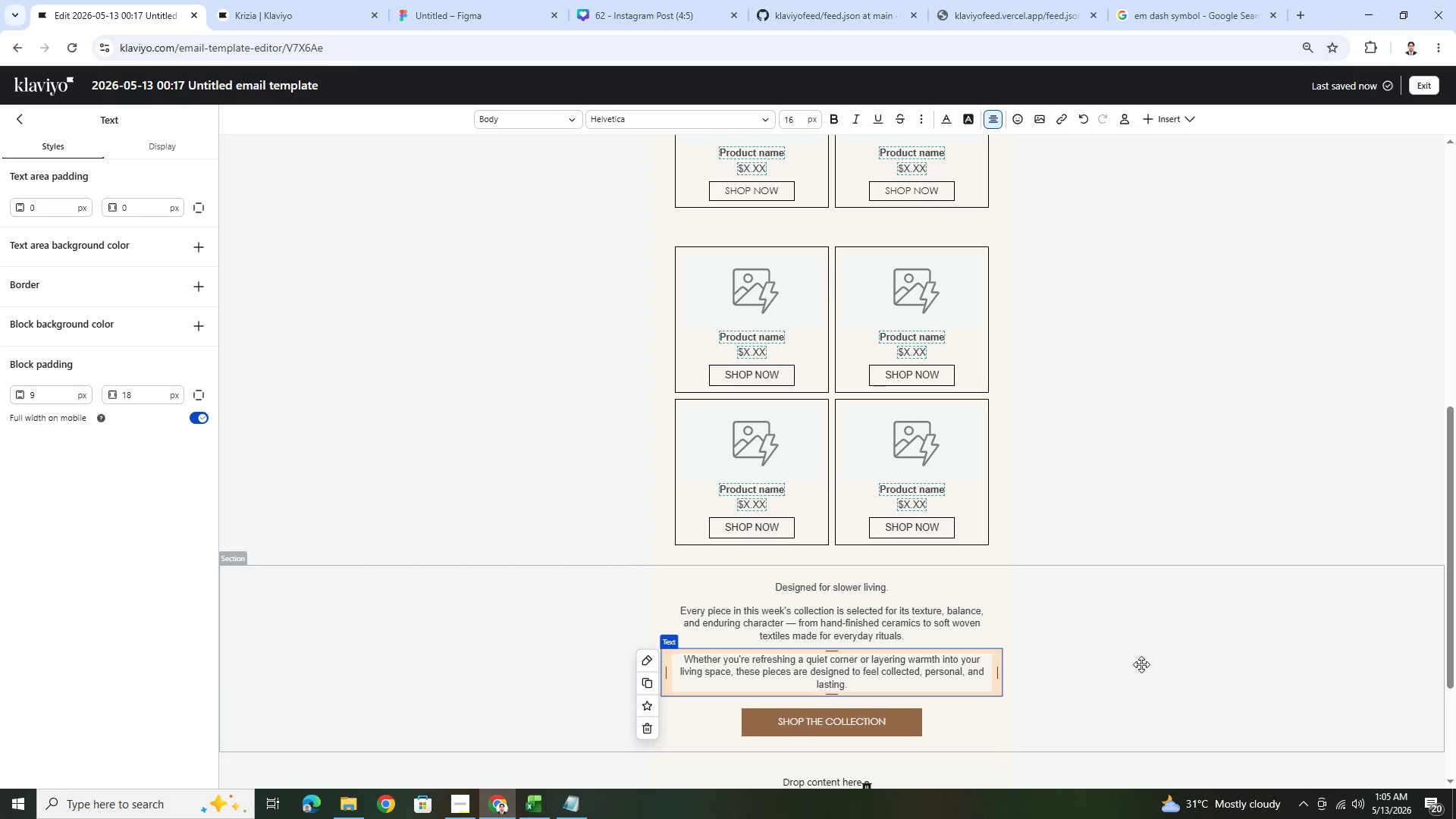 
left_click([1141, 664])
 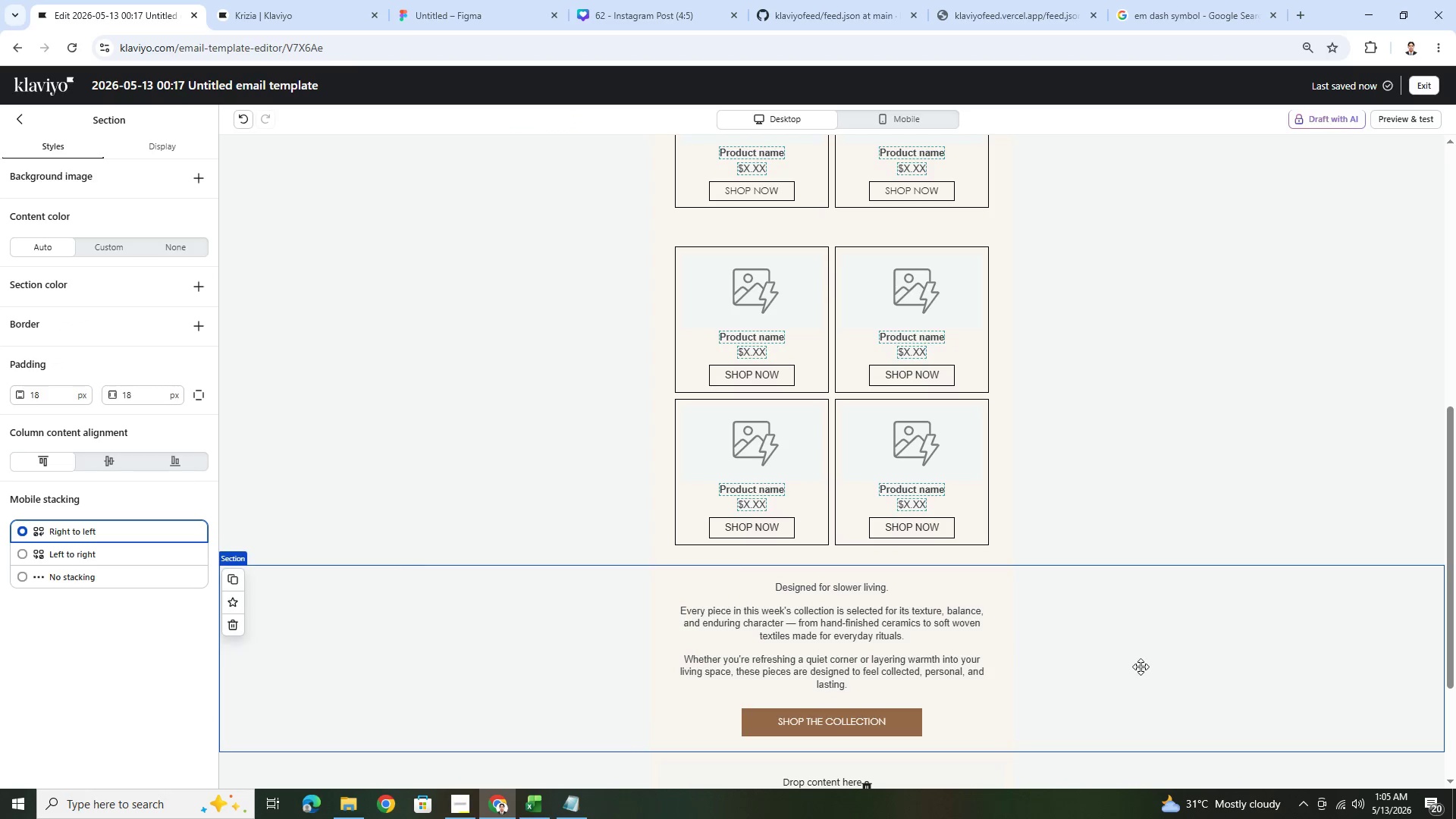 
scroll: coordinate [1163, 595], scroll_direction: down, amount: 3.0
 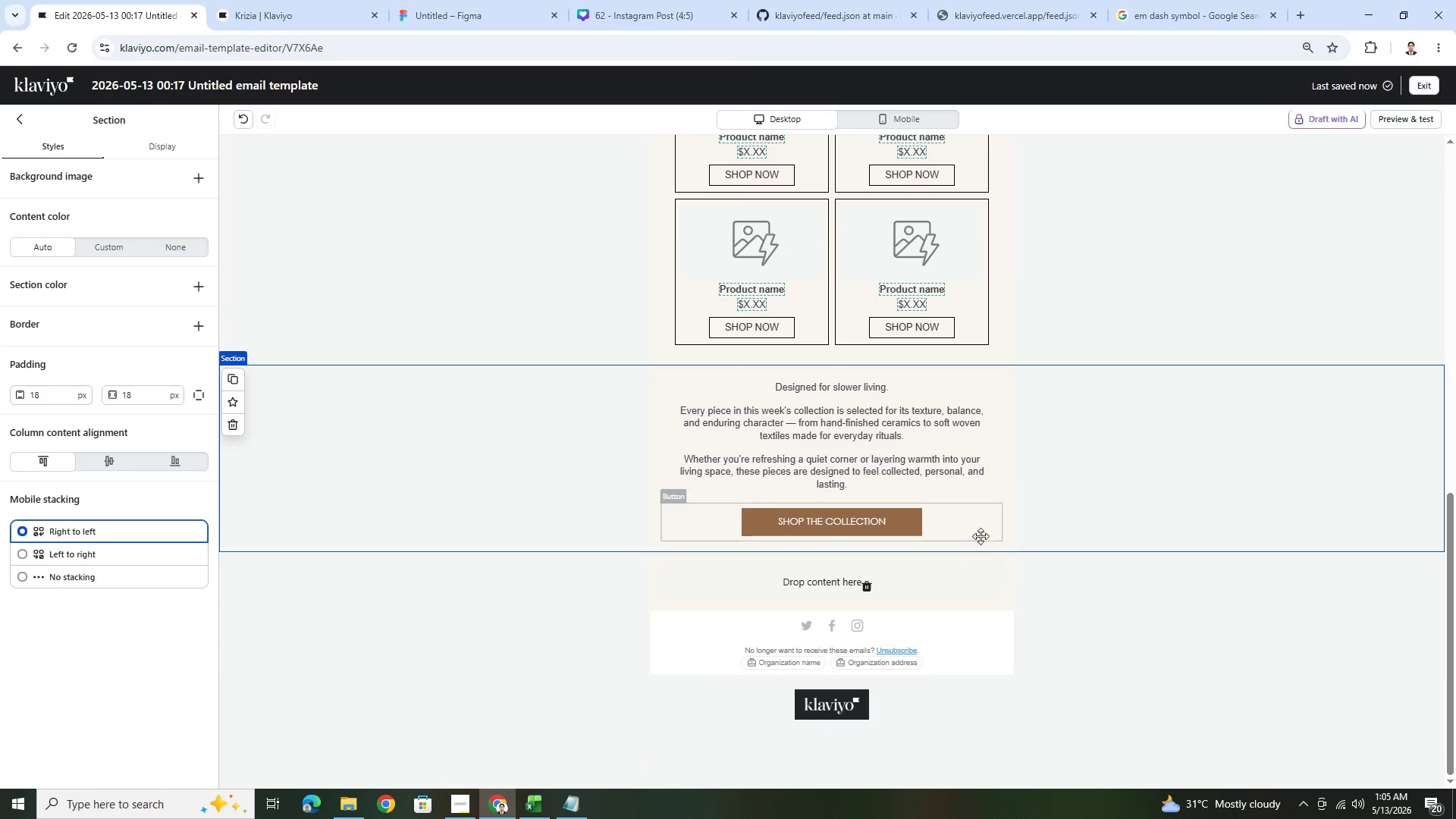 
left_click([973, 527])
 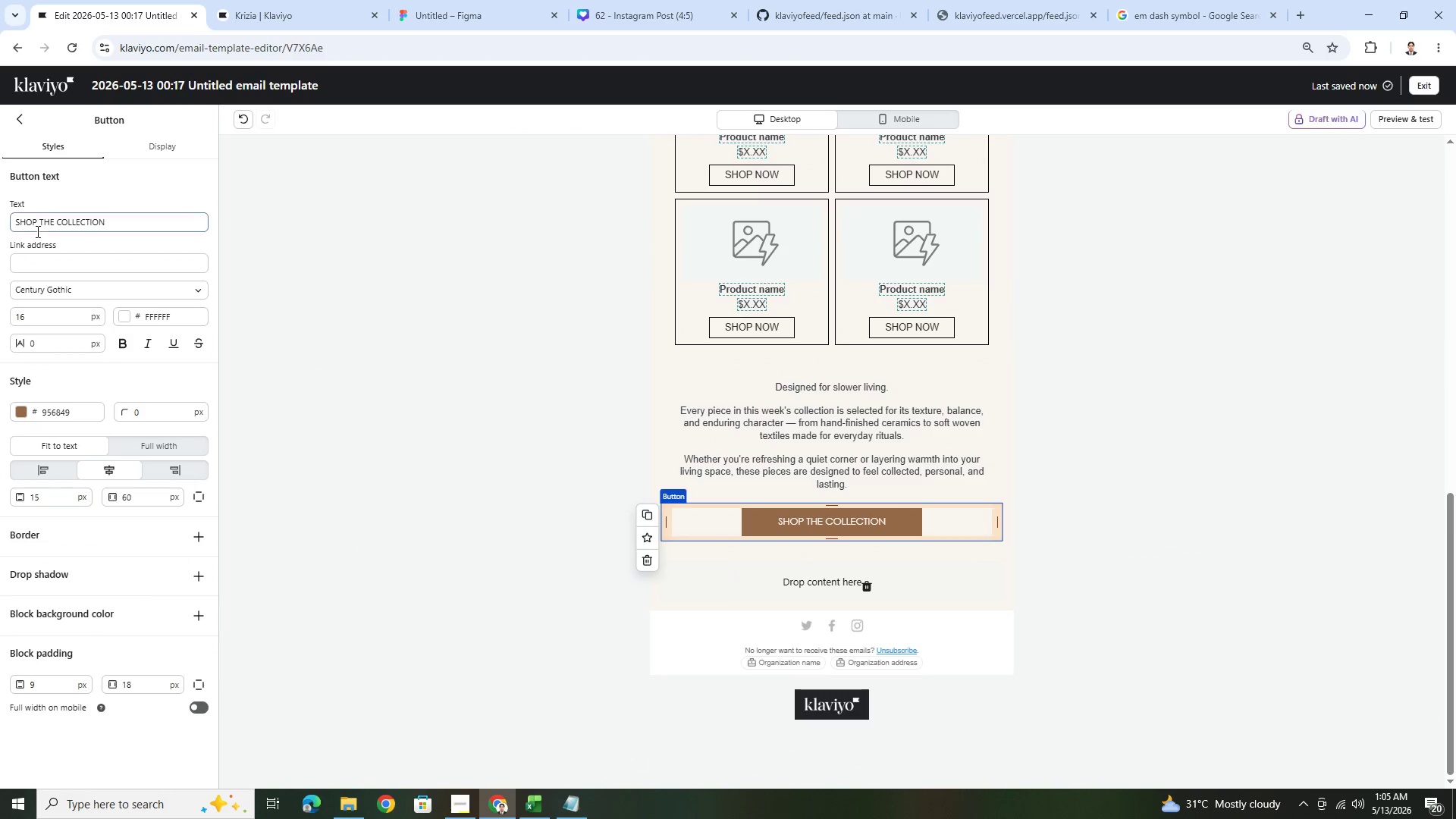 
double_click([52, 224])
 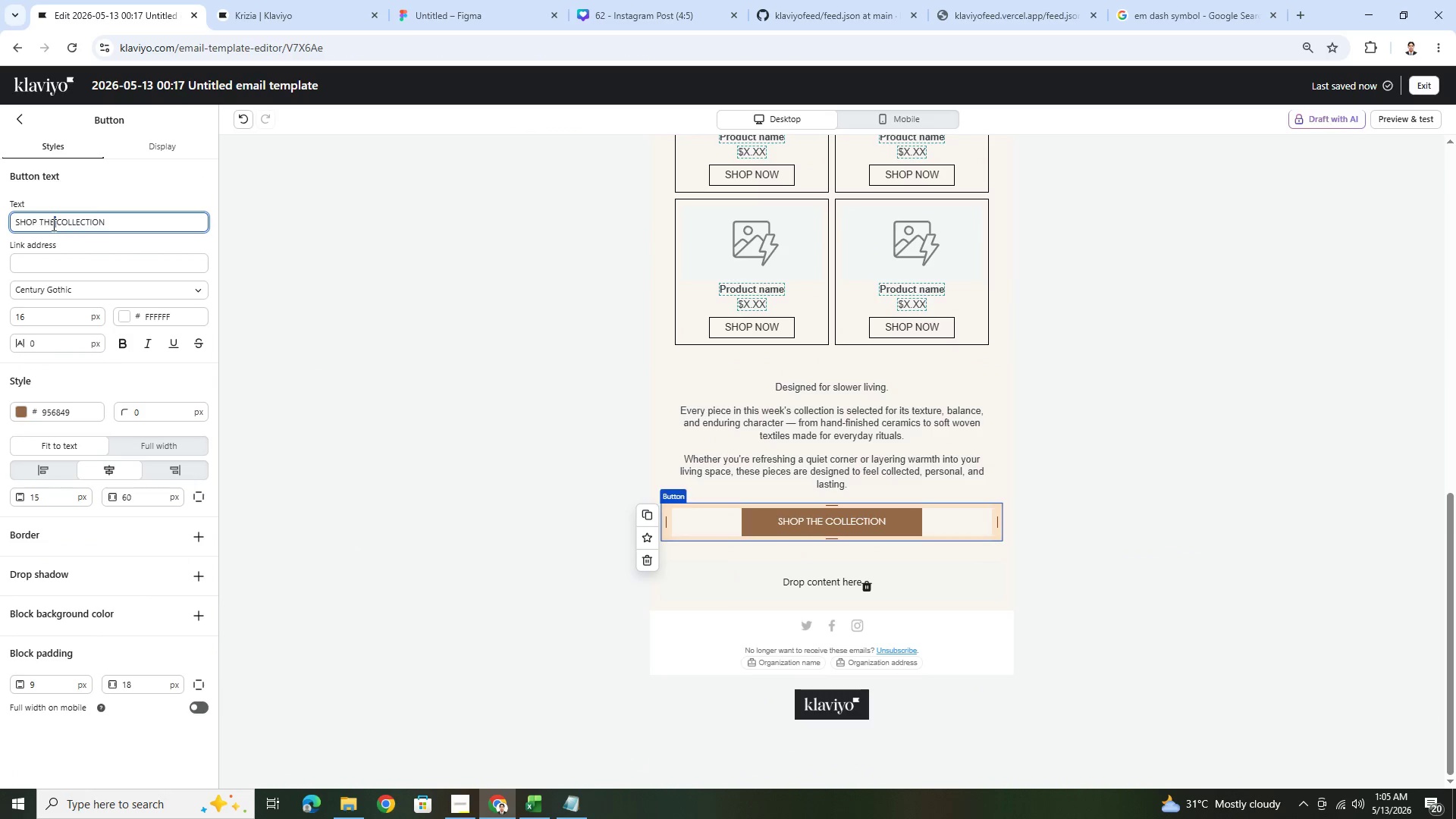 
triple_click([52, 224])
 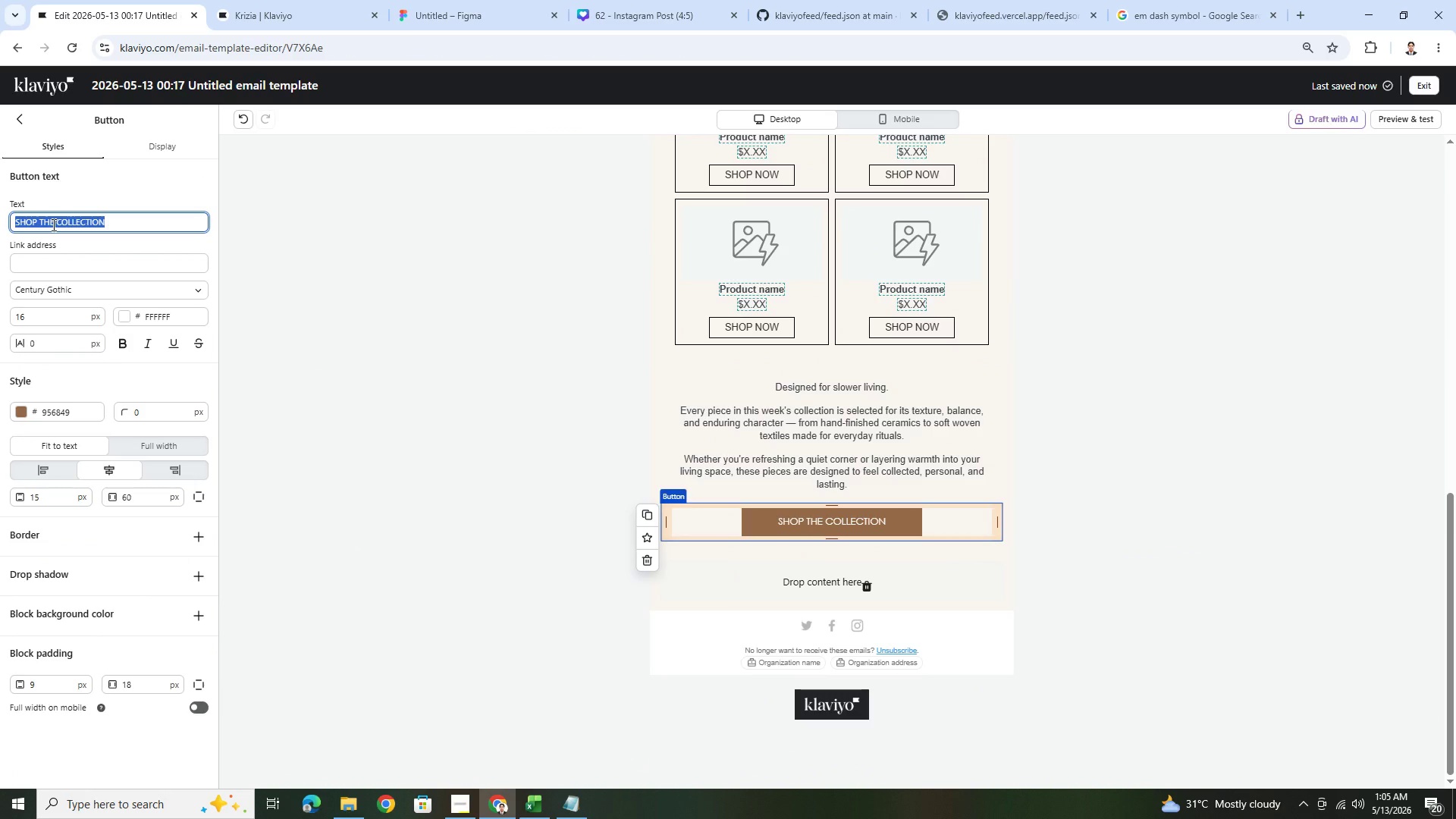 
type(EXPLORE THE FULL COLLECTION)
 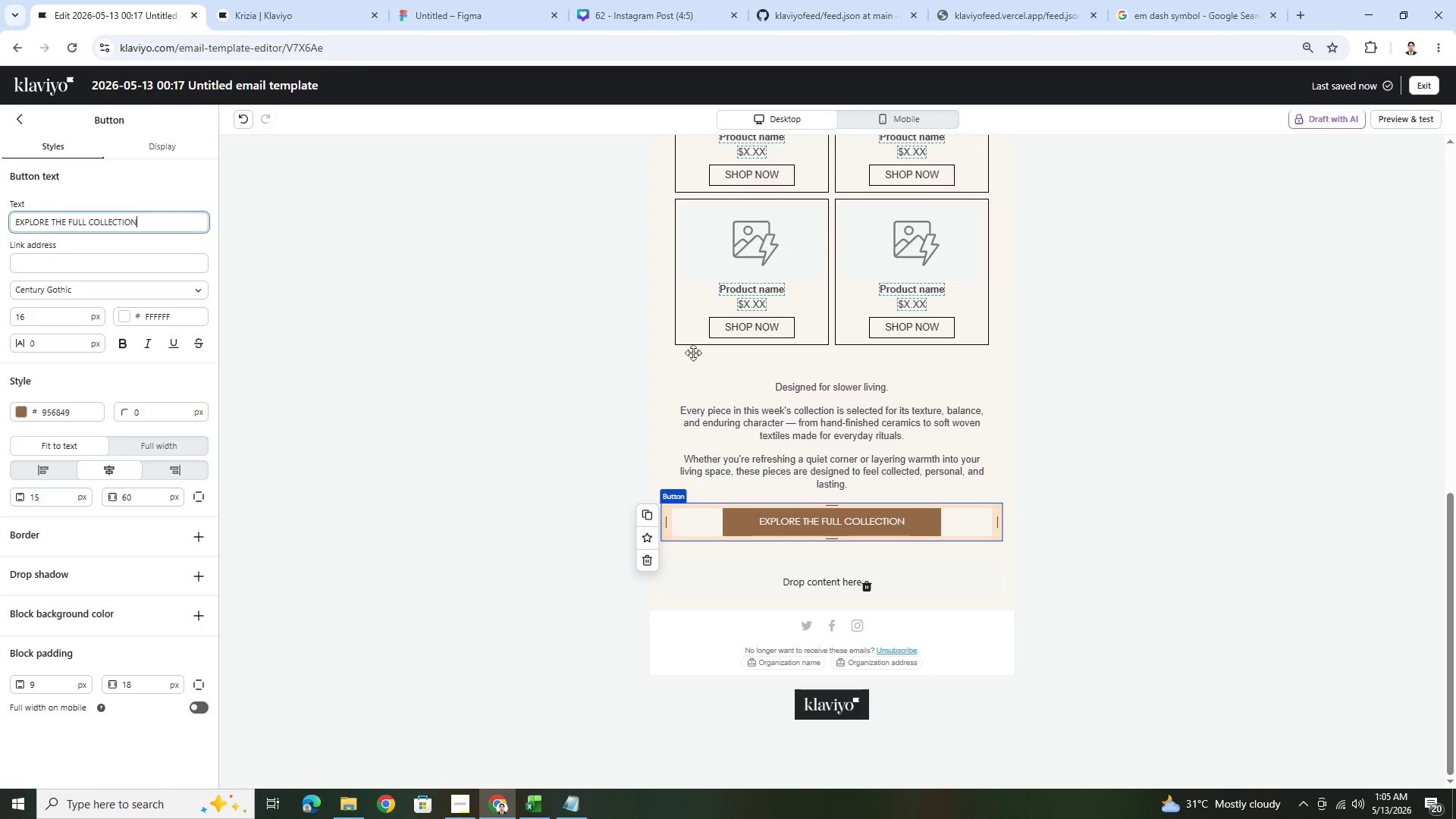 
left_click([1260, 583])
 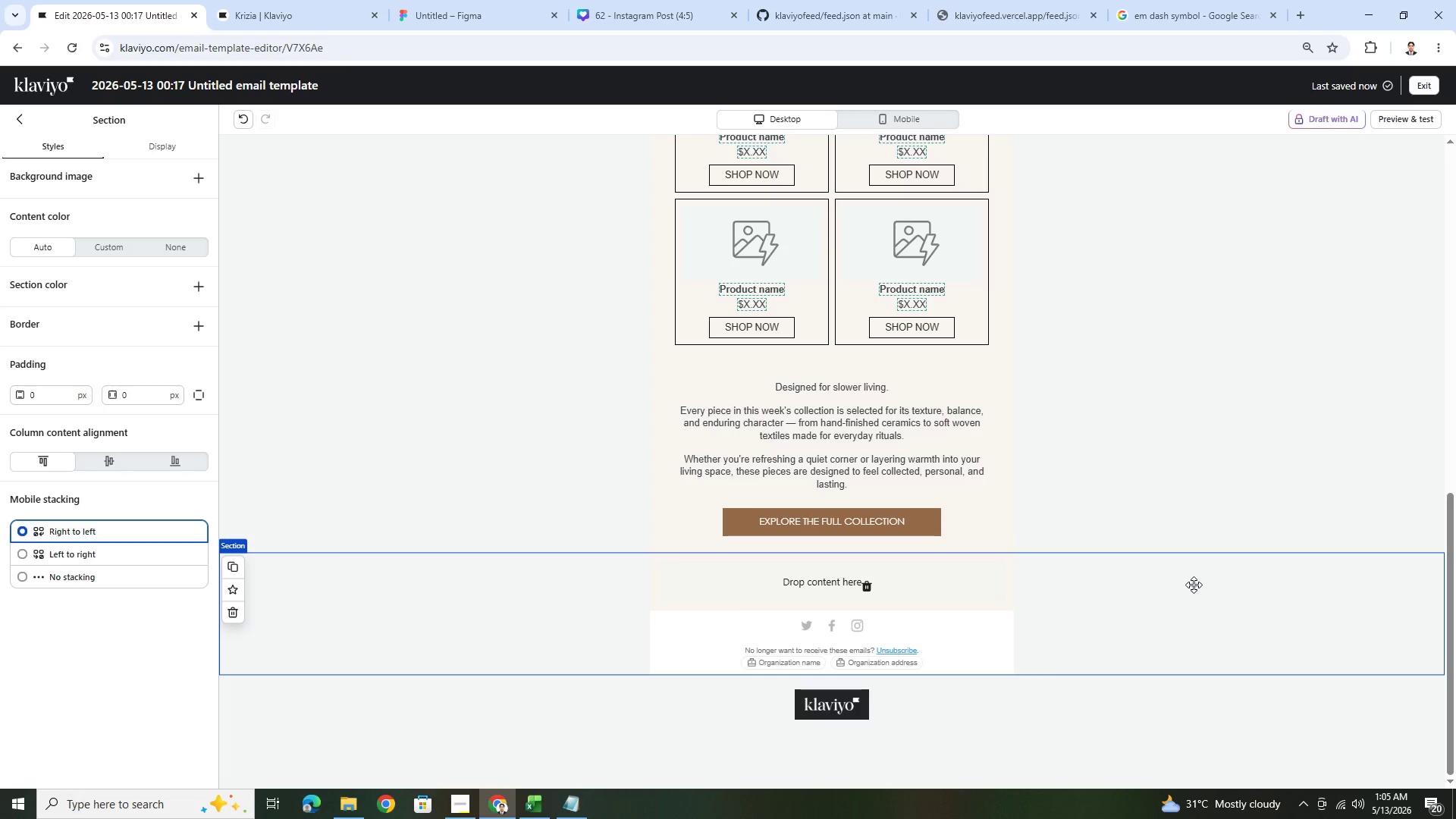 
wait(8.94)
 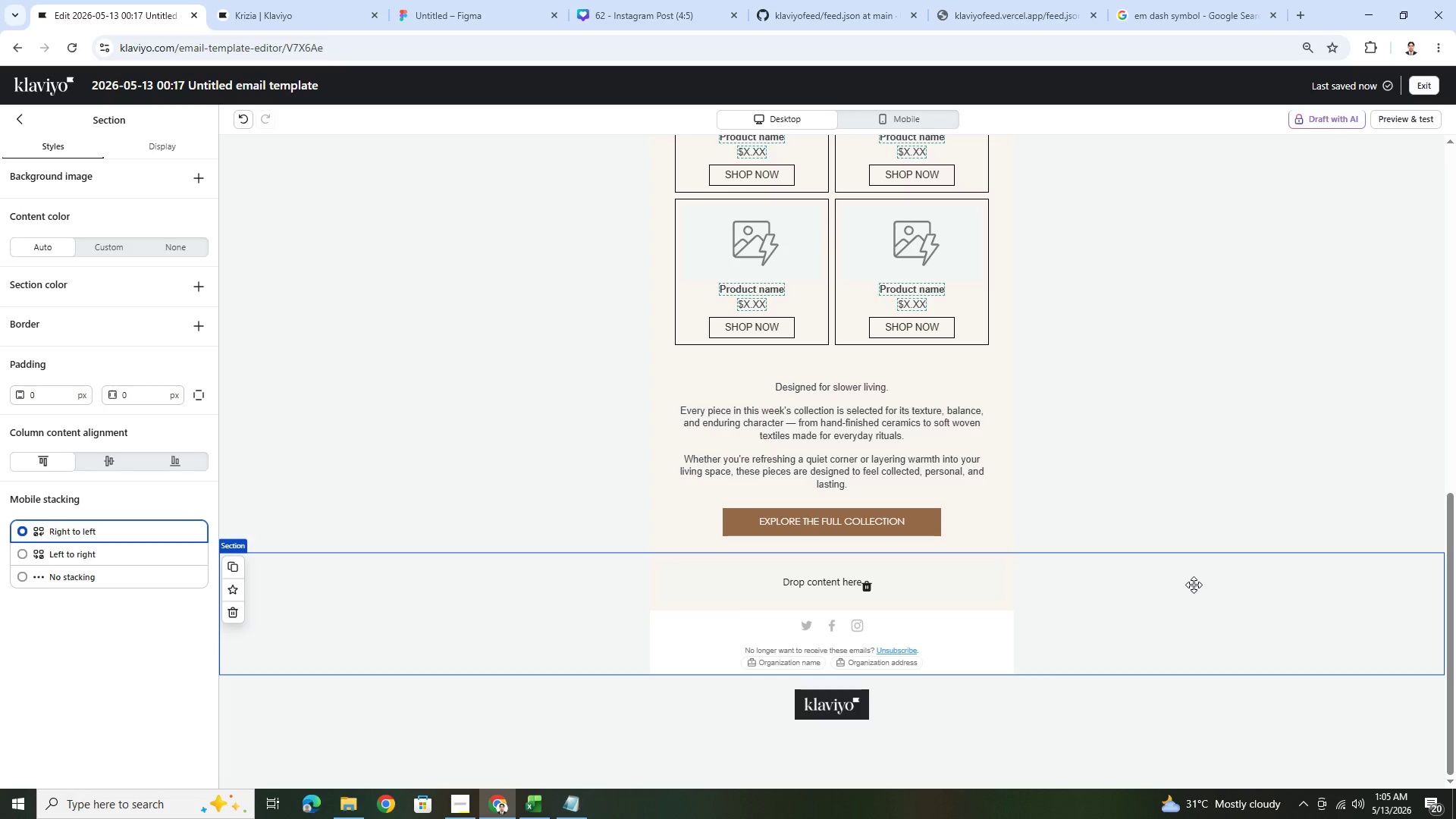 
scroll: coordinate [1213, 626], scroll_direction: up, amount: 11.0
 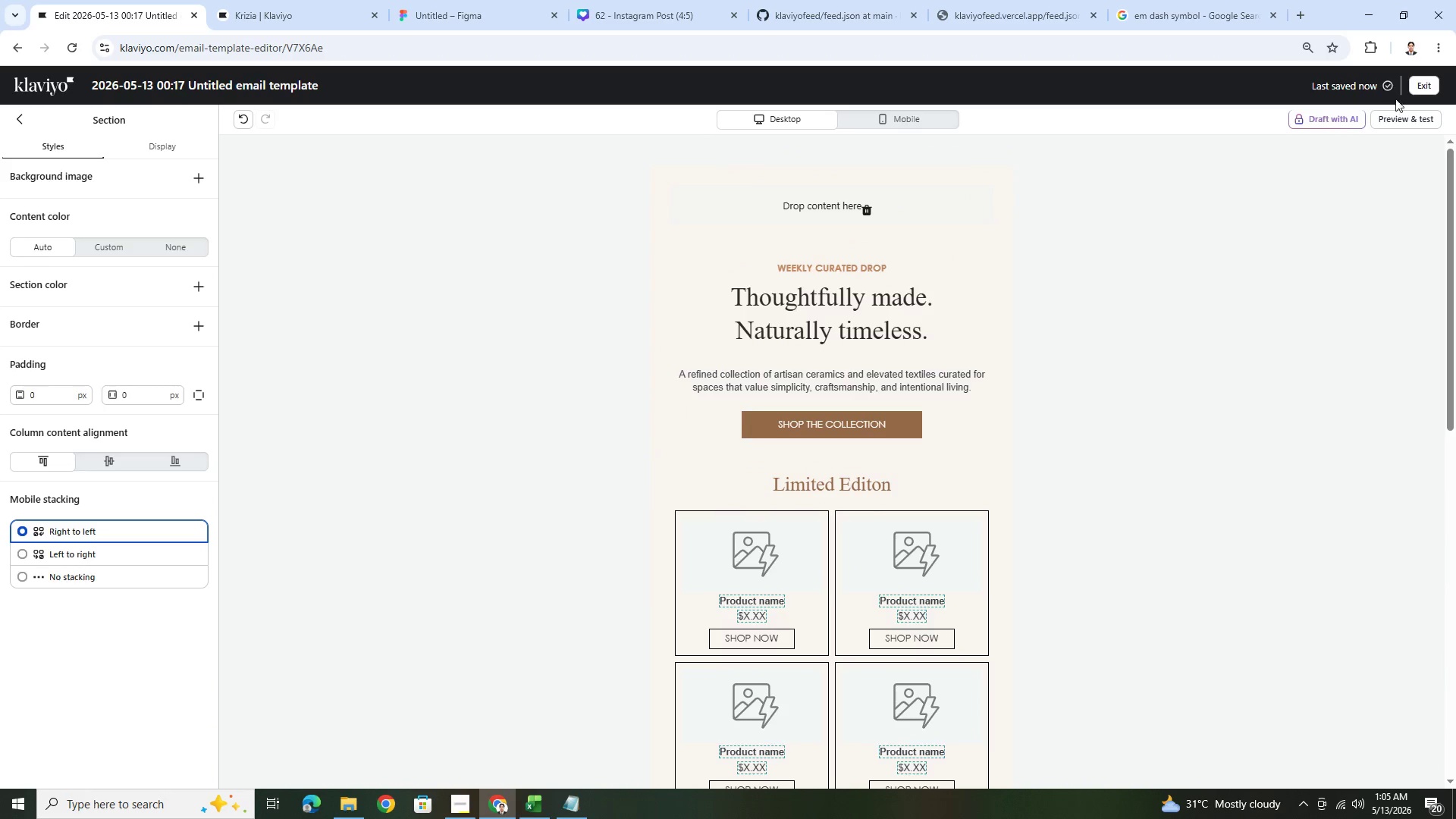 
left_click([1407, 121])
 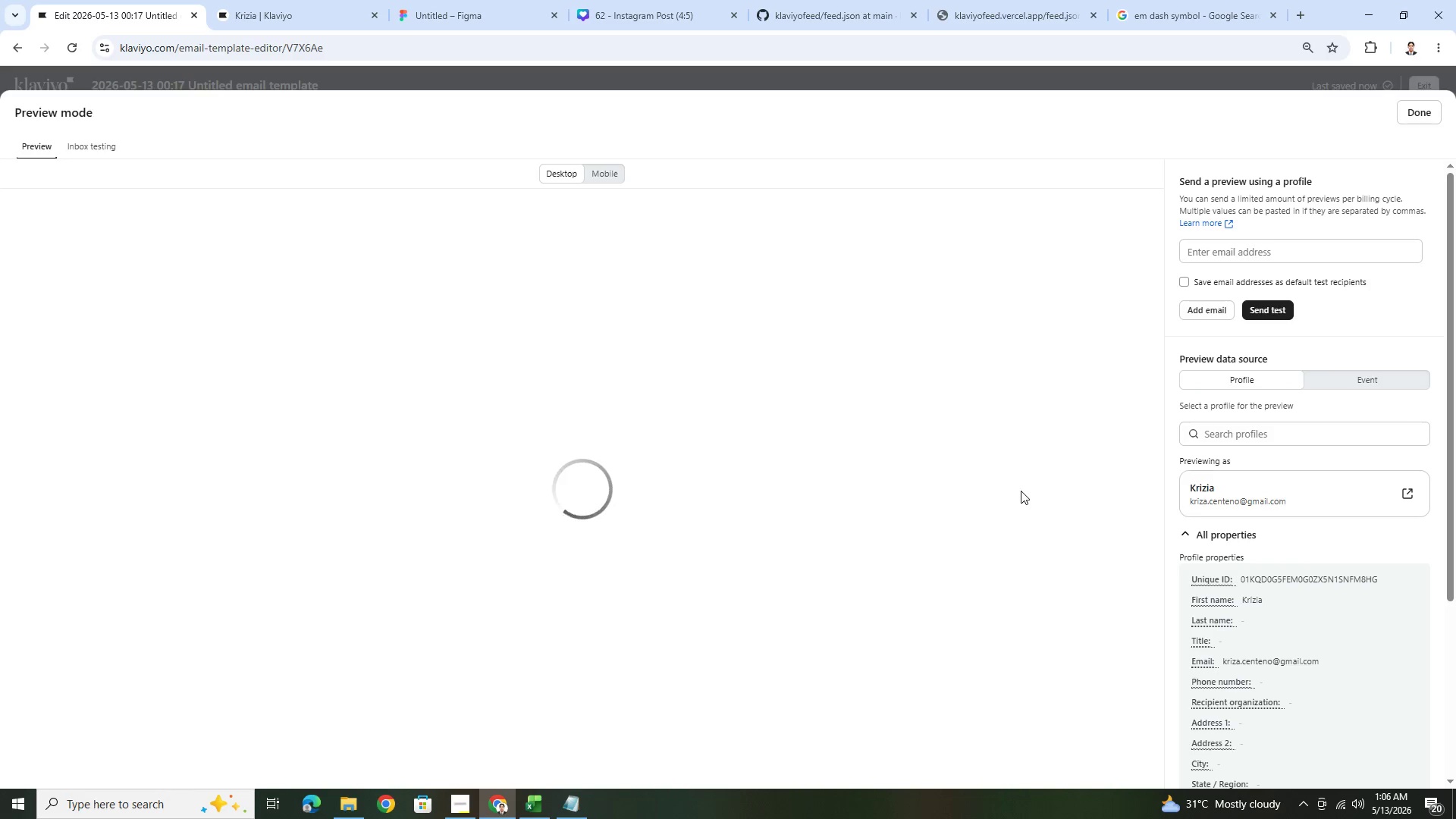 
scroll: coordinate [1021, 491], scroll_direction: down, amount: 2.0
 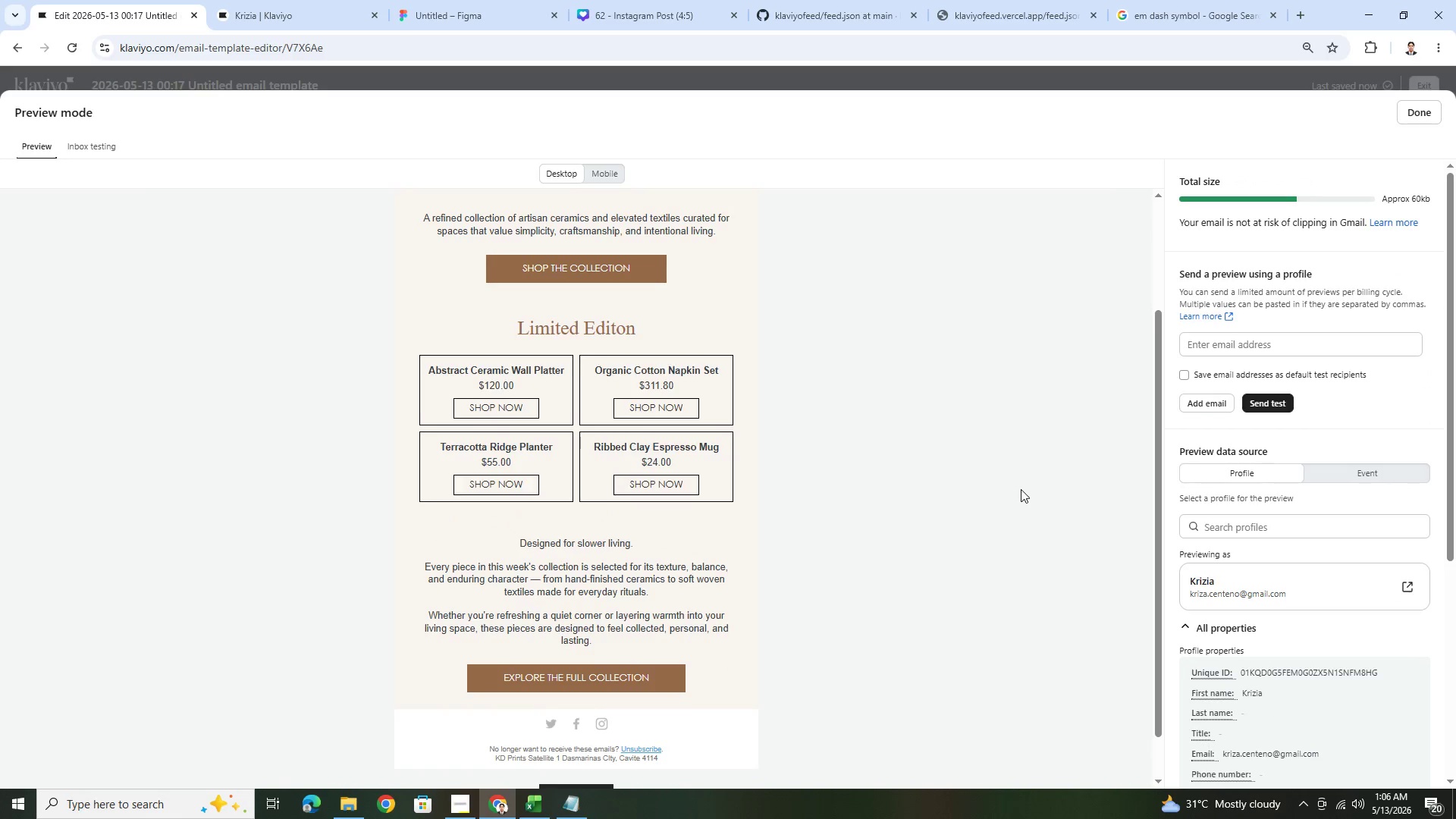 
scroll: coordinate [1021, 489], scroll_direction: up, amount: 2.0
 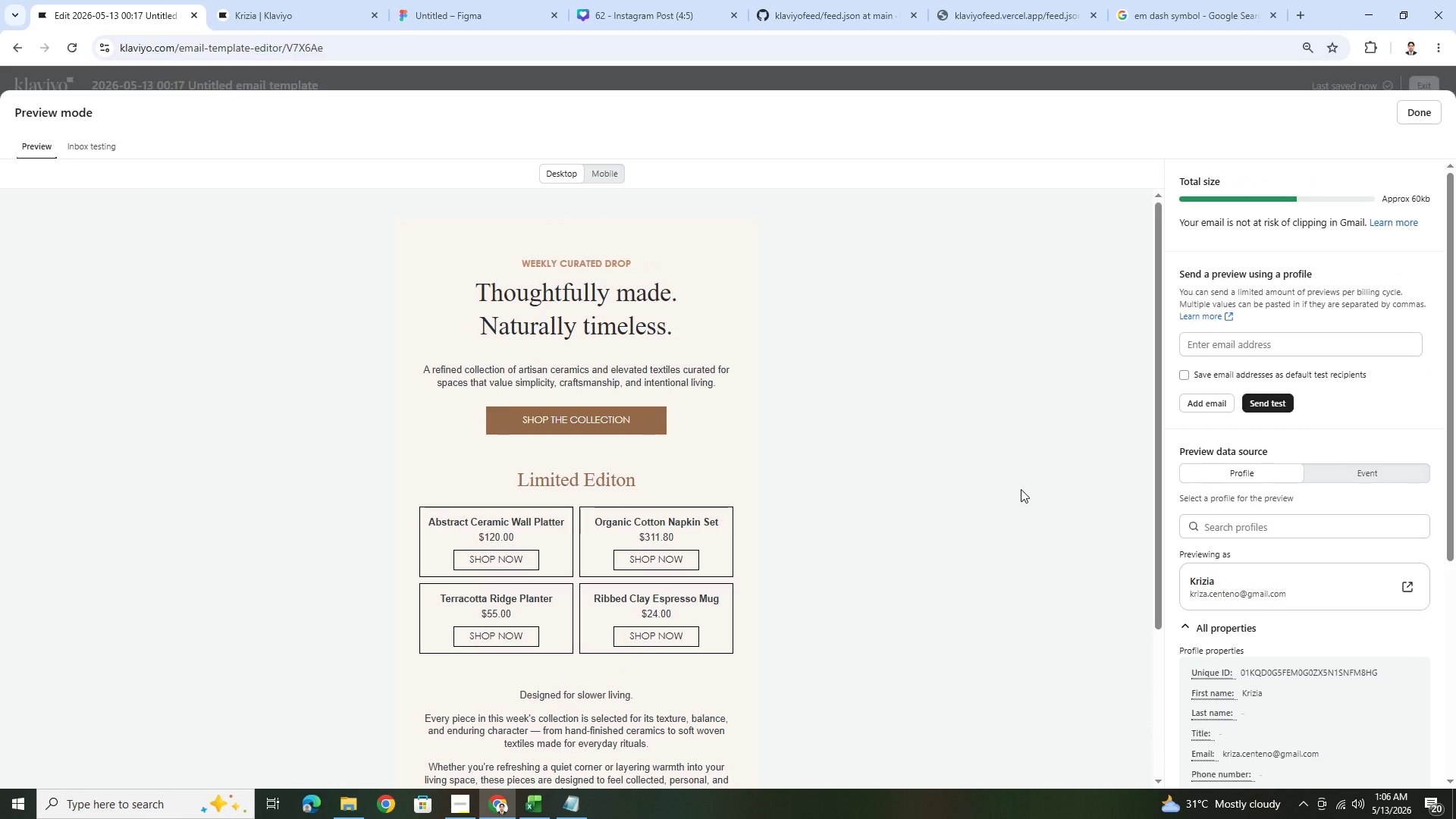 
scroll: coordinate [1021, 489], scroll_direction: down, amount: 1.0
 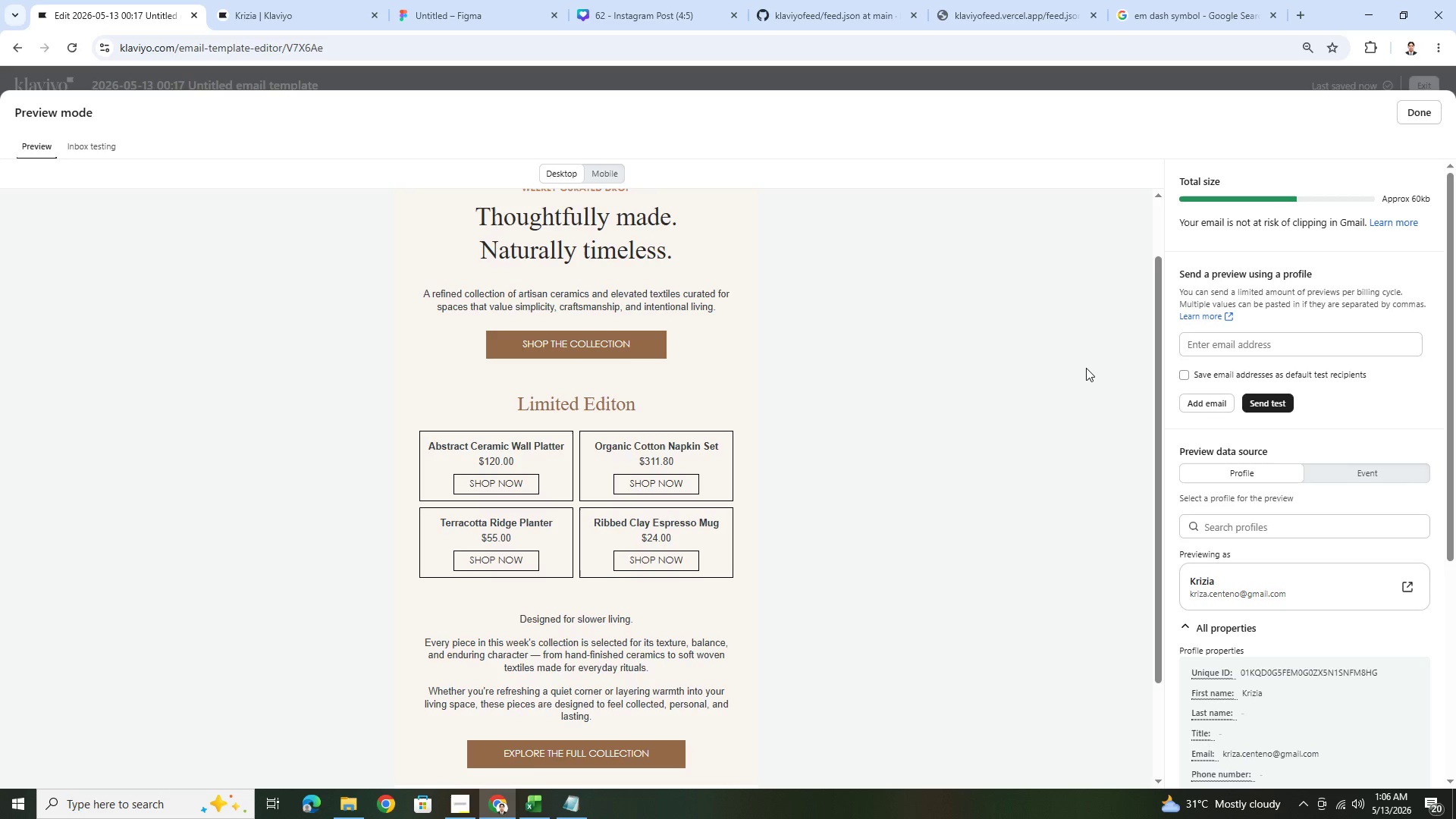 
wait(14.95)
 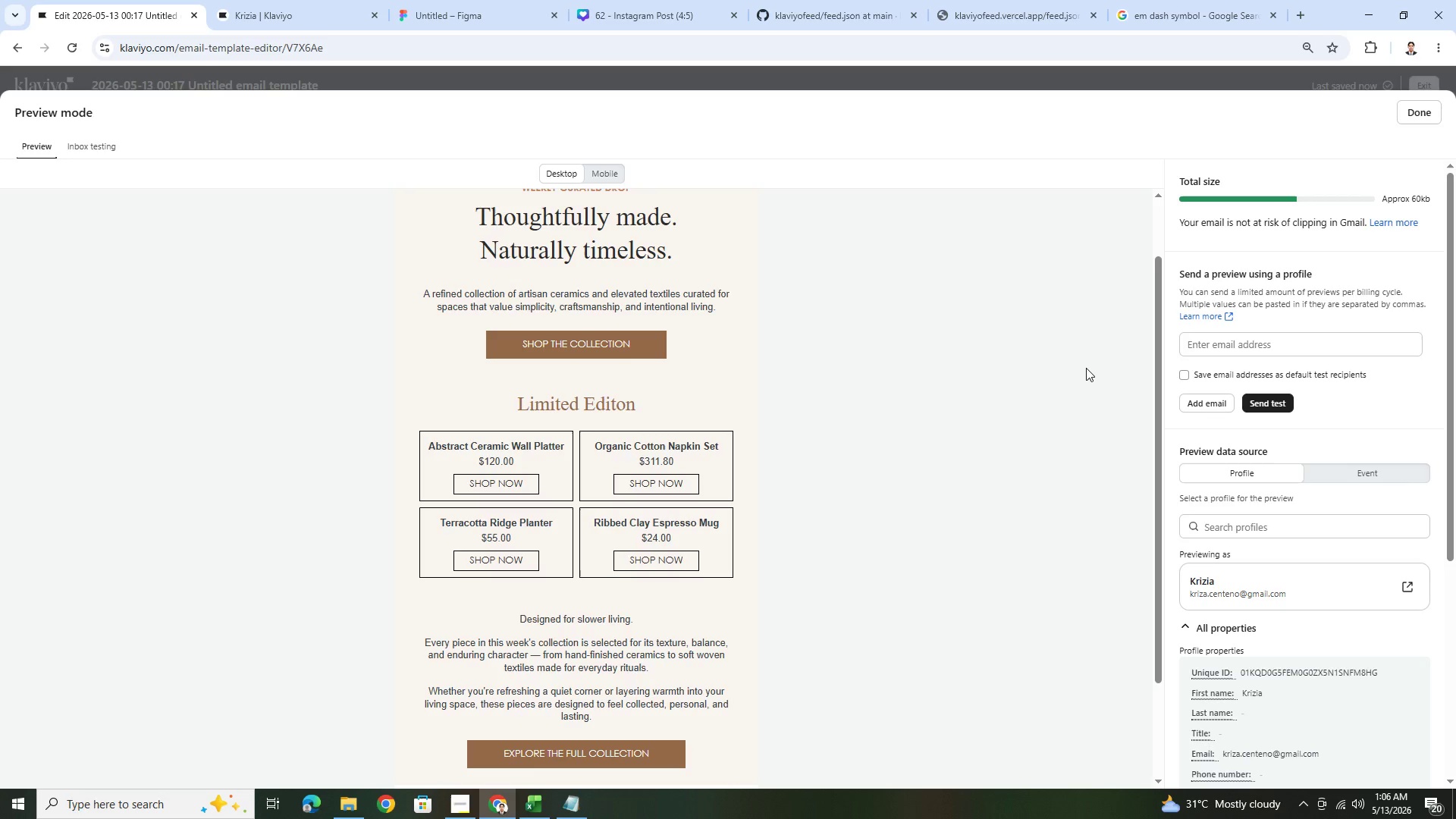 
left_click([1416, 121])
 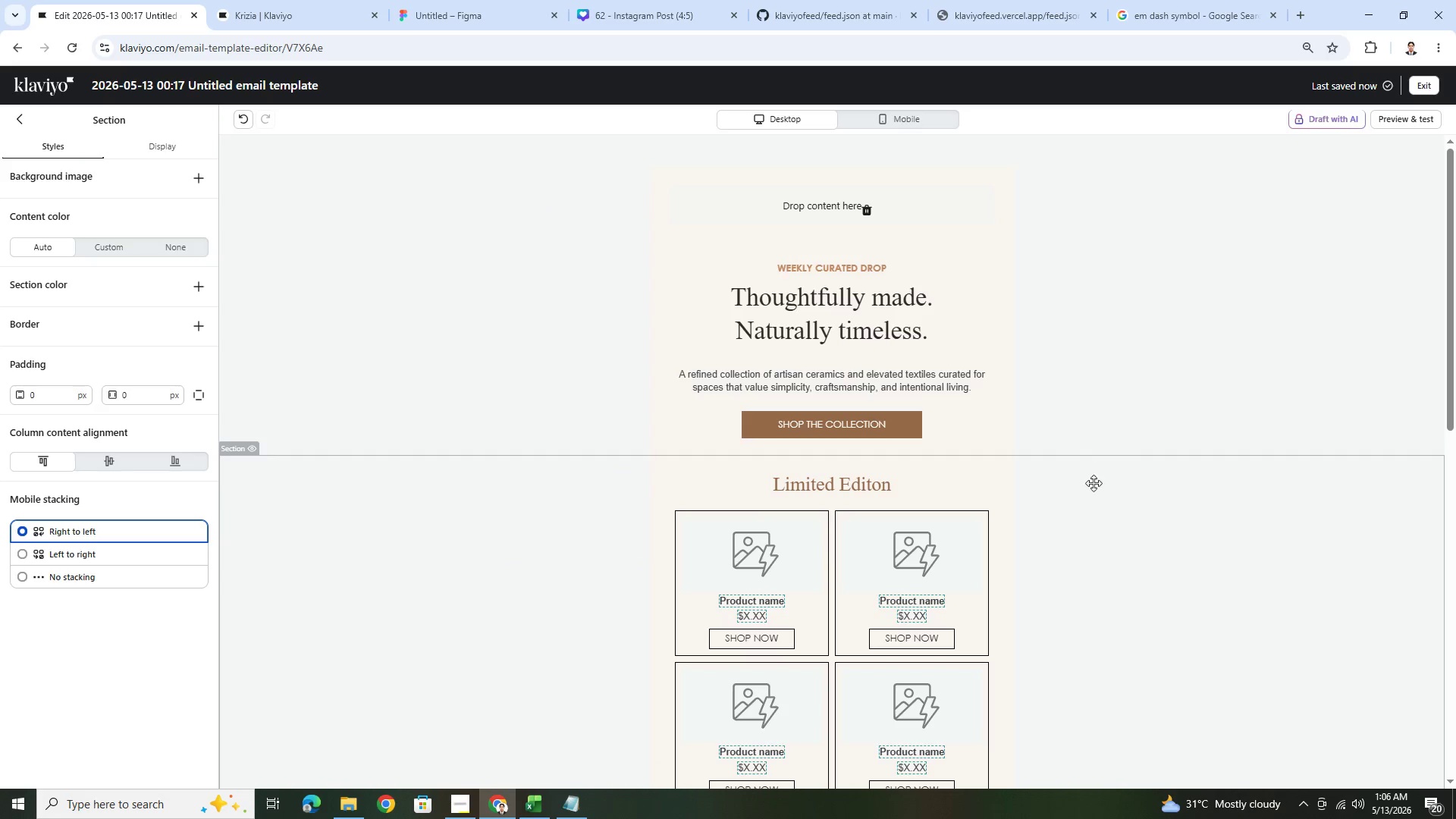 
scroll: coordinate [1104, 618], scroll_direction: down, amount: 10.0
 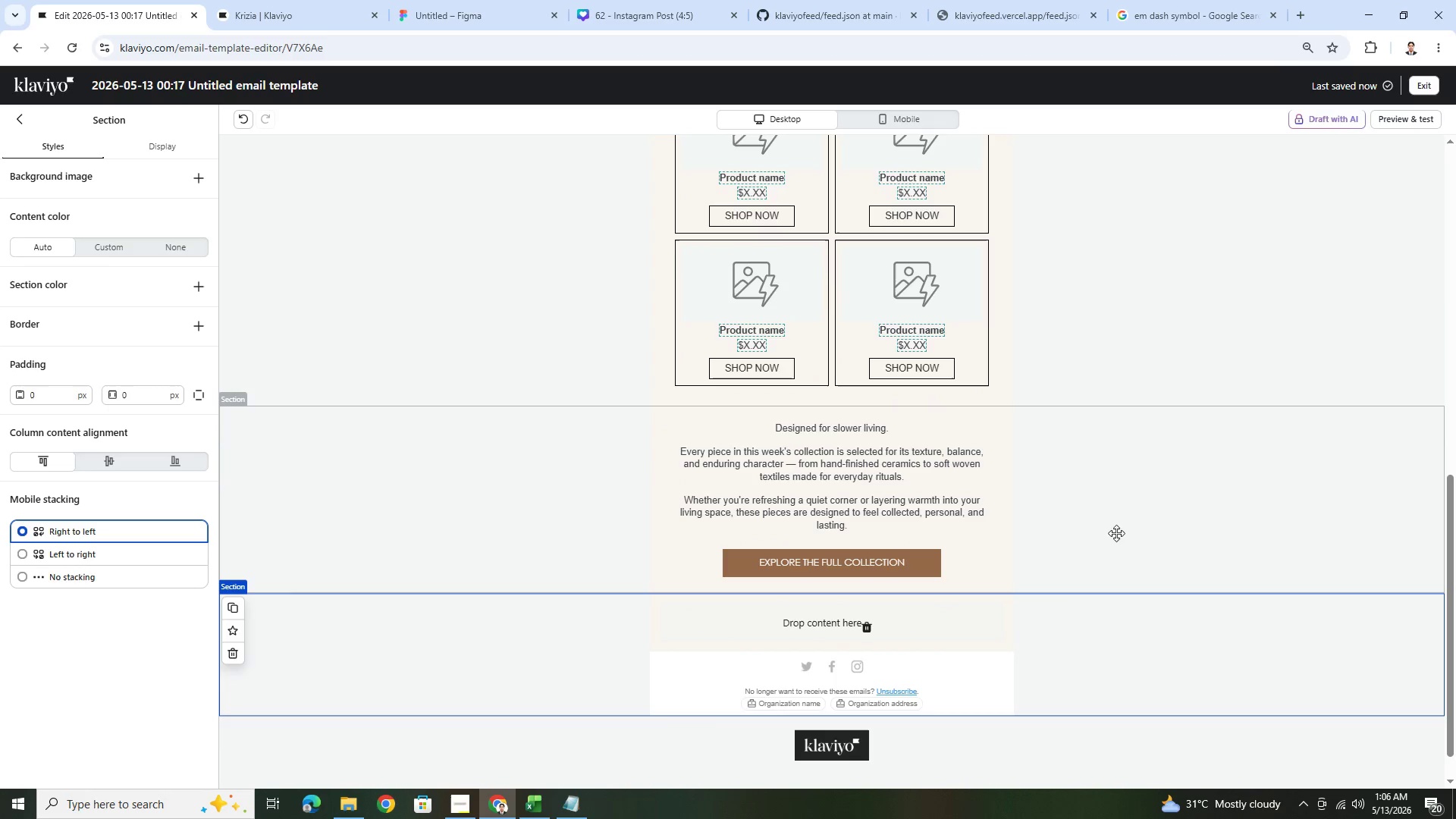 
left_click([1219, 495])
 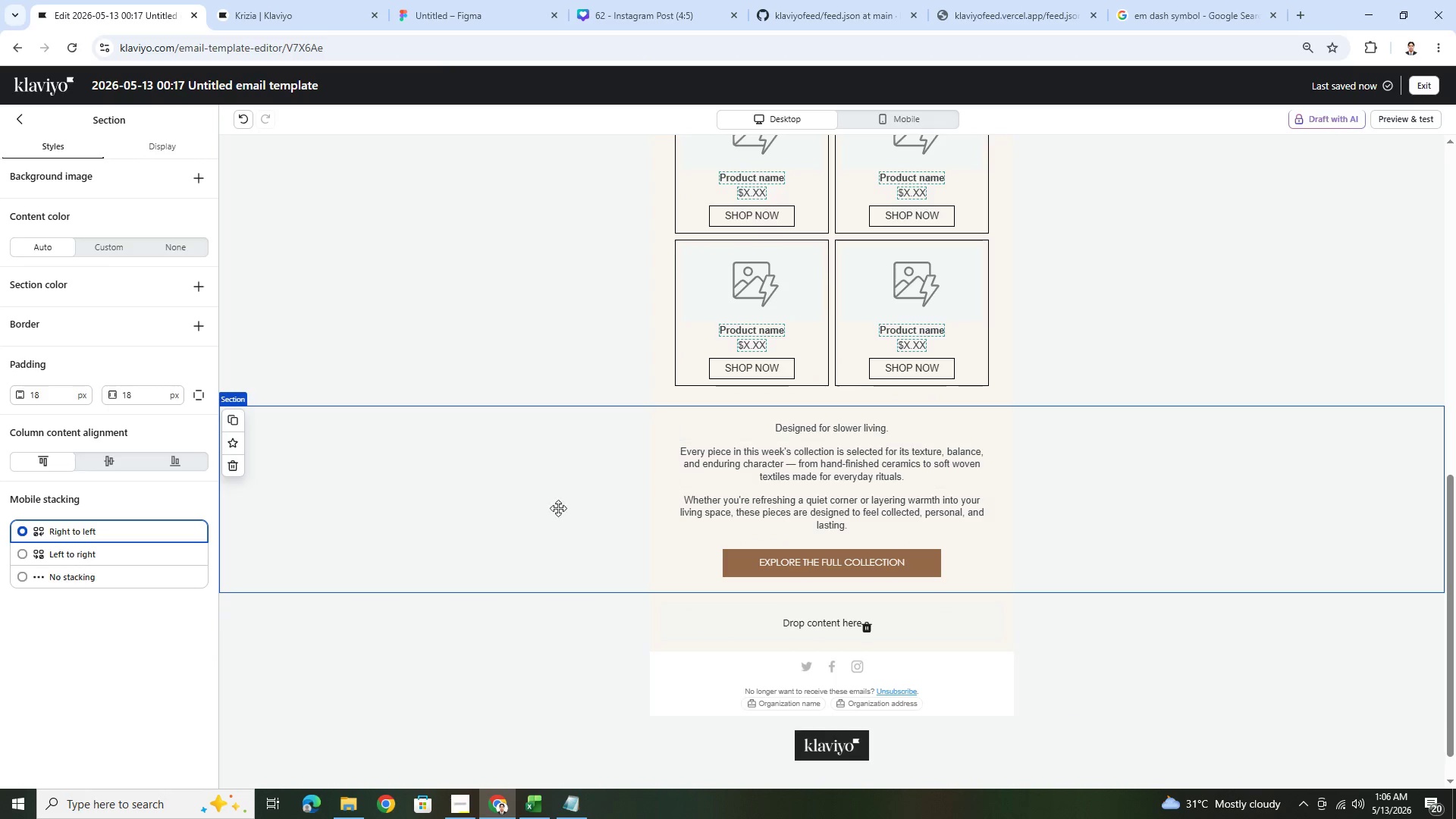 
left_click([111, 252])
 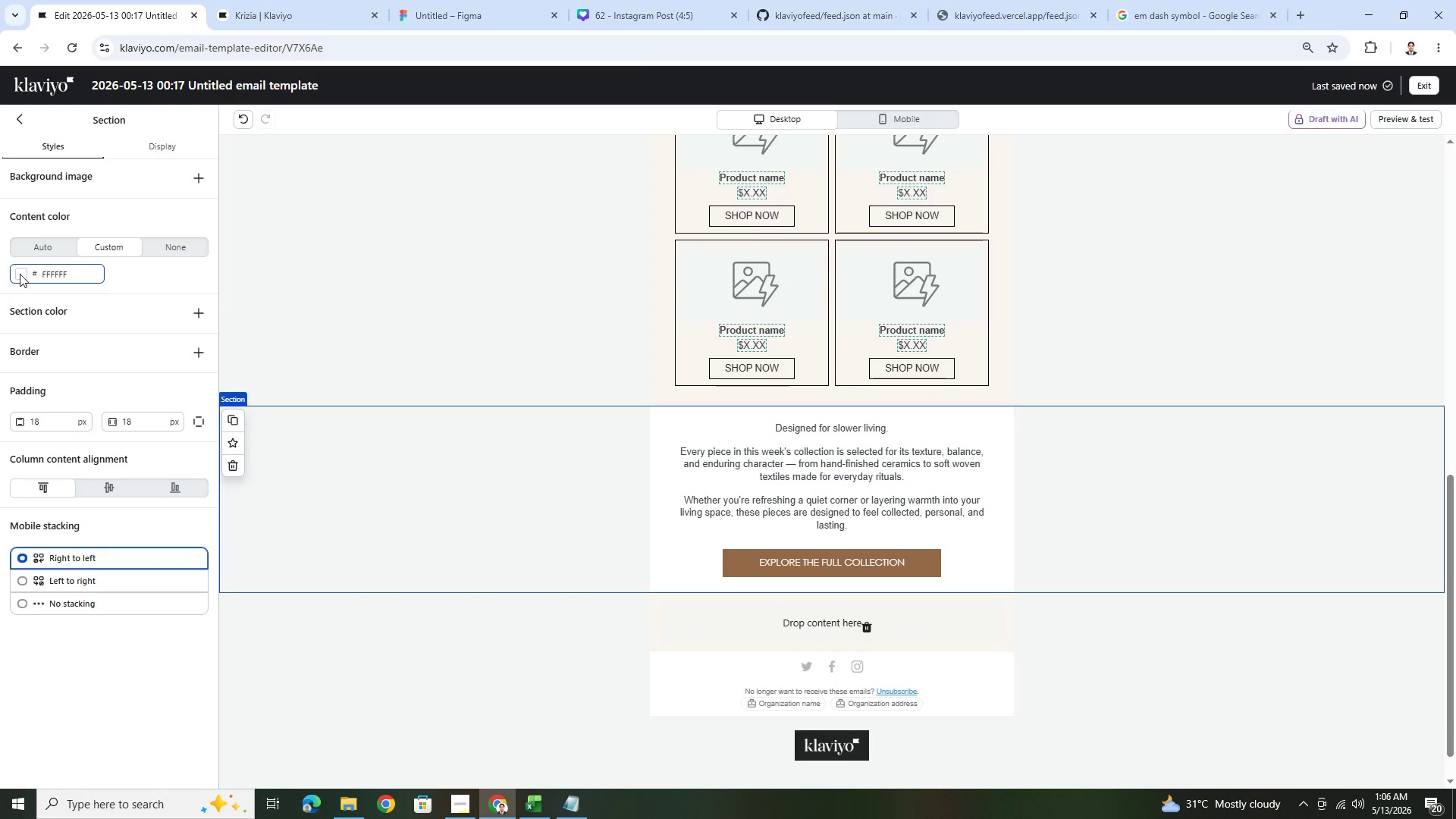 
left_click([21, 274])
 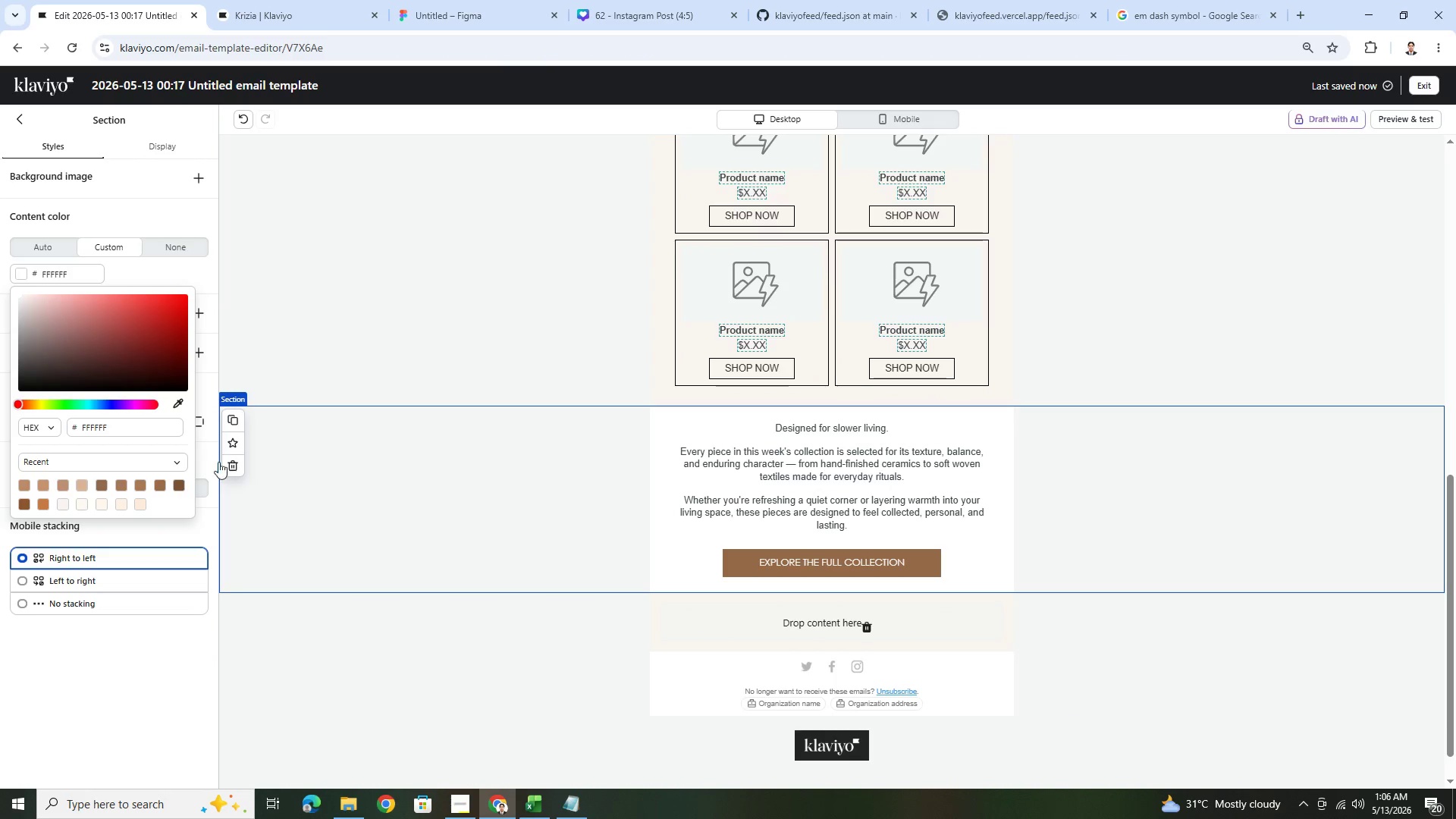 
left_click([184, 403])
 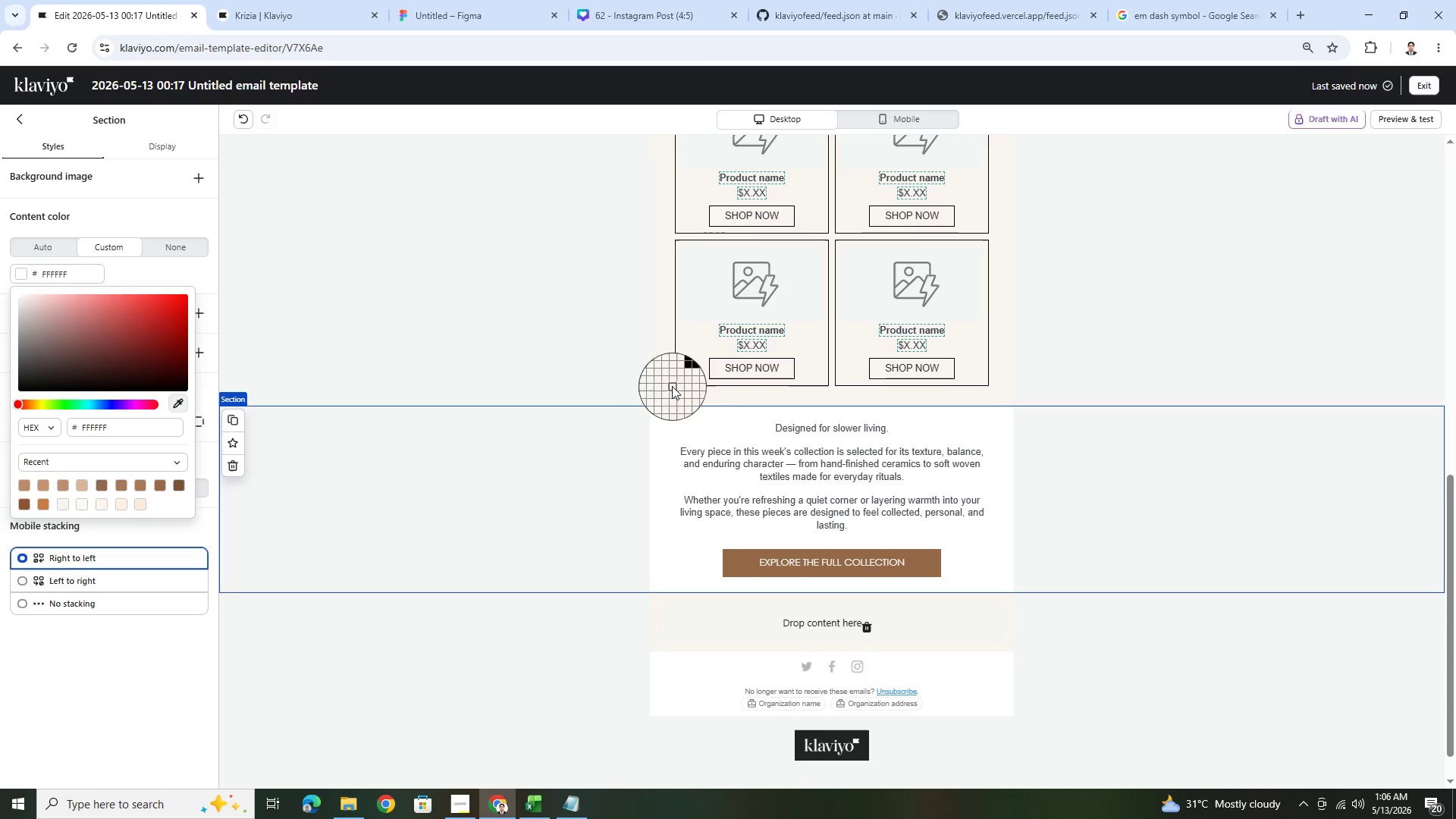 
left_click([672, 384])
 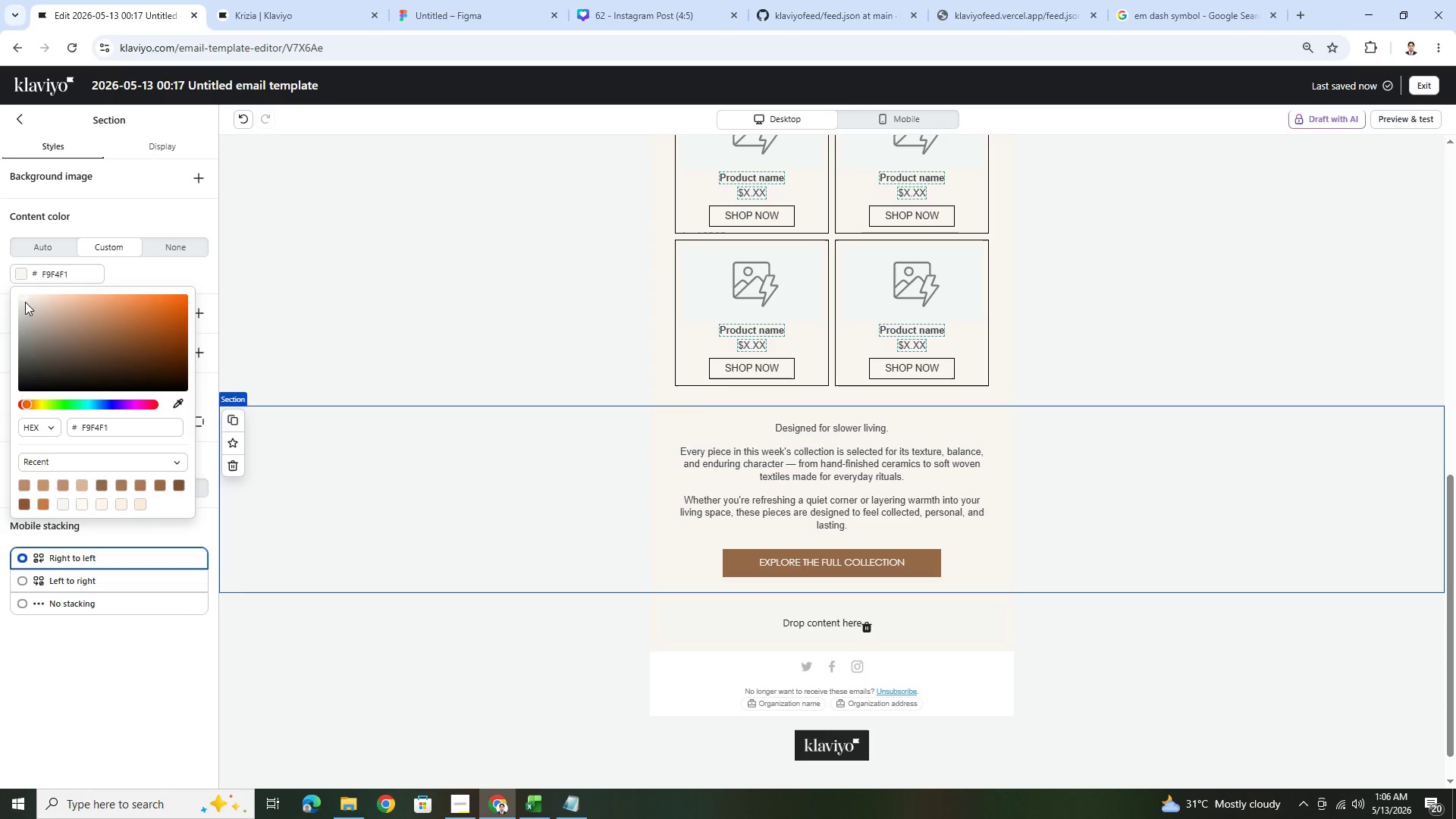 
left_click([25, 302])
 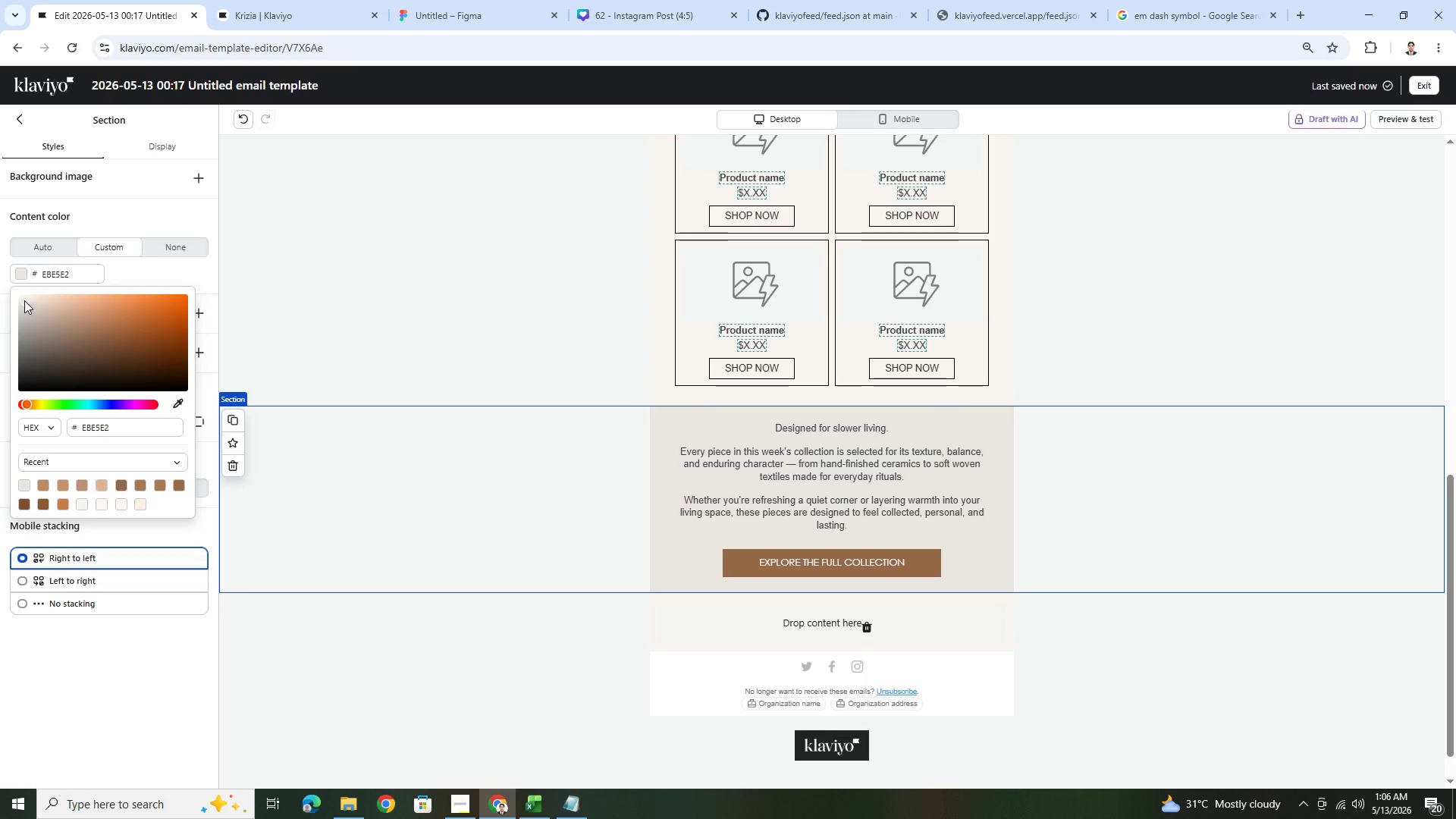 
left_click([24, 300])
 